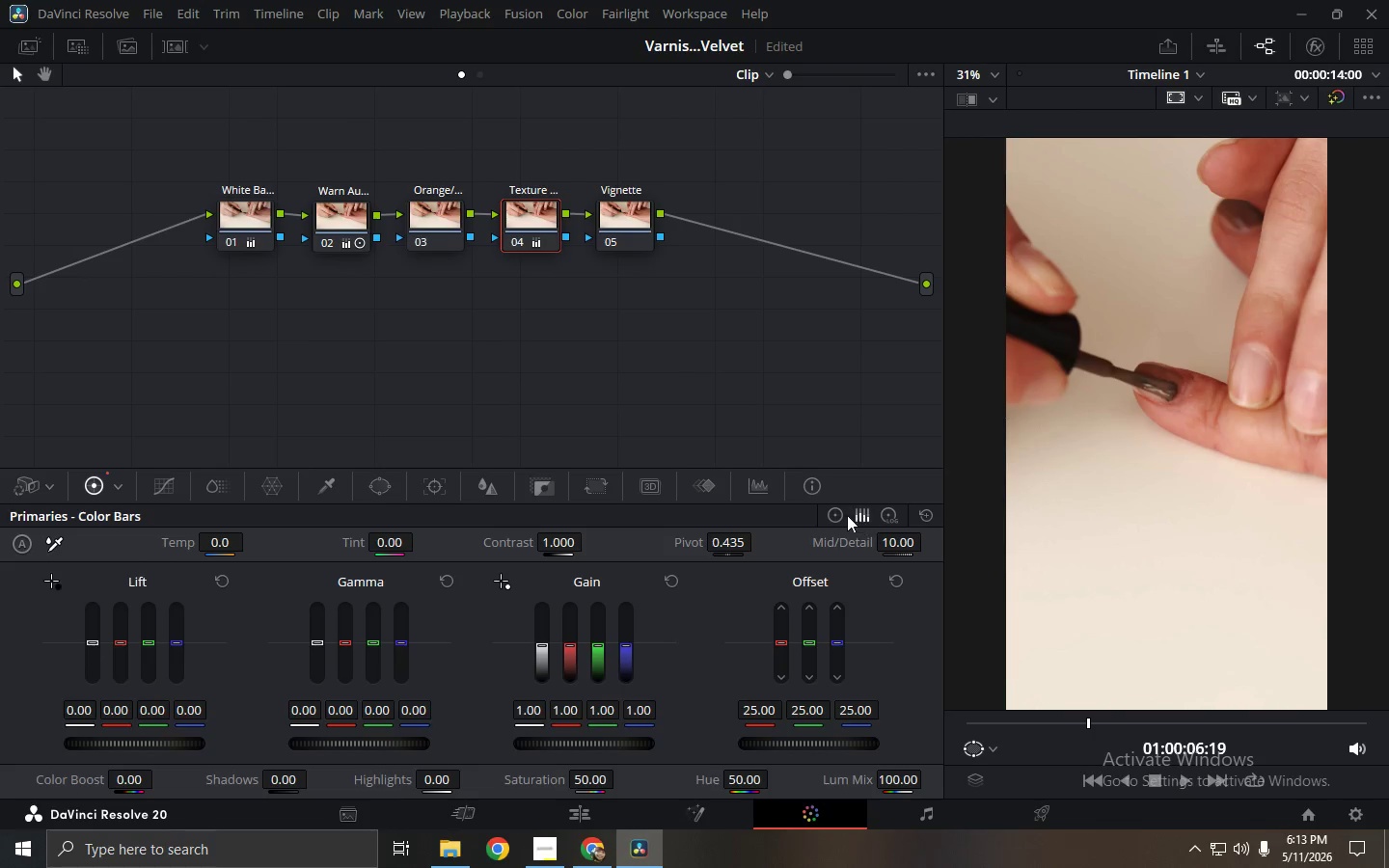 
left_click([842, 514])
 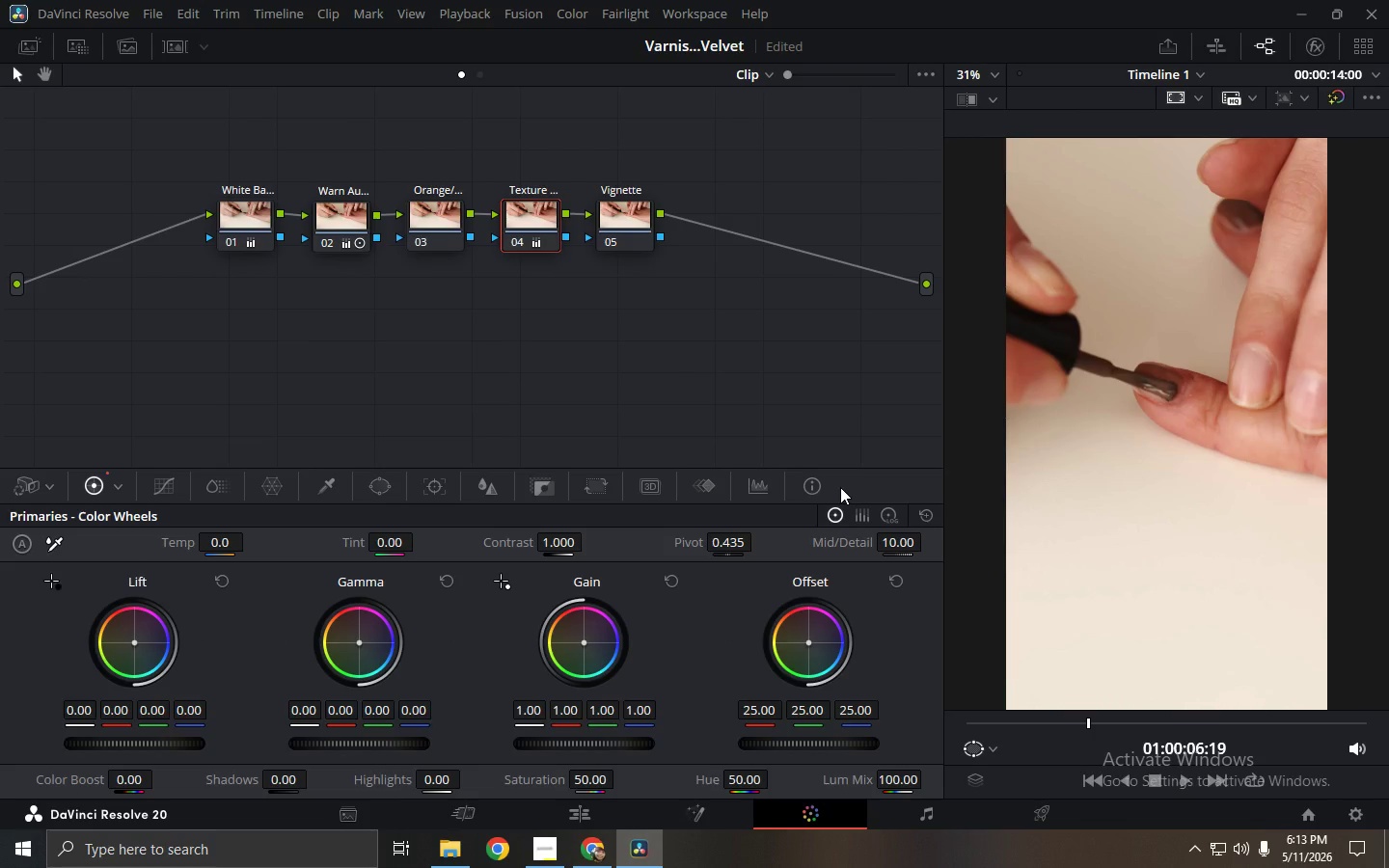 
mouse_move([811, 458])
 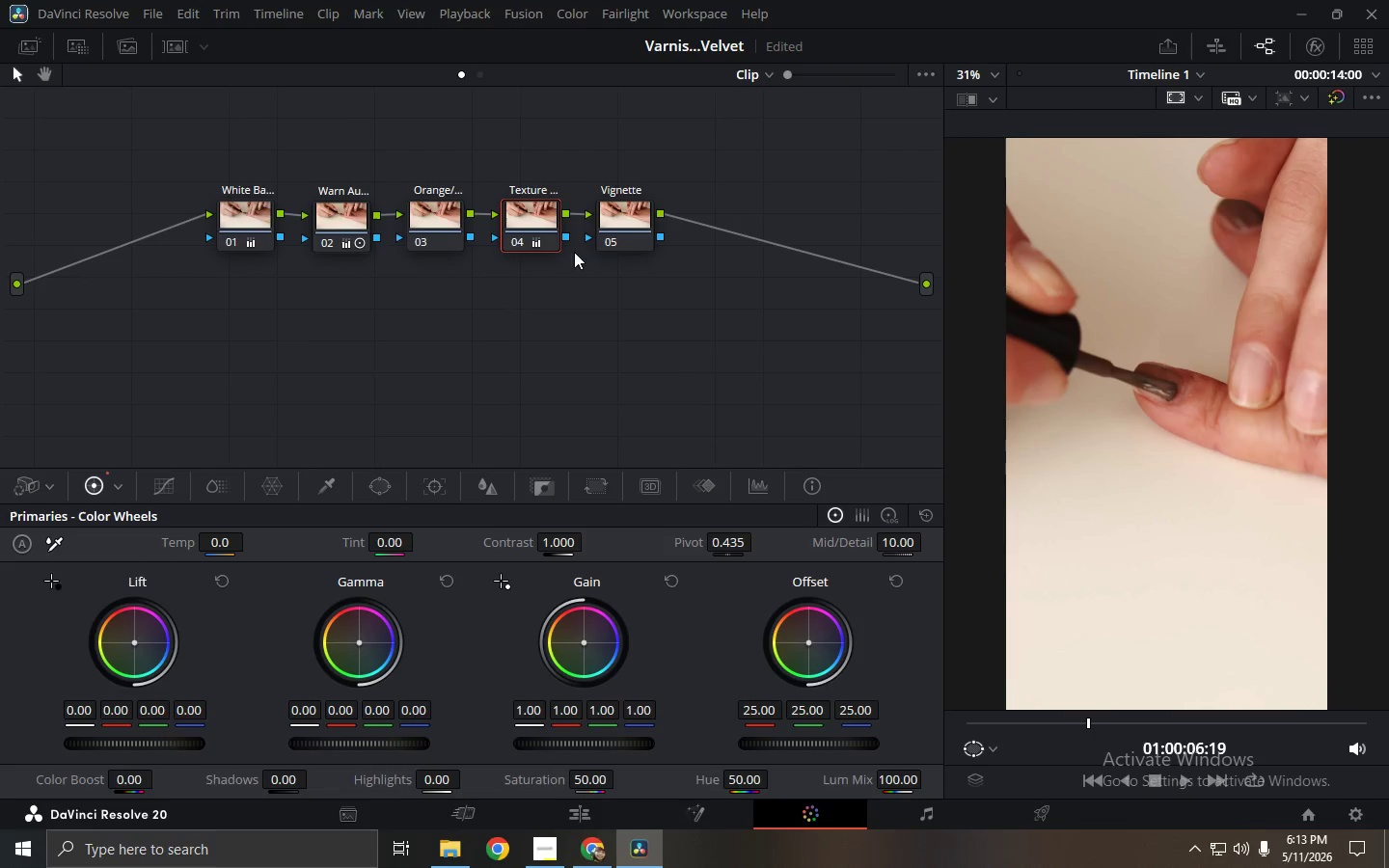 
left_click([616, 223])
 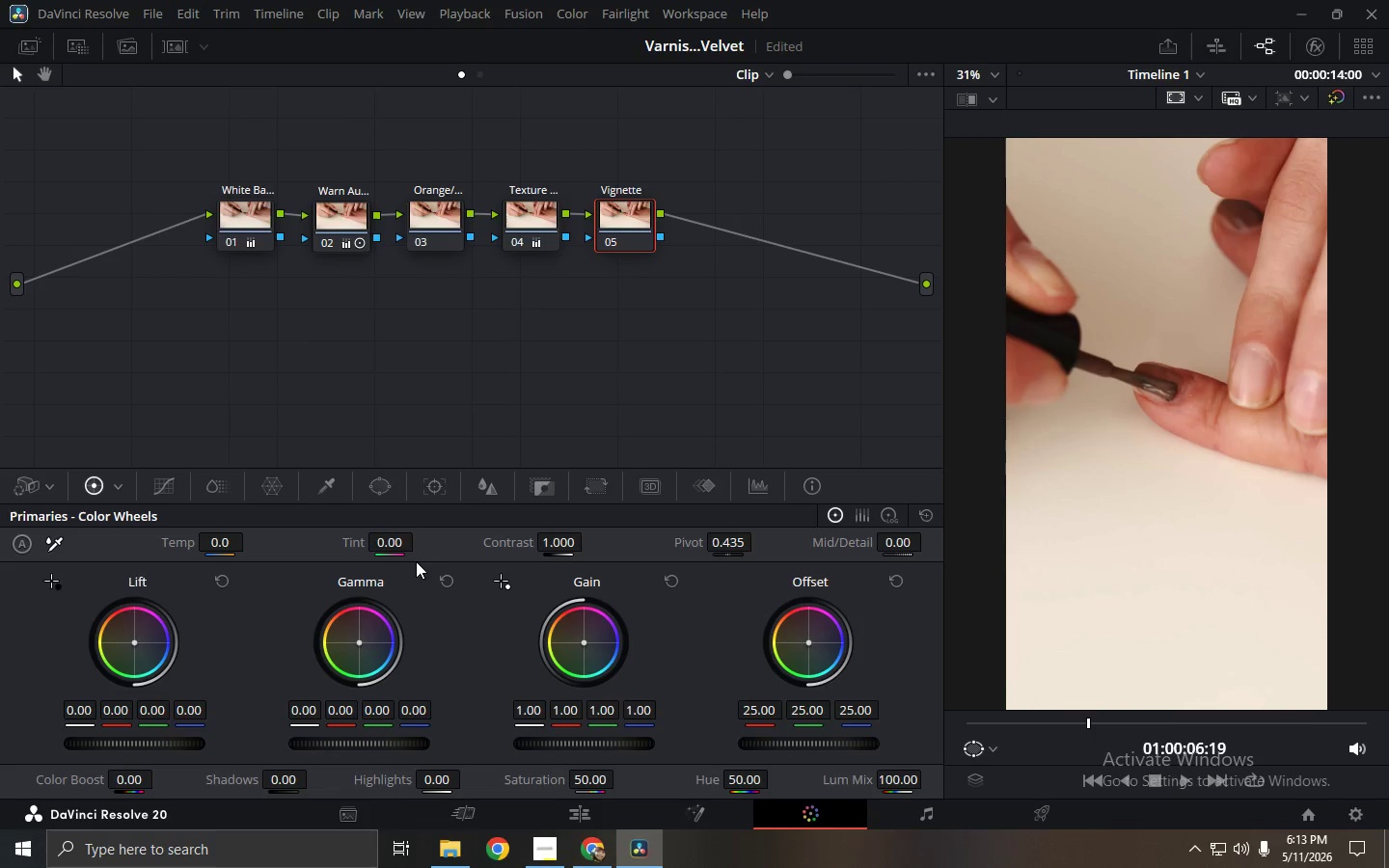 
left_click([388, 482])
 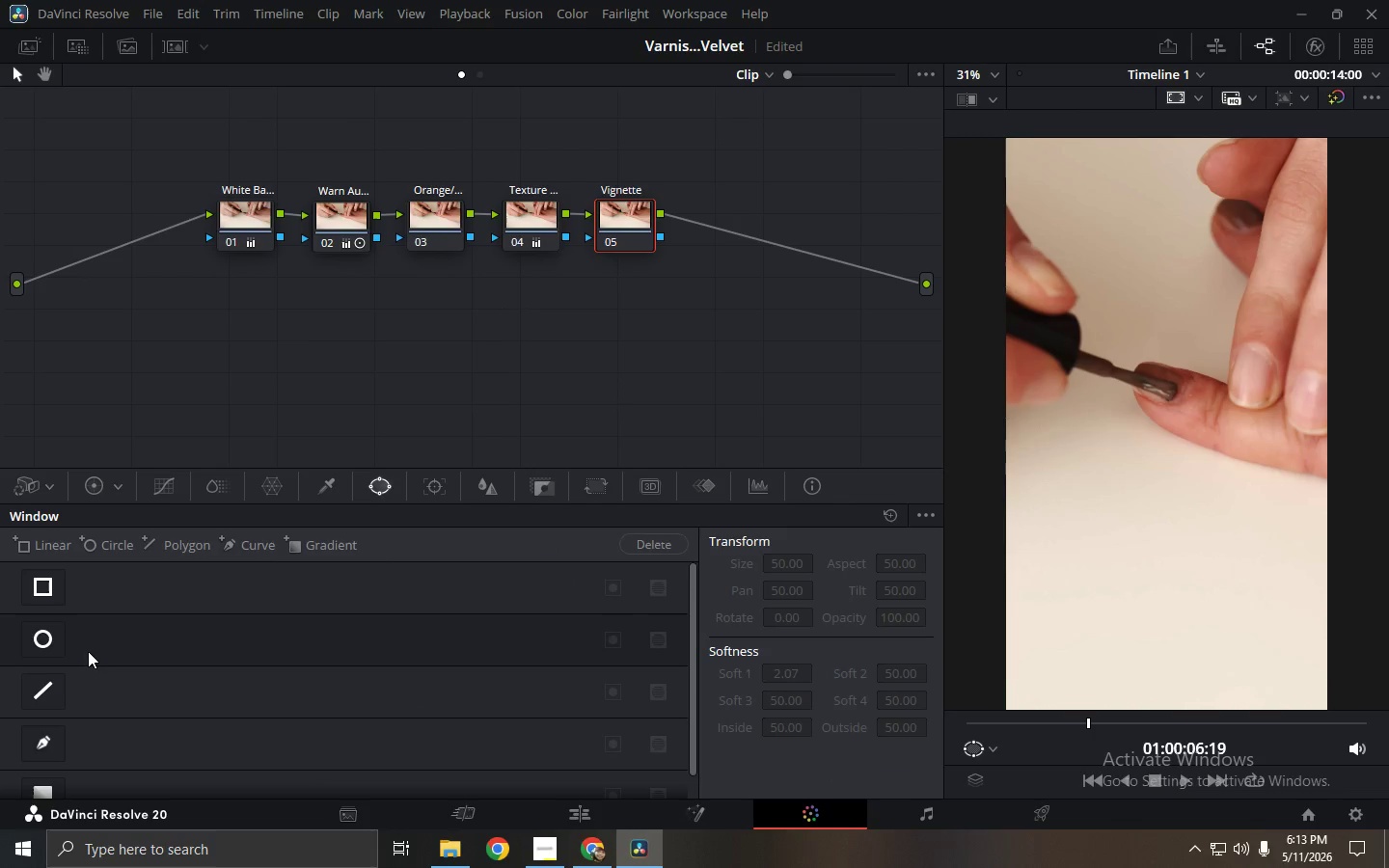 
left_click([47, 638])
 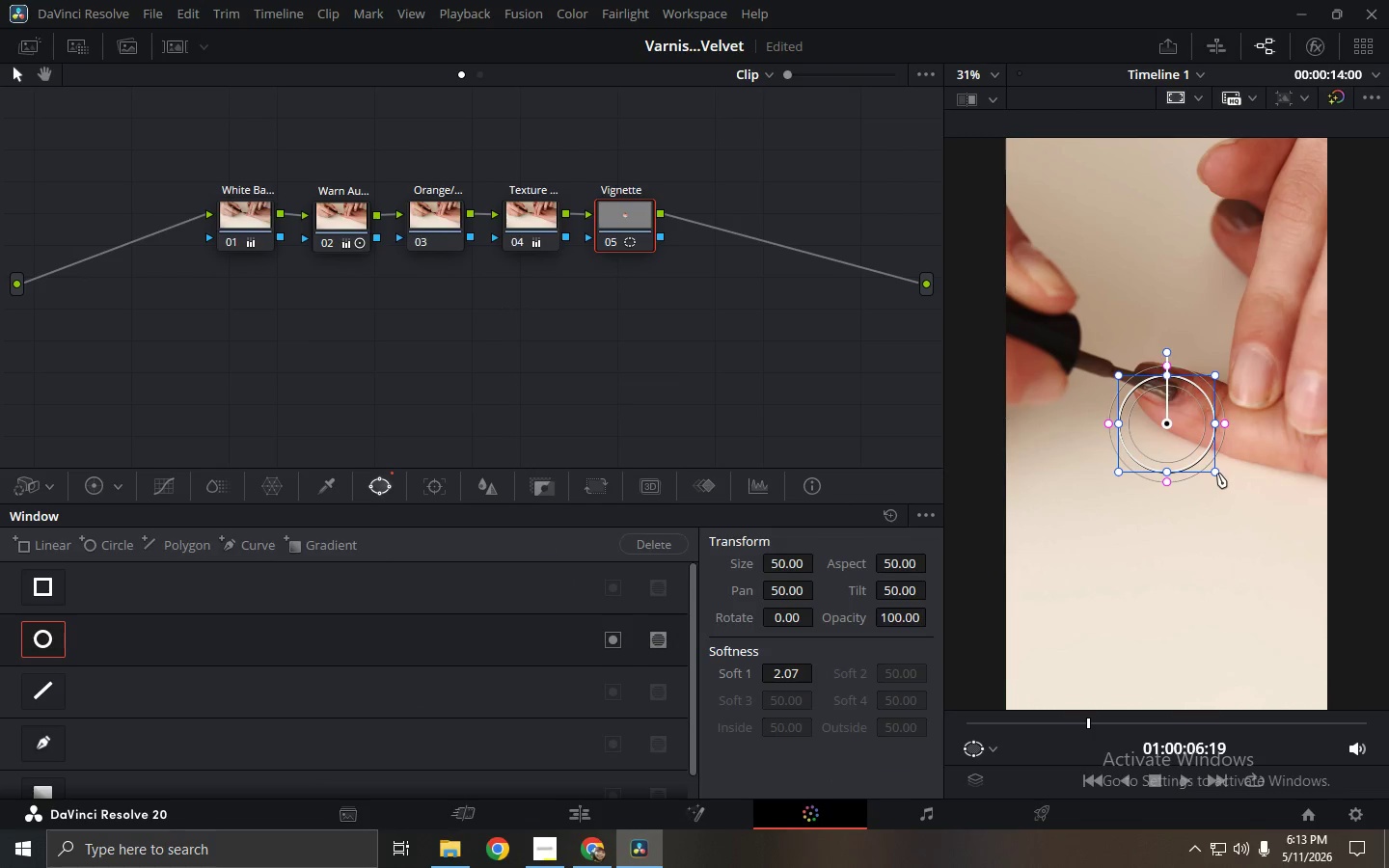 
left_click_drag(start_coordinate=[1214, 474], to_coordinate=[1369, 637])
 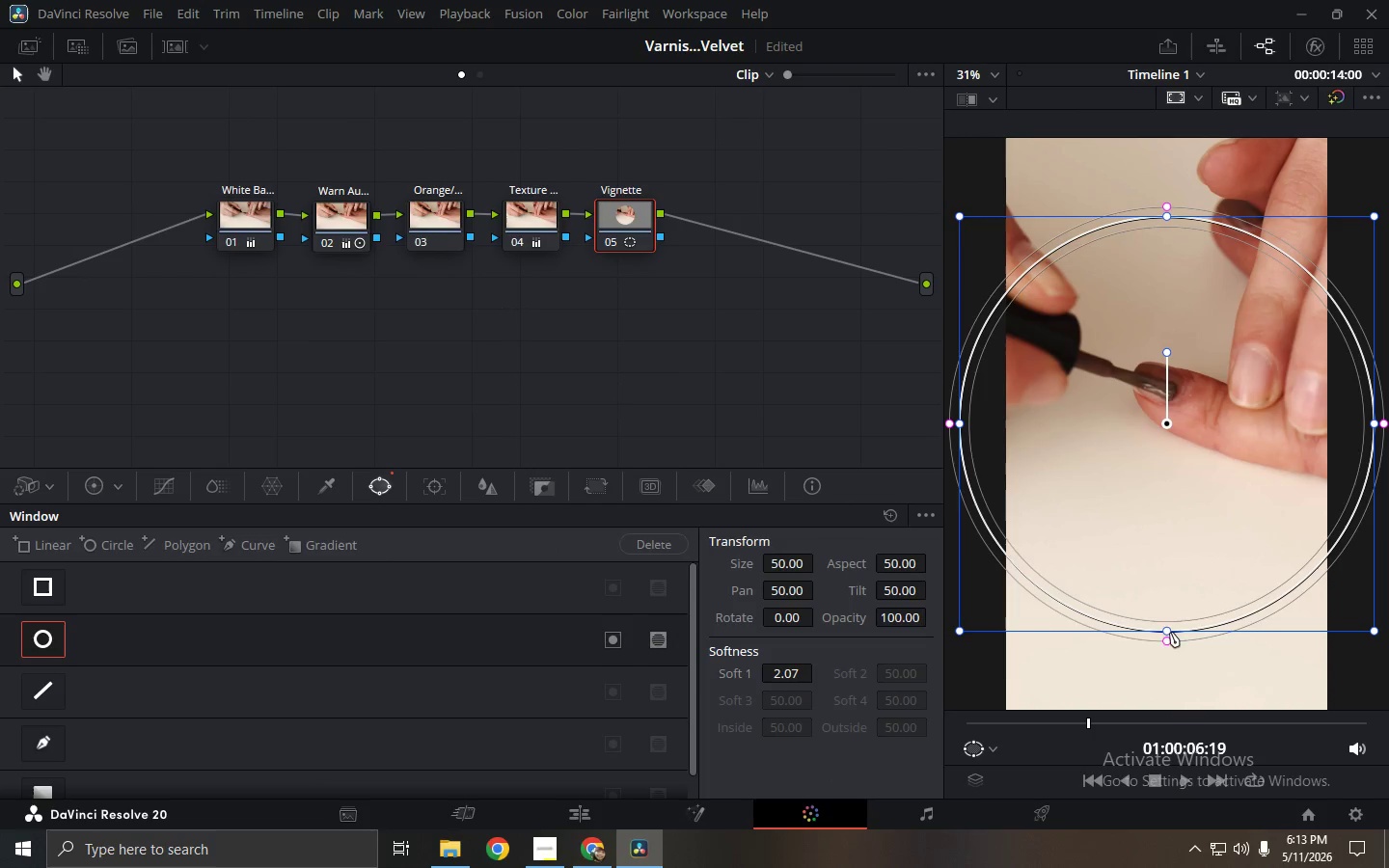 
left_click_drag(start_coordinate=[1167, 631], to_coordinate=[1192, 720])
 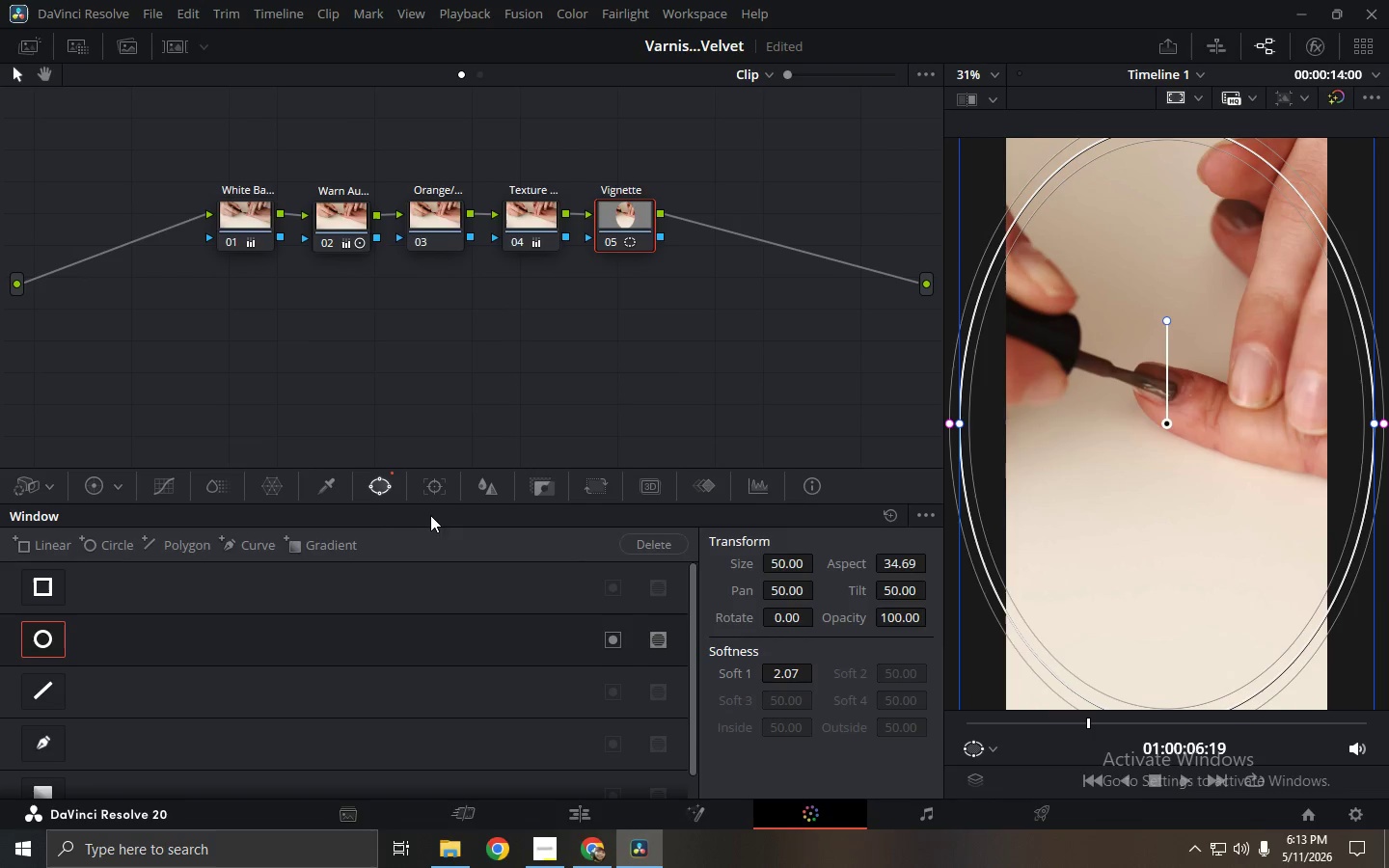 
left_click([117, 482])
 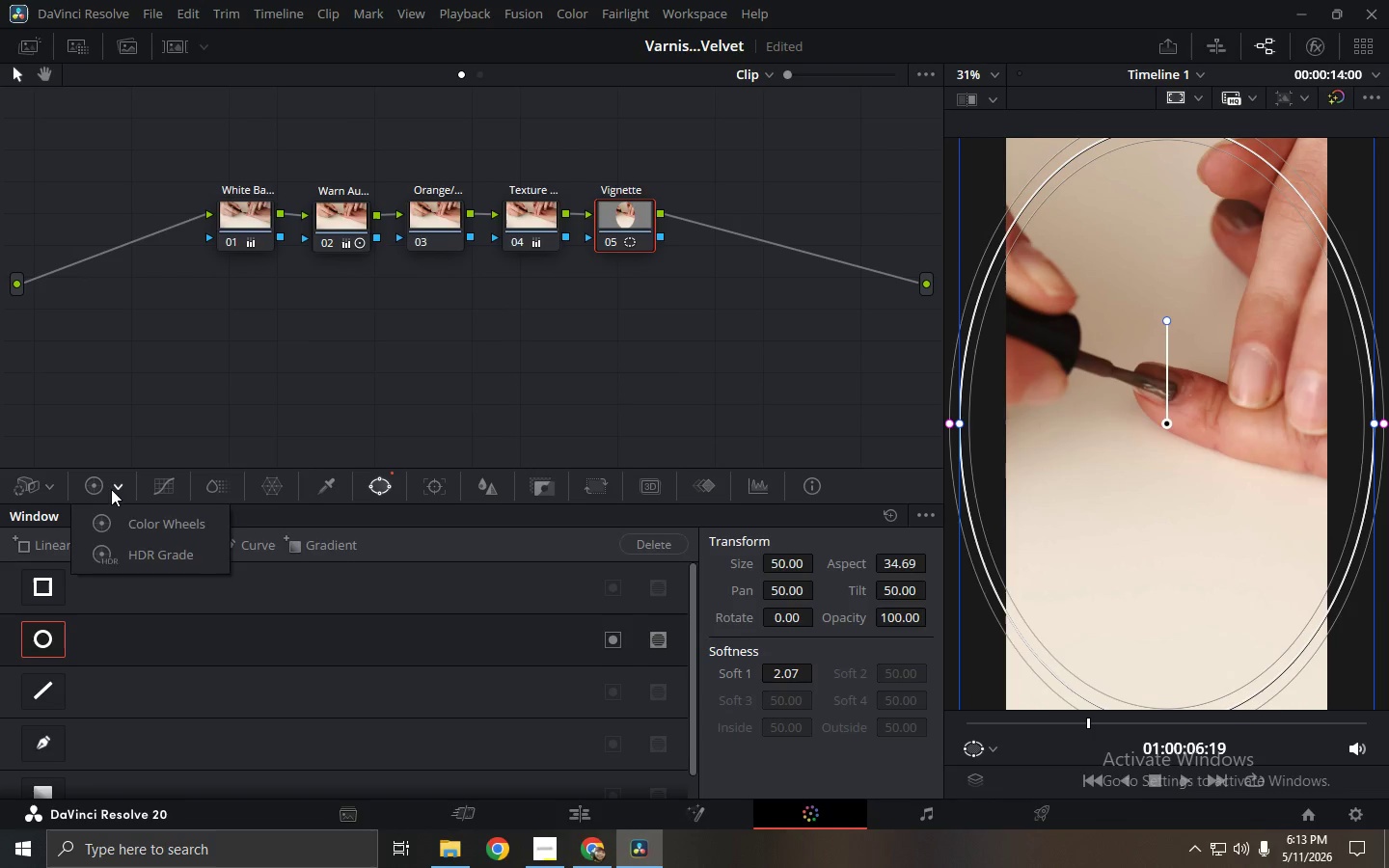 
left_click([105, 489])
 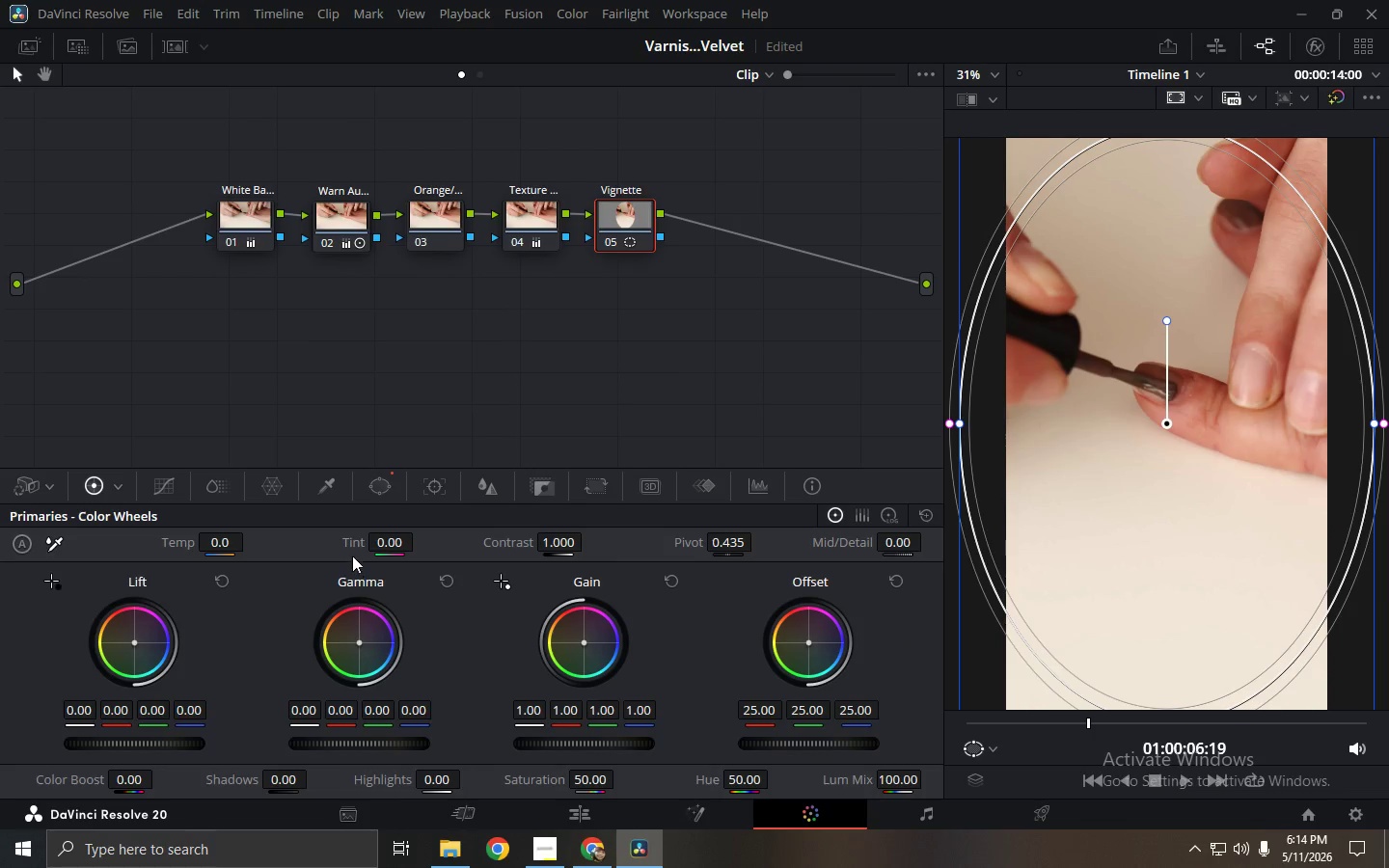 
wait(6.05)
 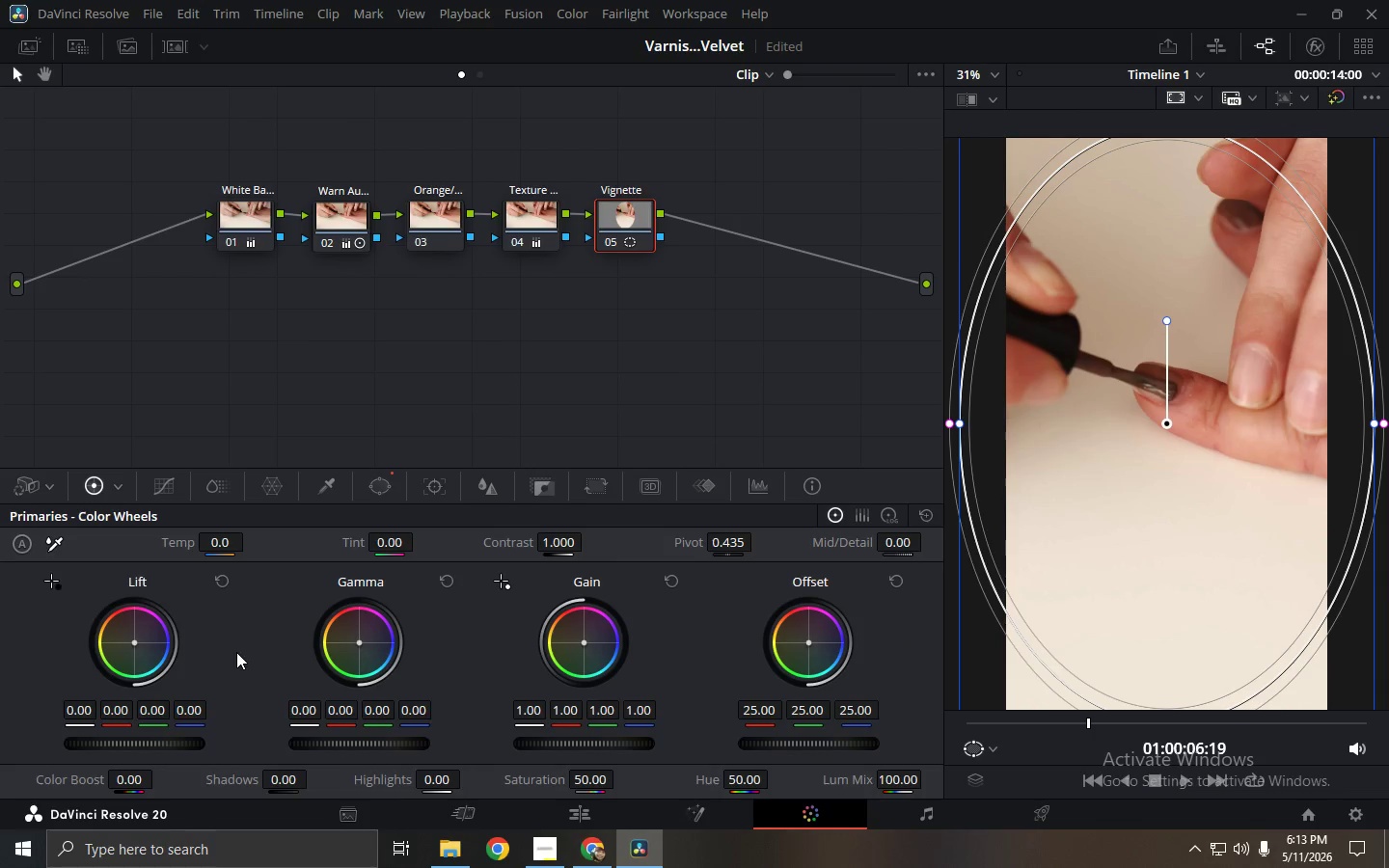 
left_click([385, 489])
 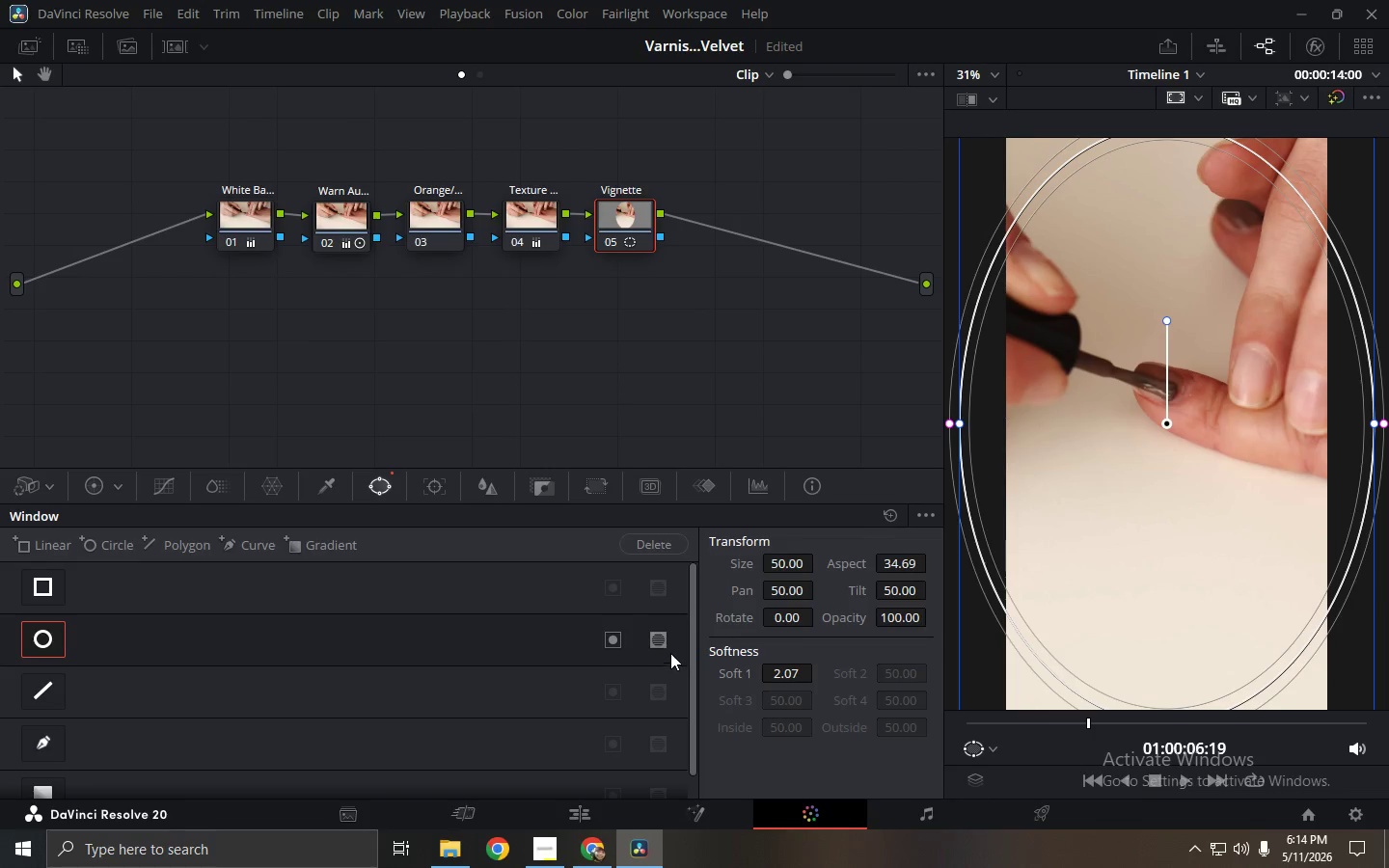 
left_click([658, 638])
 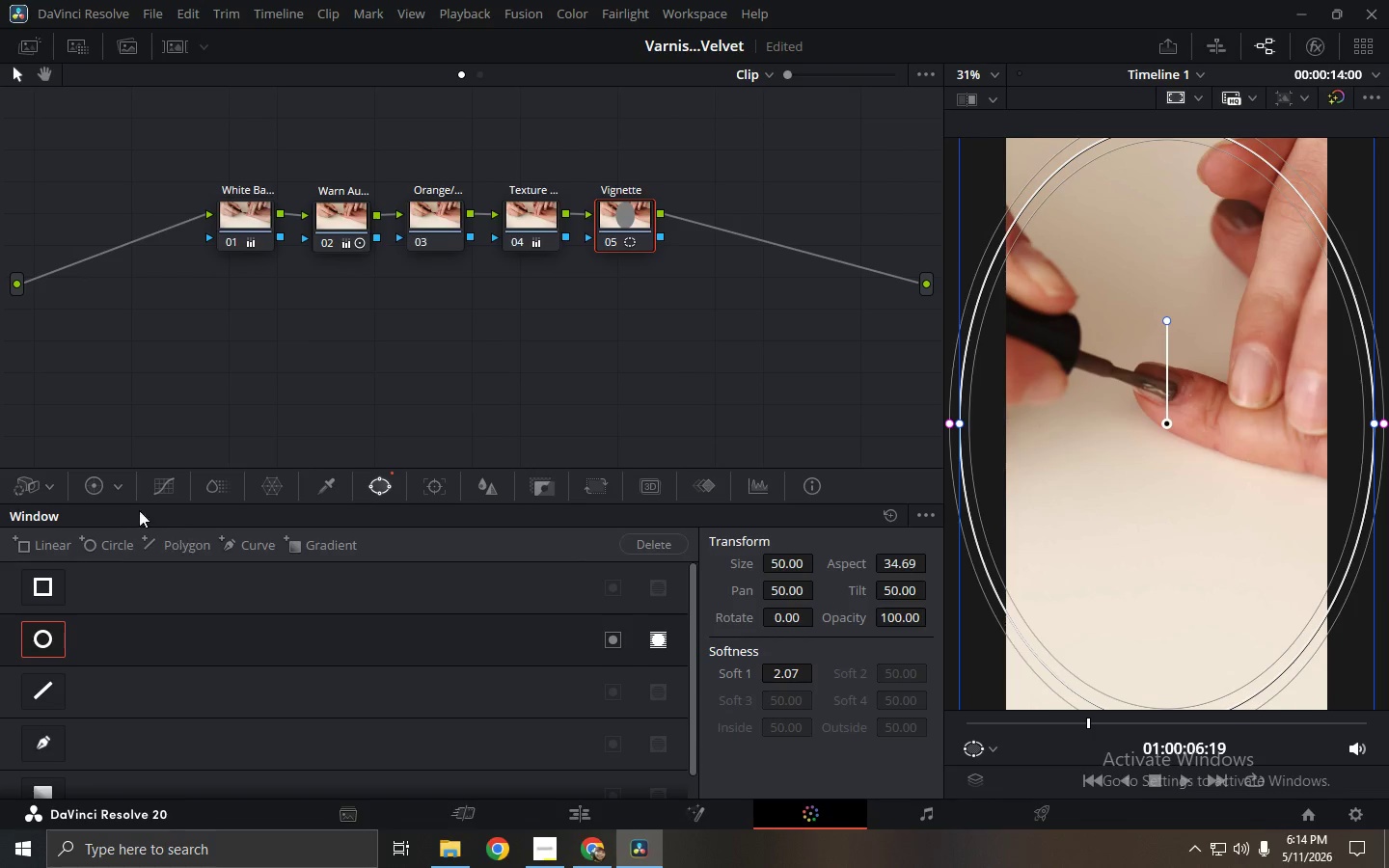 
left_click([106, 486])
 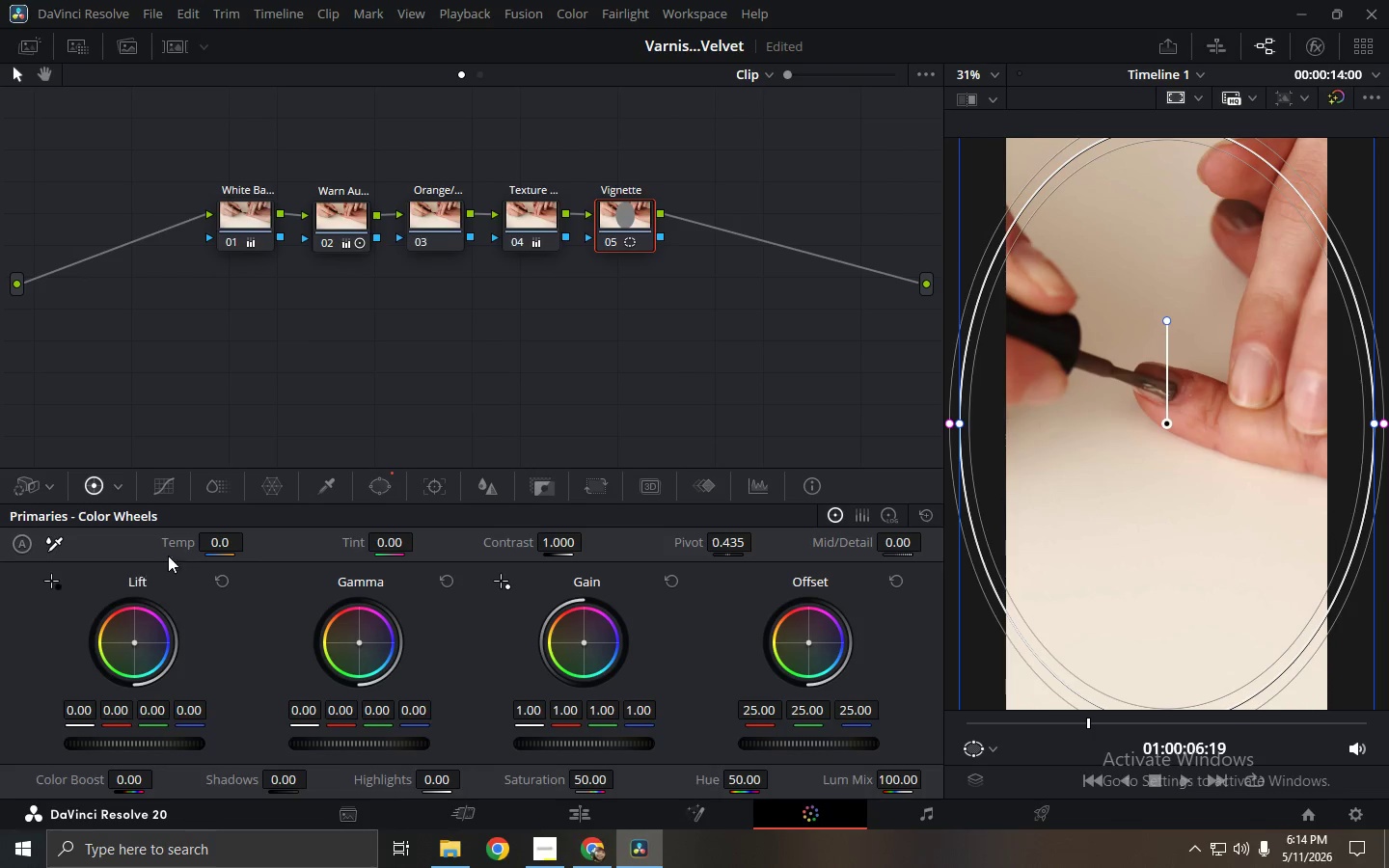 
left_click([121, 478])
 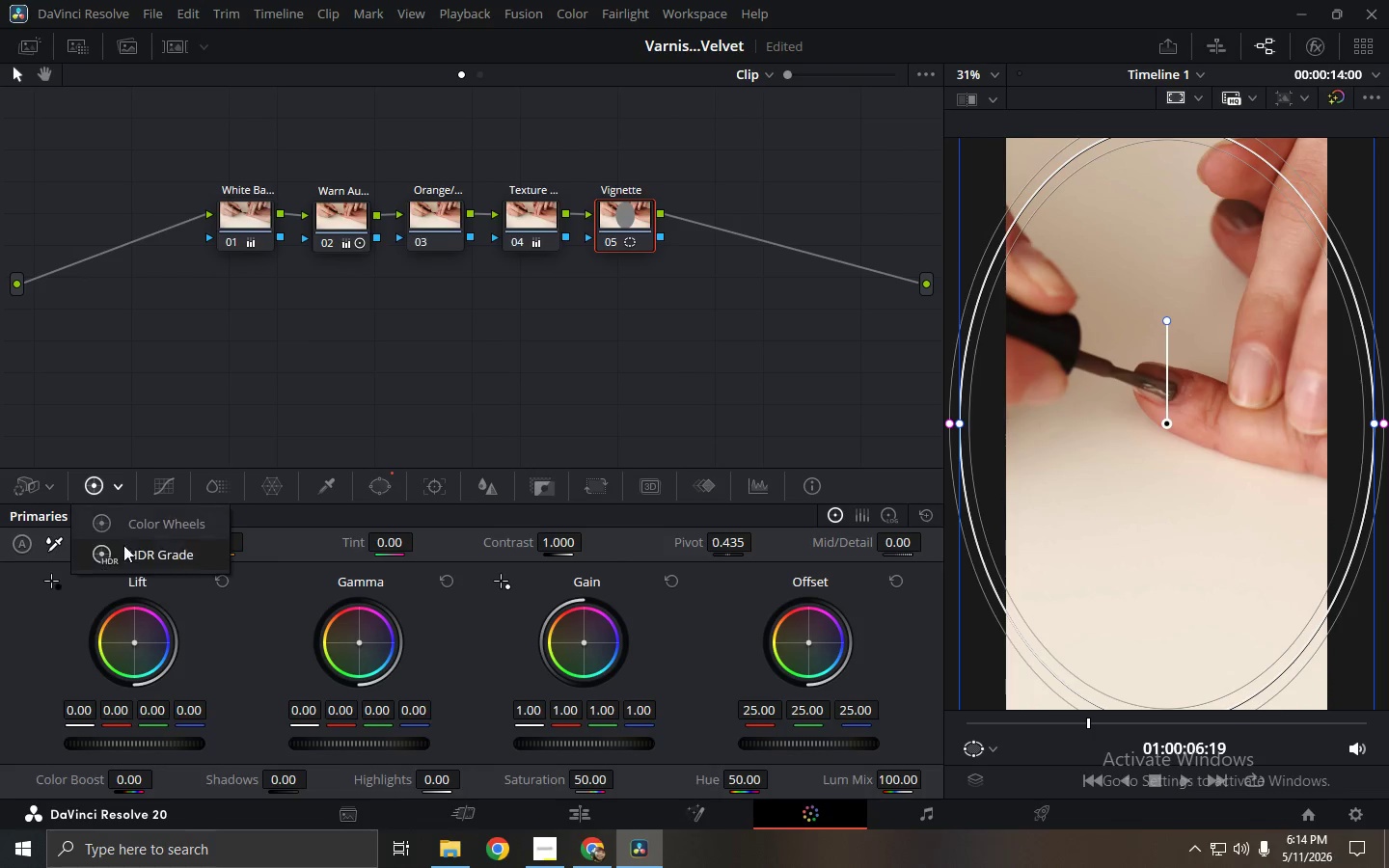 
left_click([126, 549])
 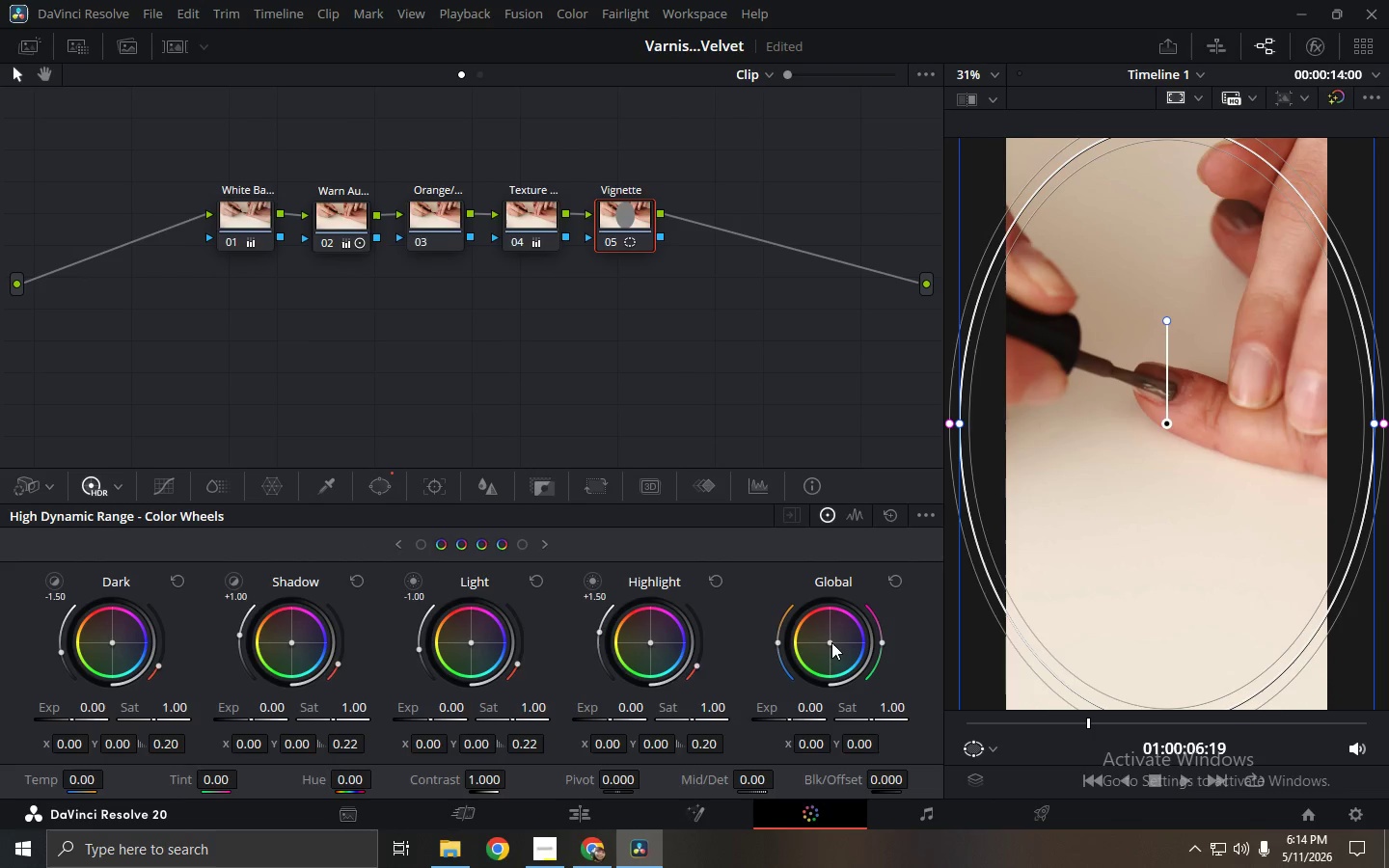 
left_click_drag(start_coordinate=[830, 639], to_coordinate=[837, 643])
 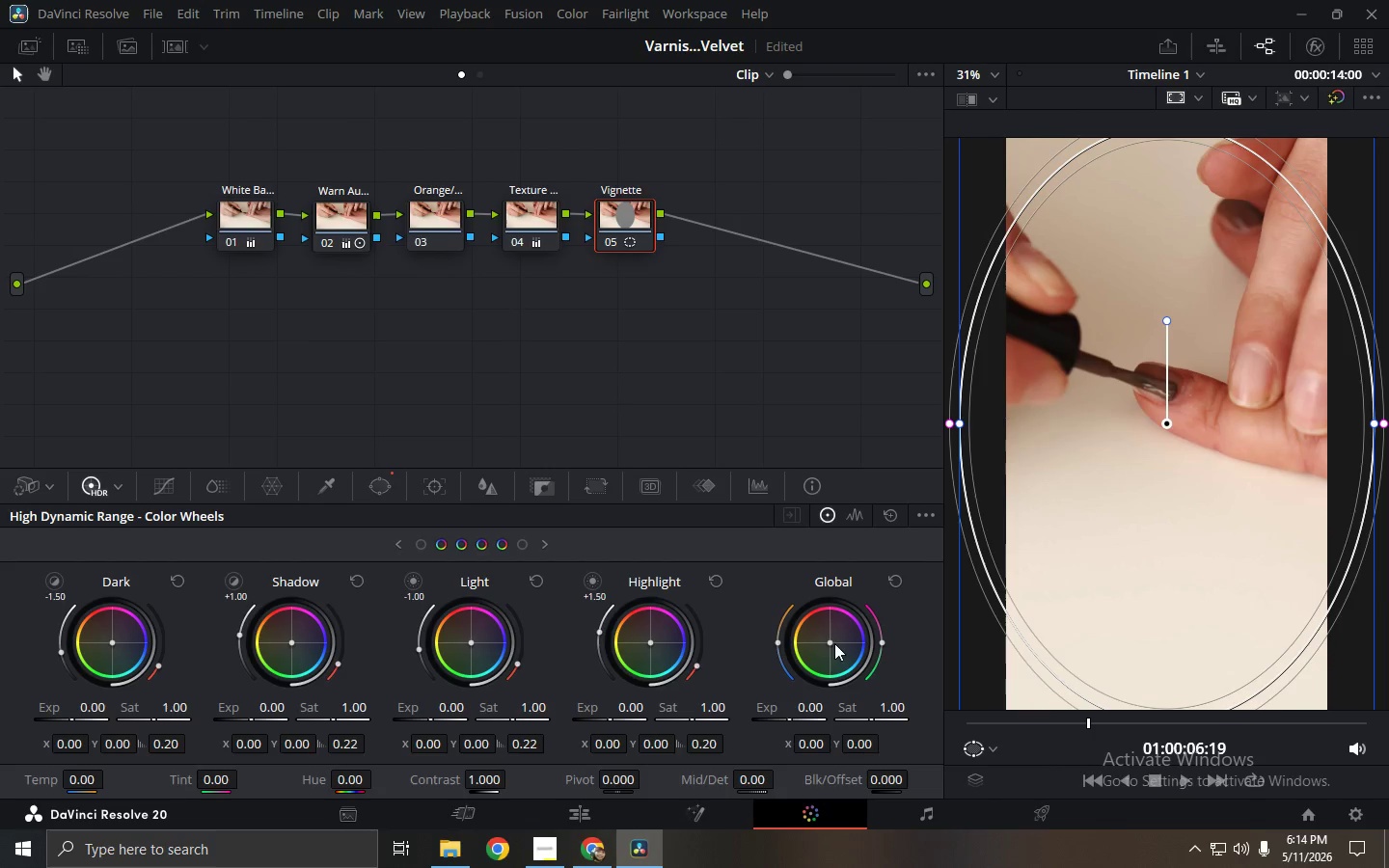 
left_click_drag(start_coordinate=[830, 643], to_coordinate=[817, 626])
 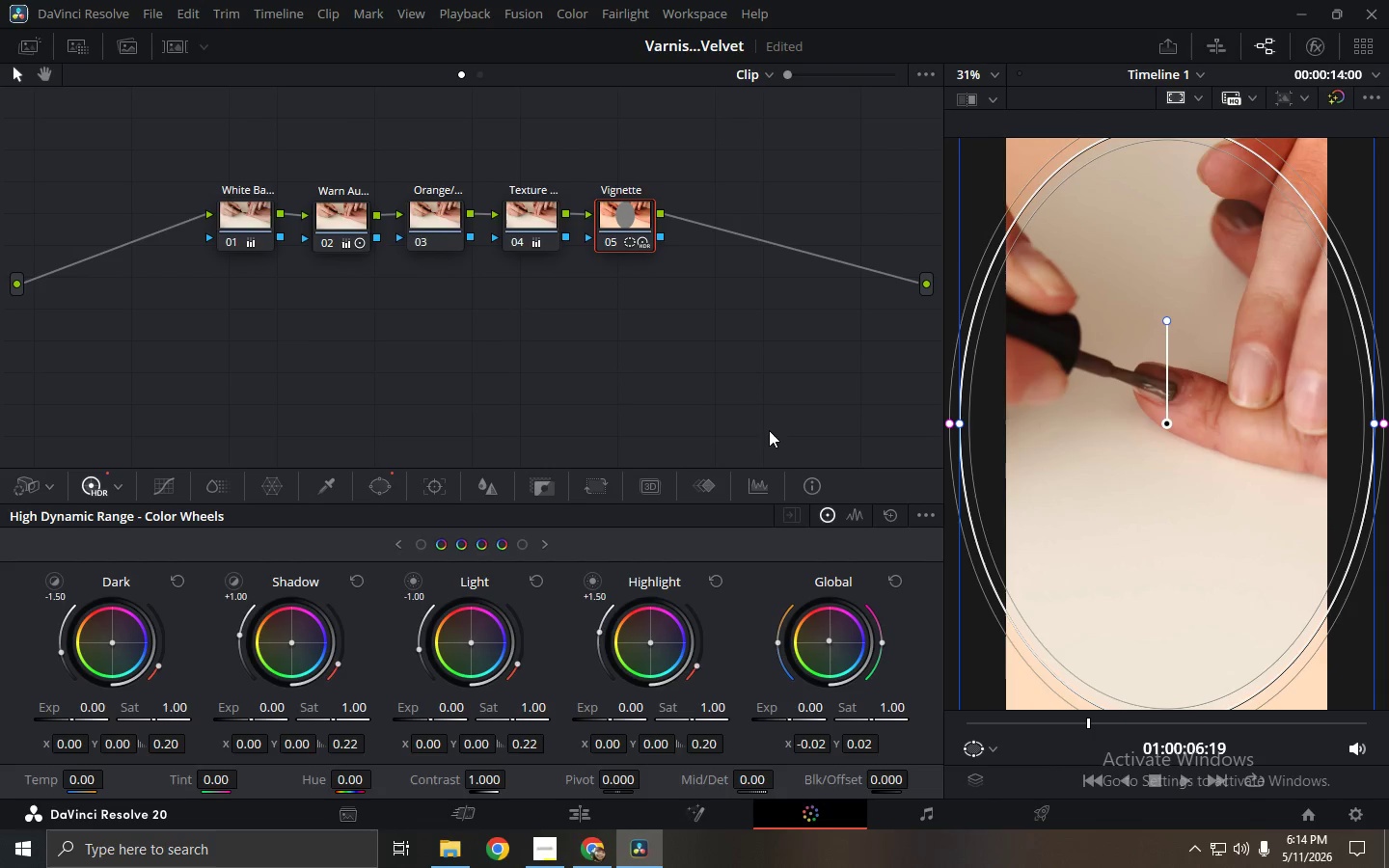 
left_click([438, 411])
 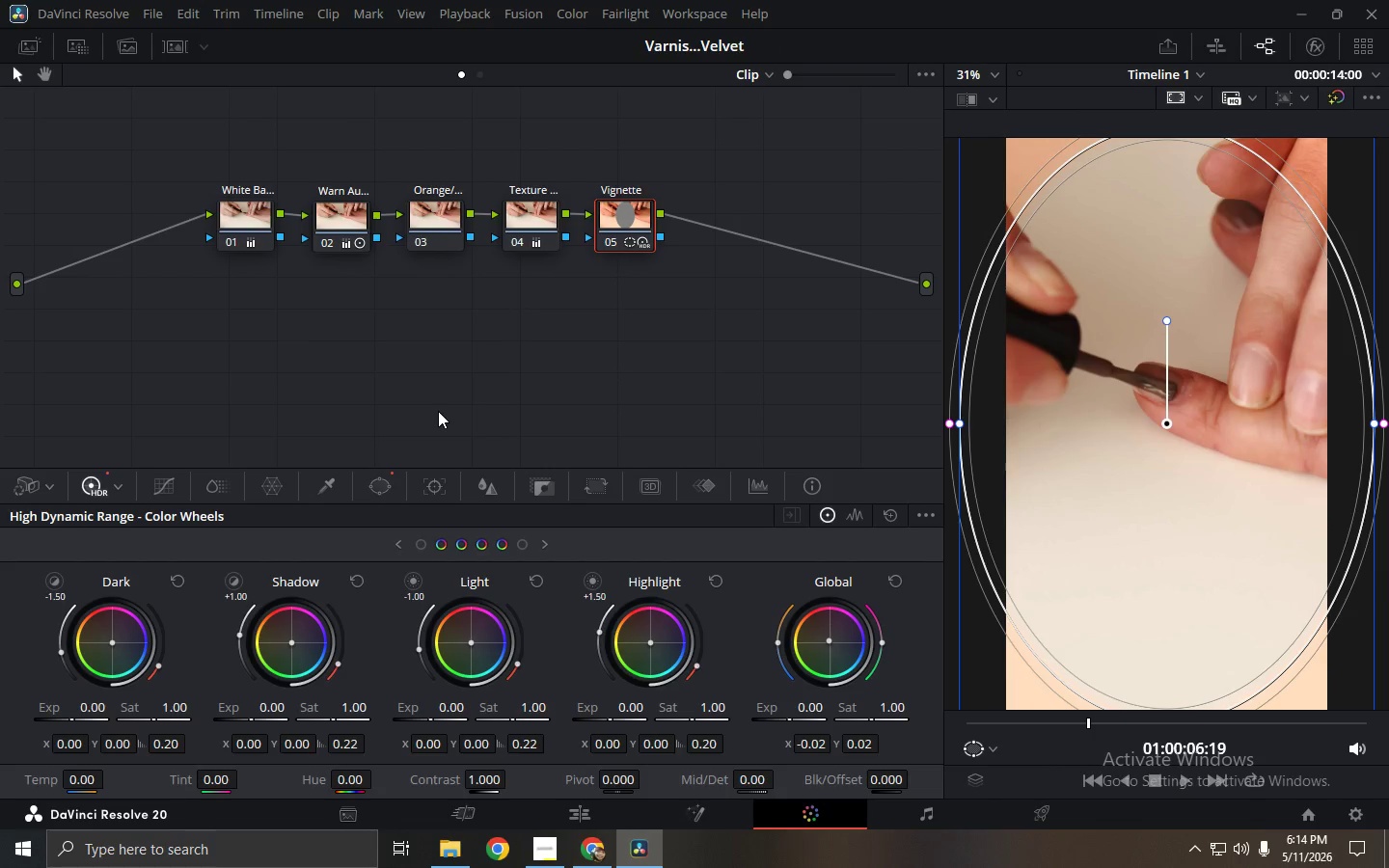 
key(Space)
 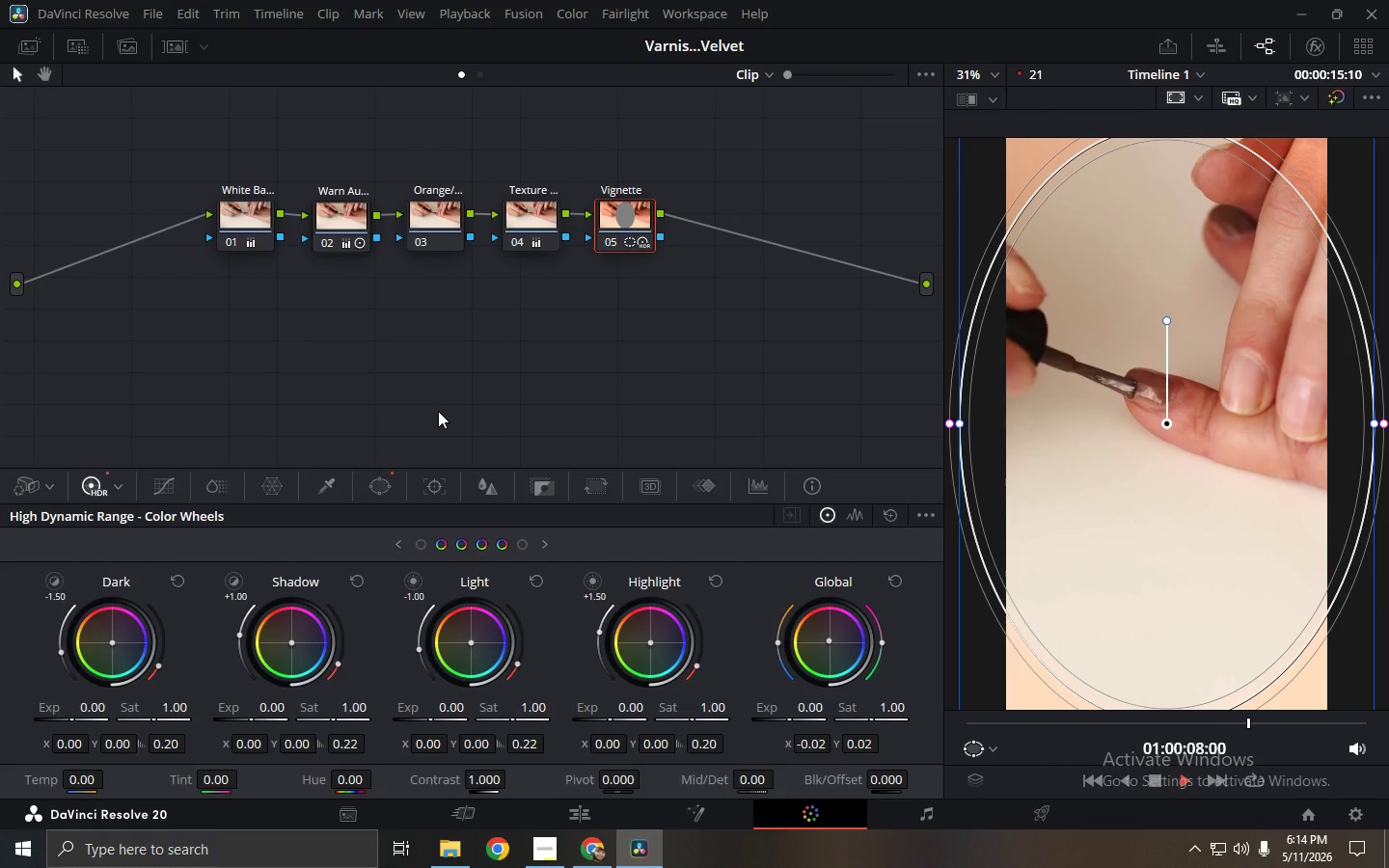 
key(Space)
 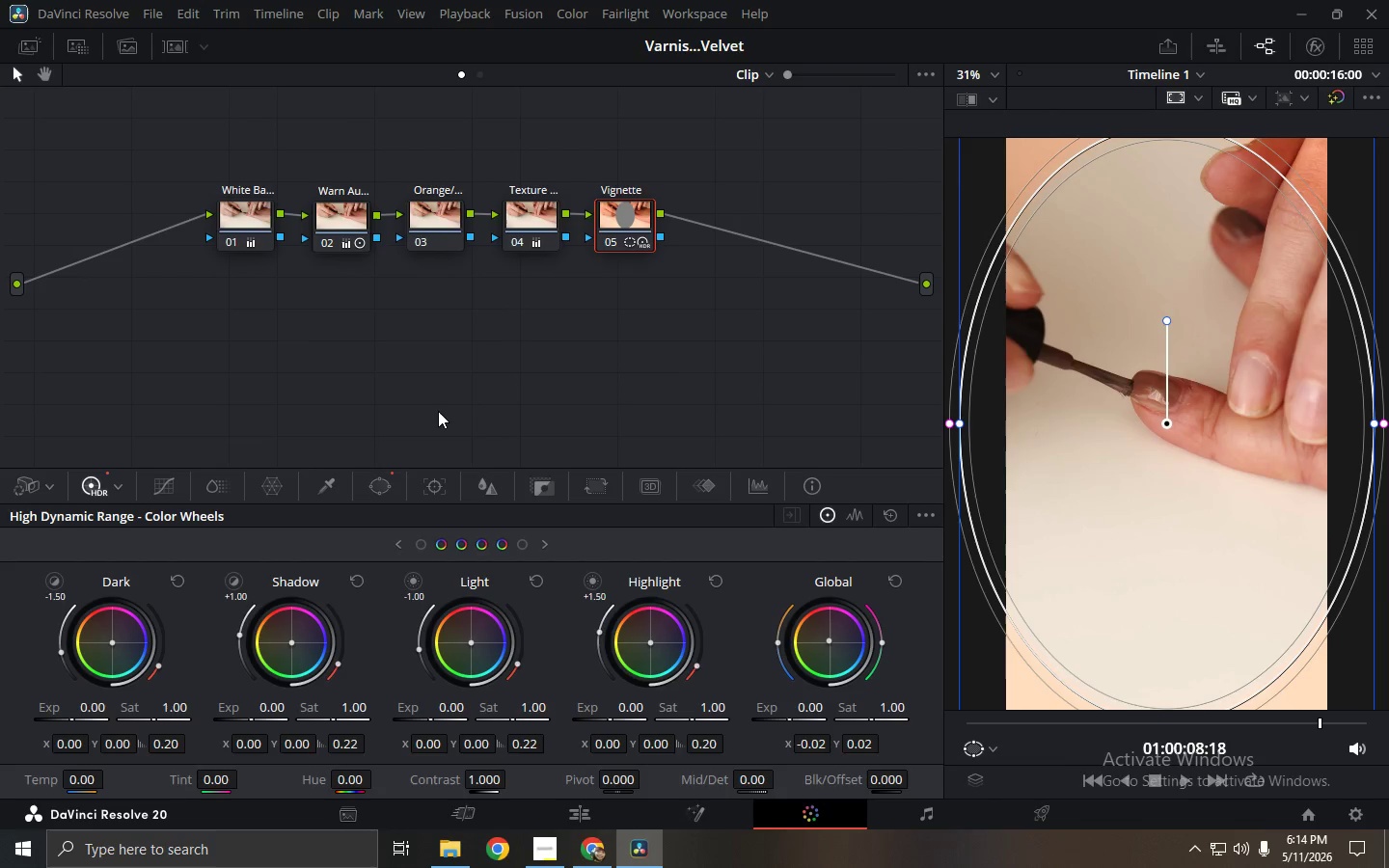 
key(Space)
 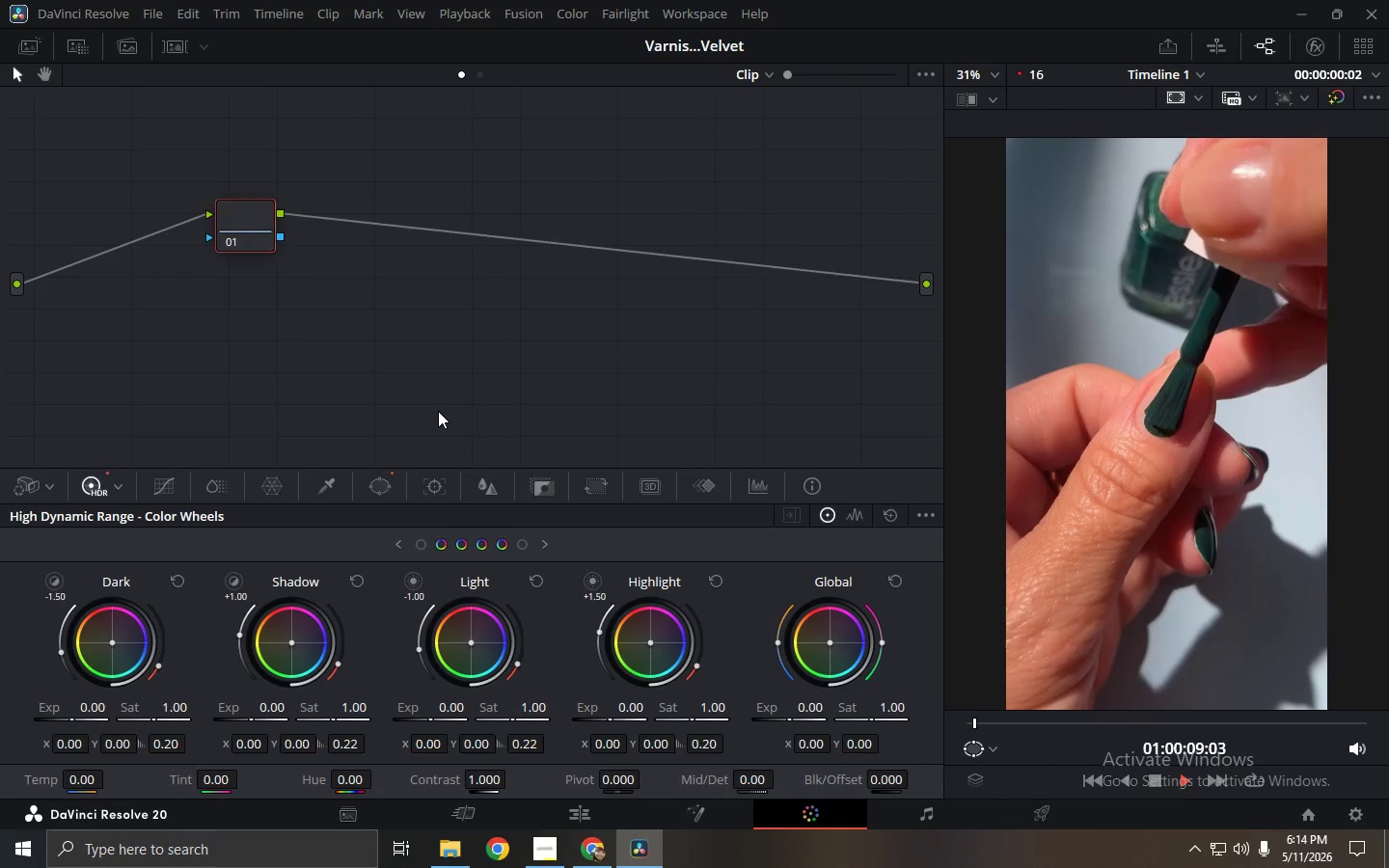 
key(Space)
 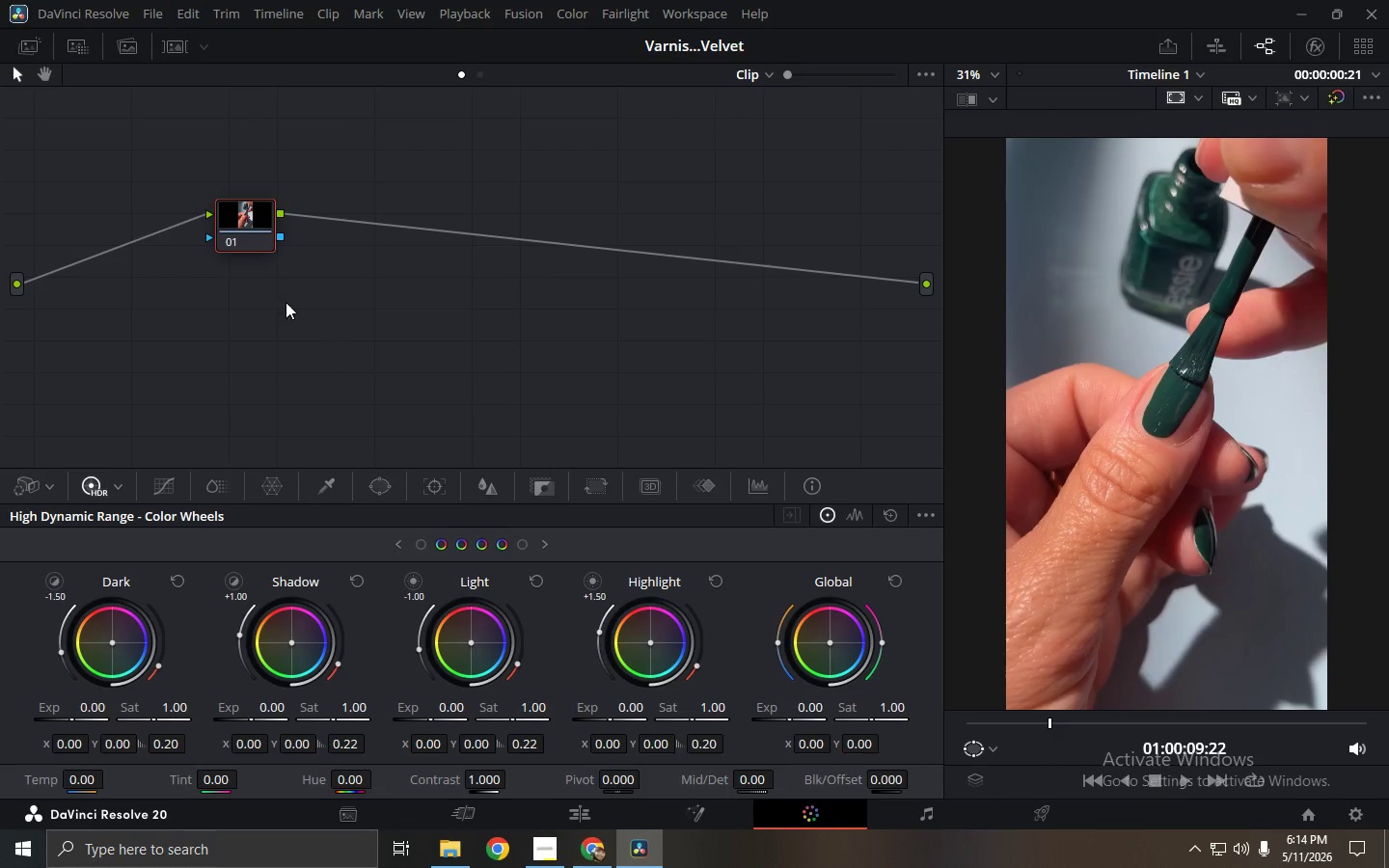 
left_click([259, 225])
 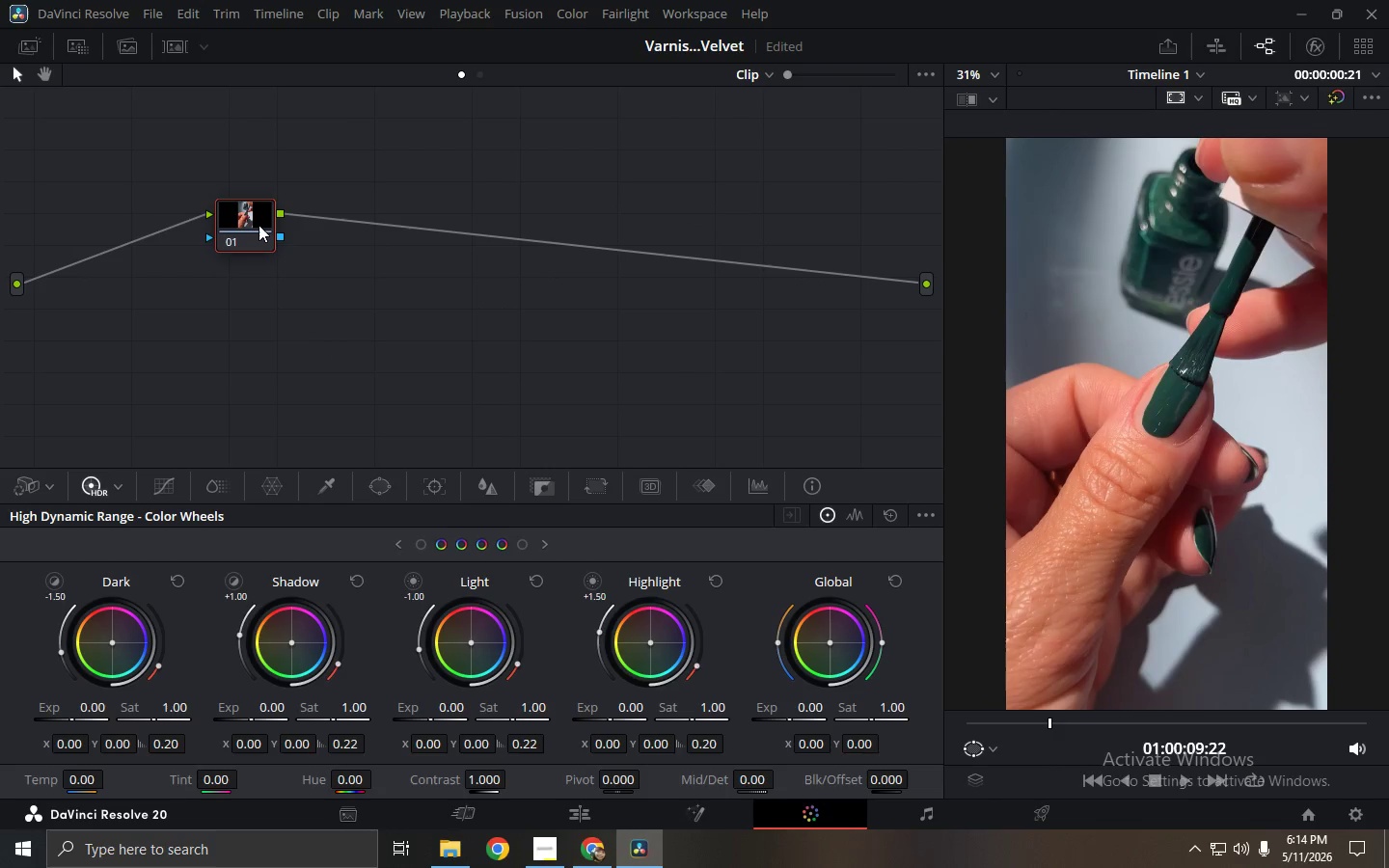 
key(Alt+A)
 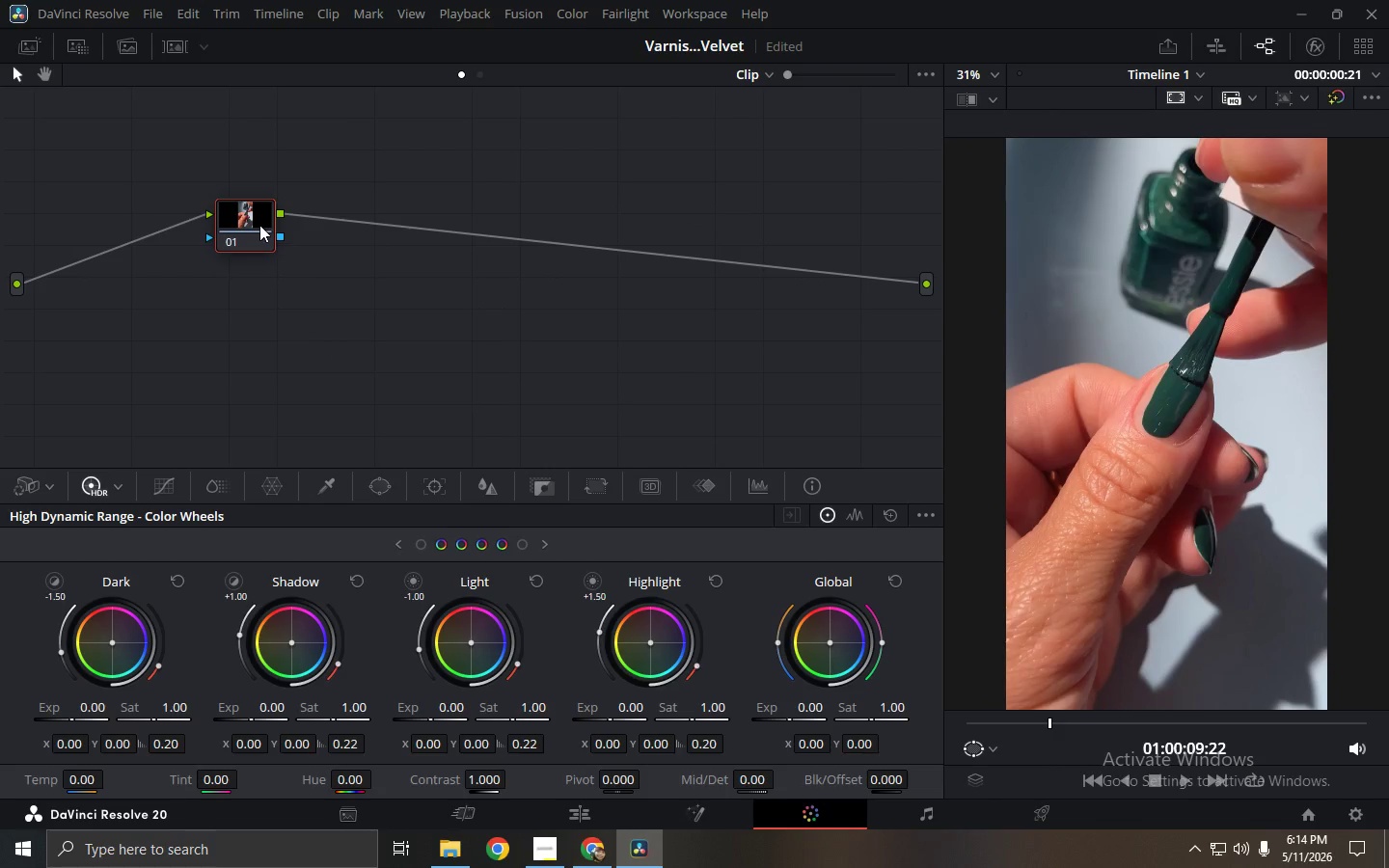 
key(Alt+A)
 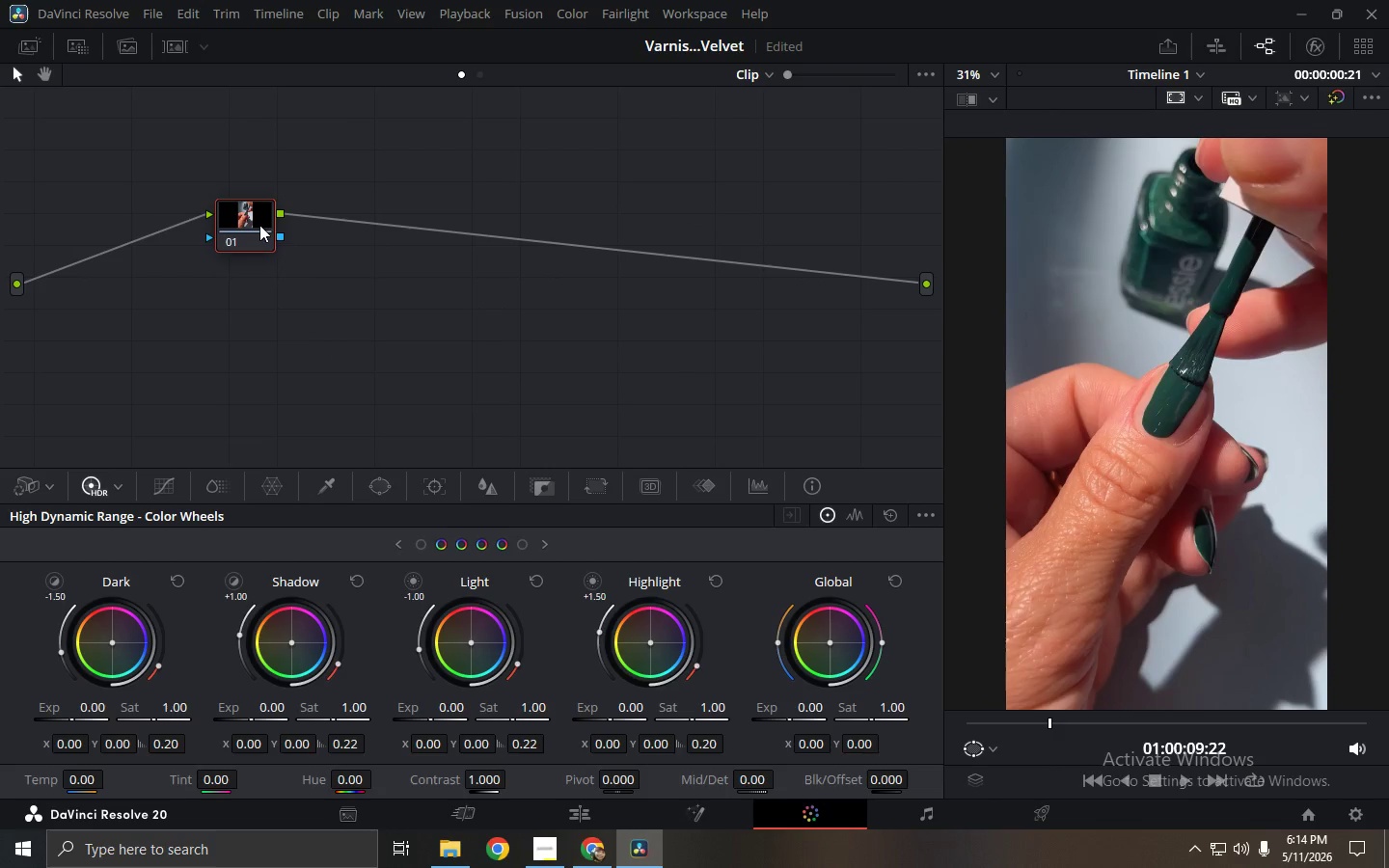 
key(Alt+A)
 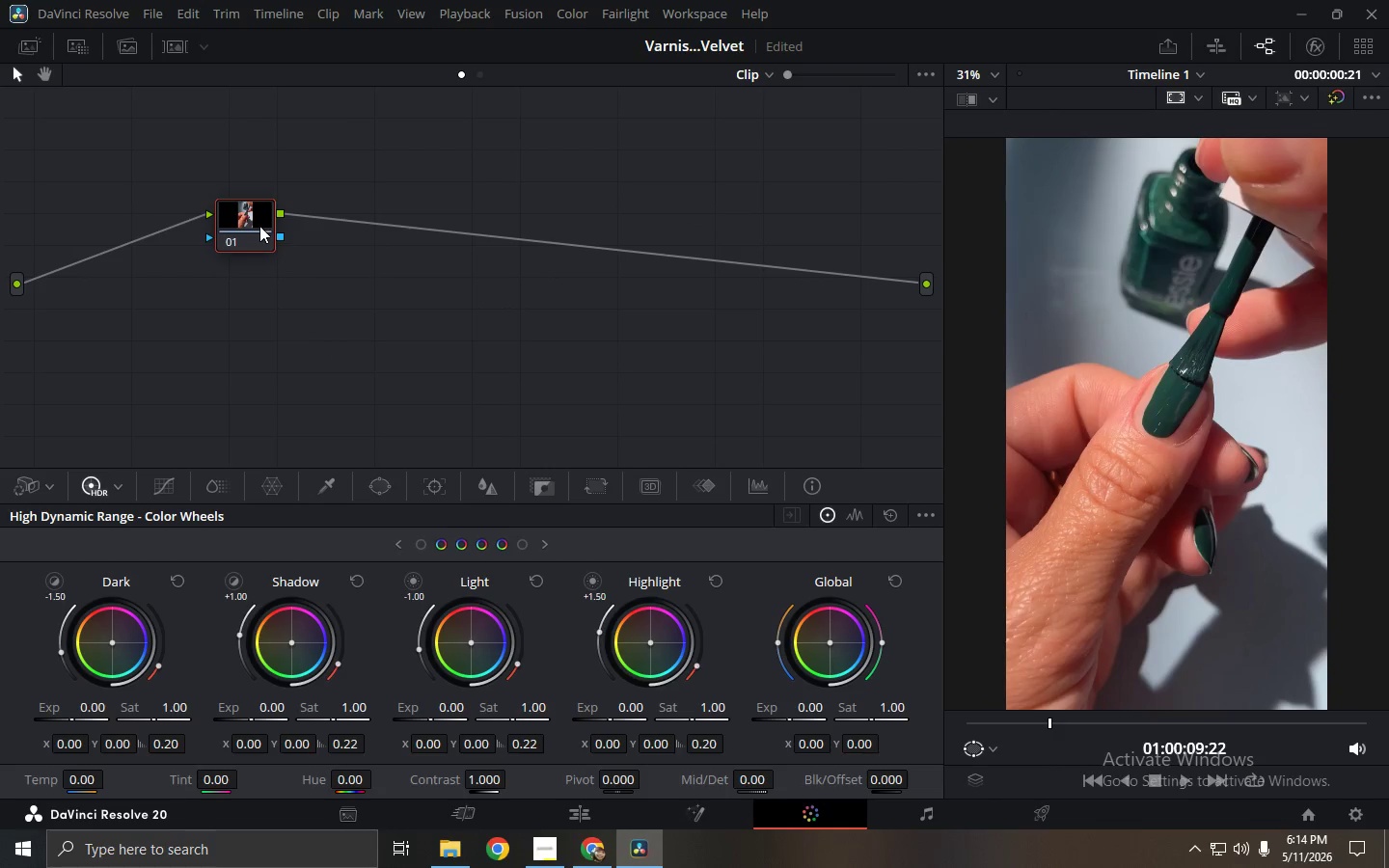 
key(Alt+S)
 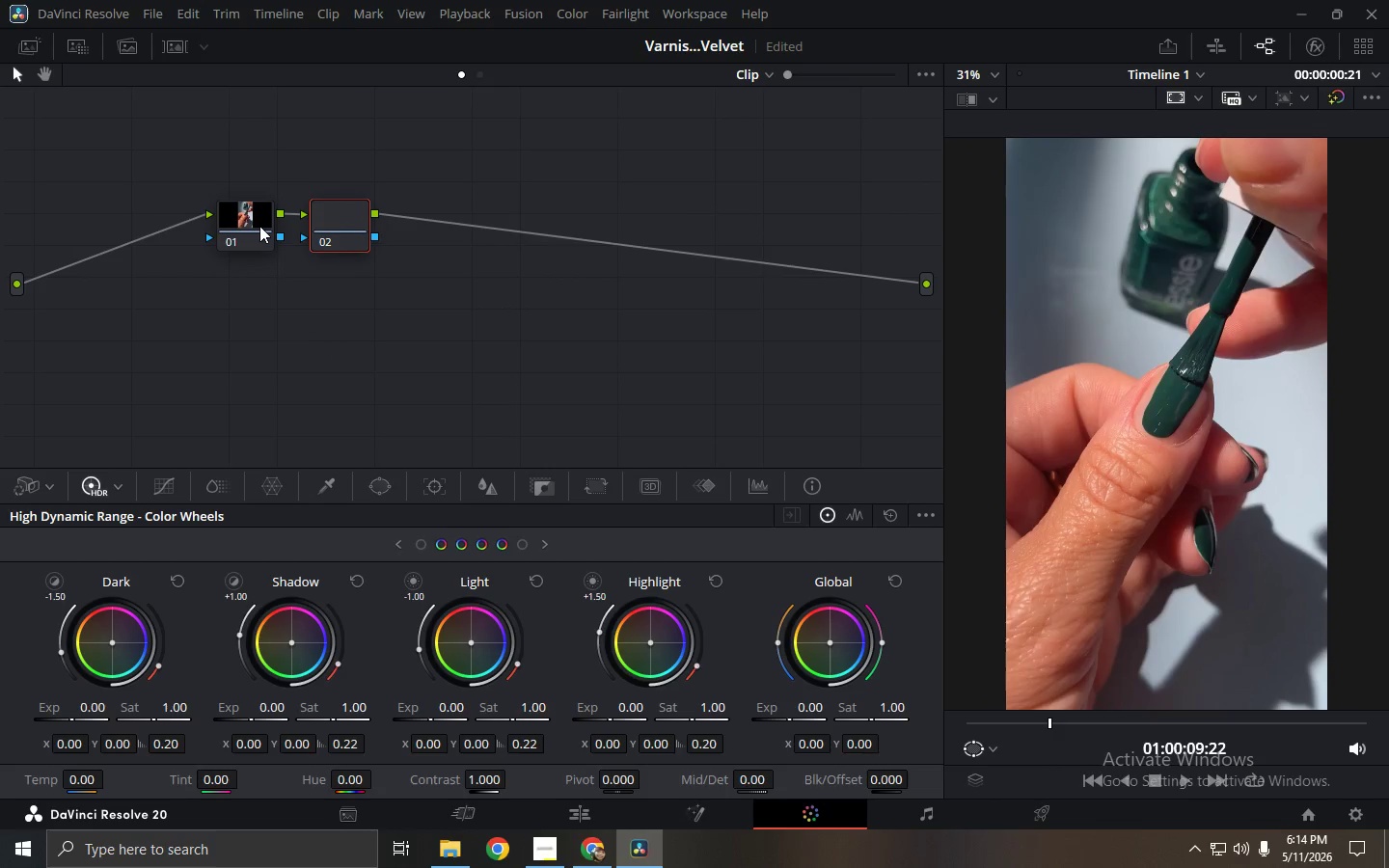 
key(Alt+S)
 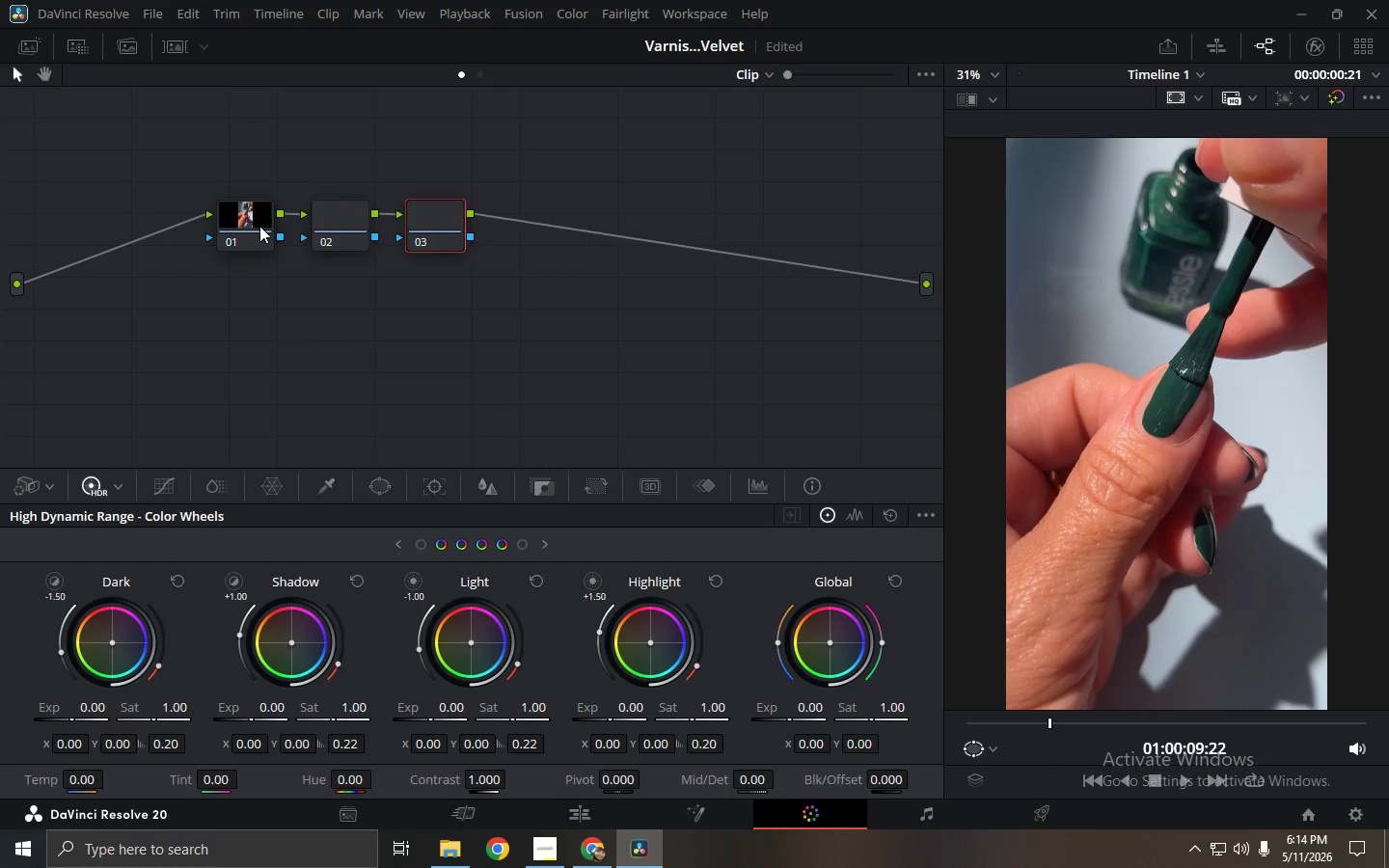 
key(Alt+S)
 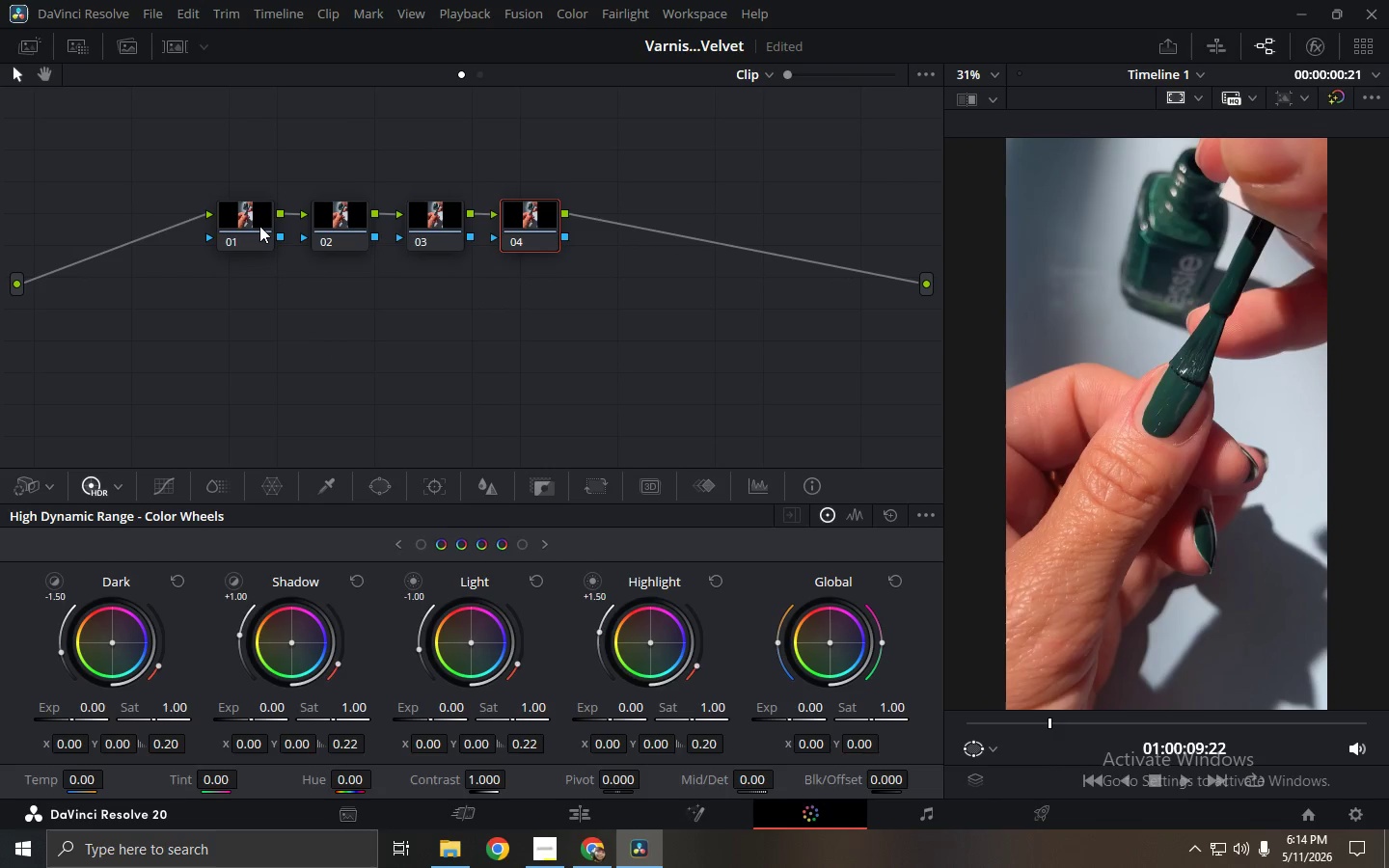 
key(Alt+S)
 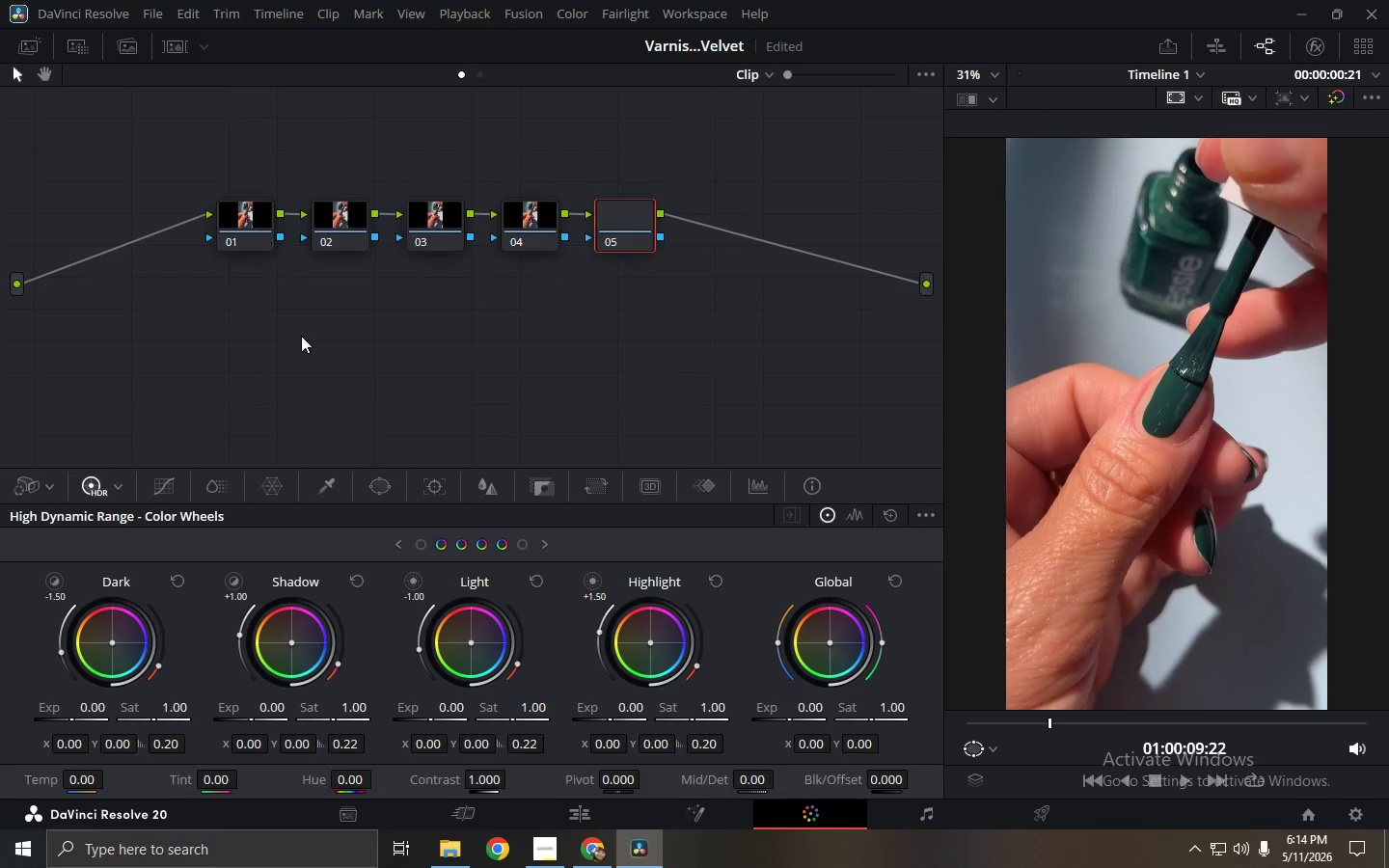 
left_click([303, 350])
 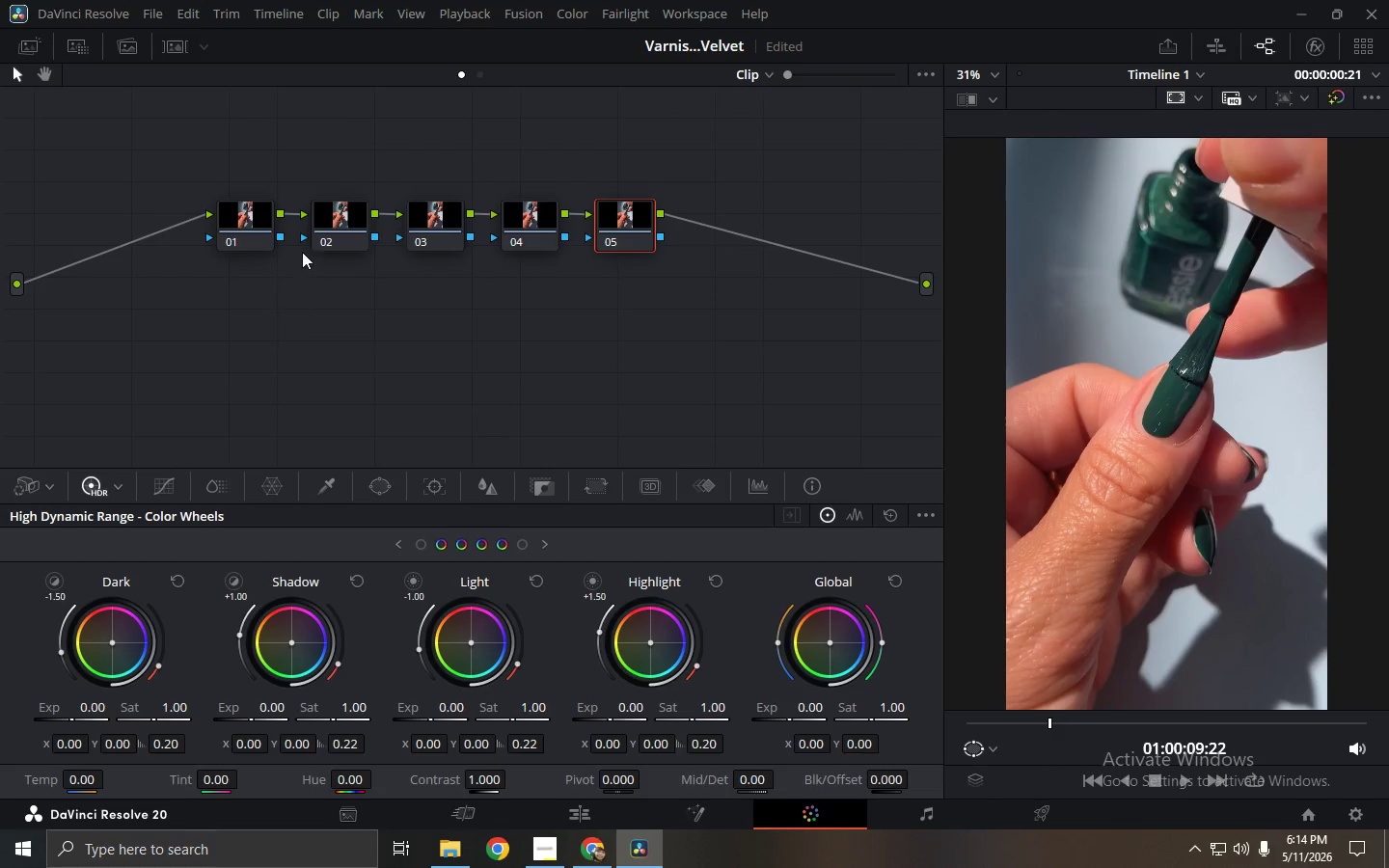 
right_click([256, 221])
 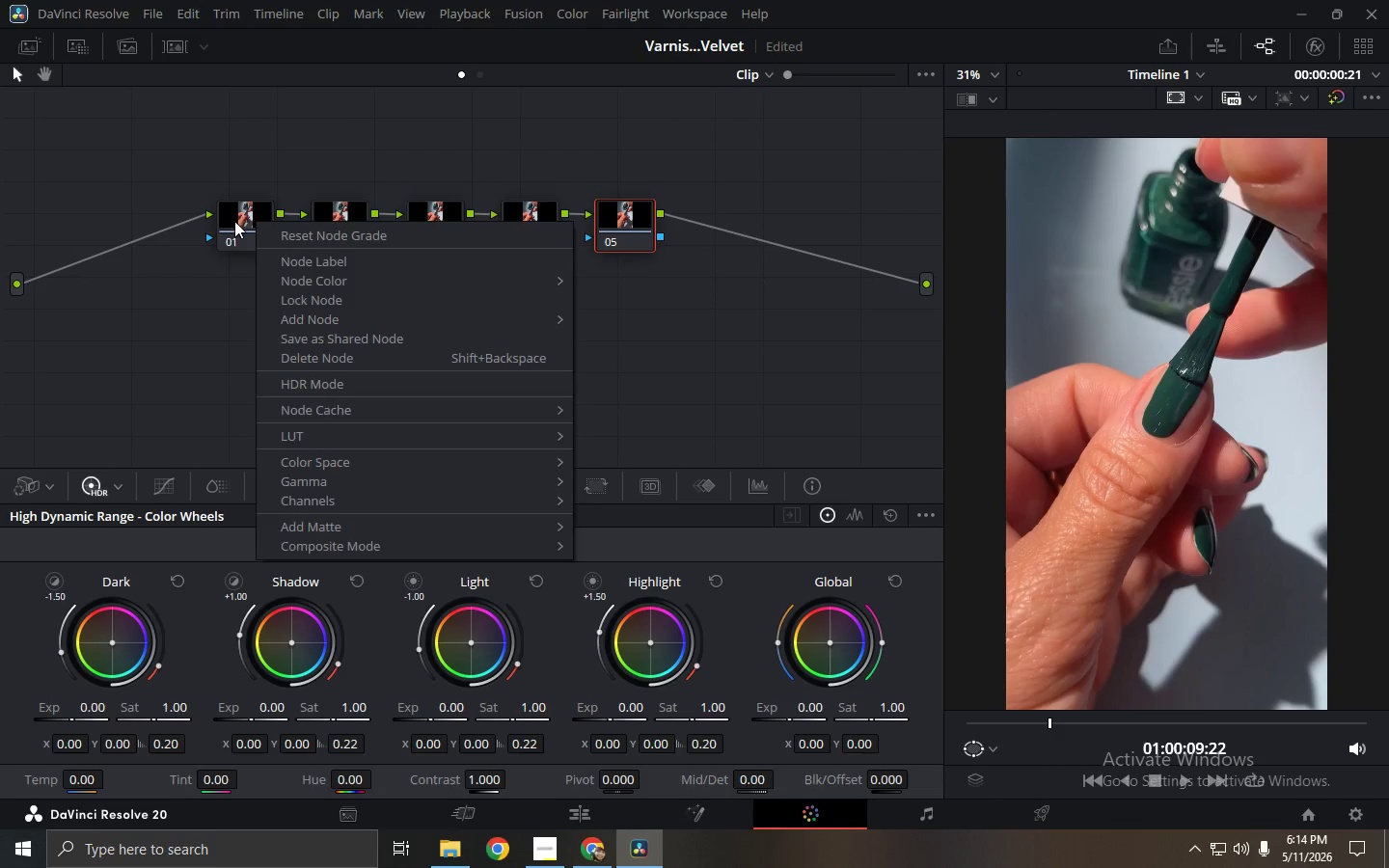 
left_click([228, 218])
 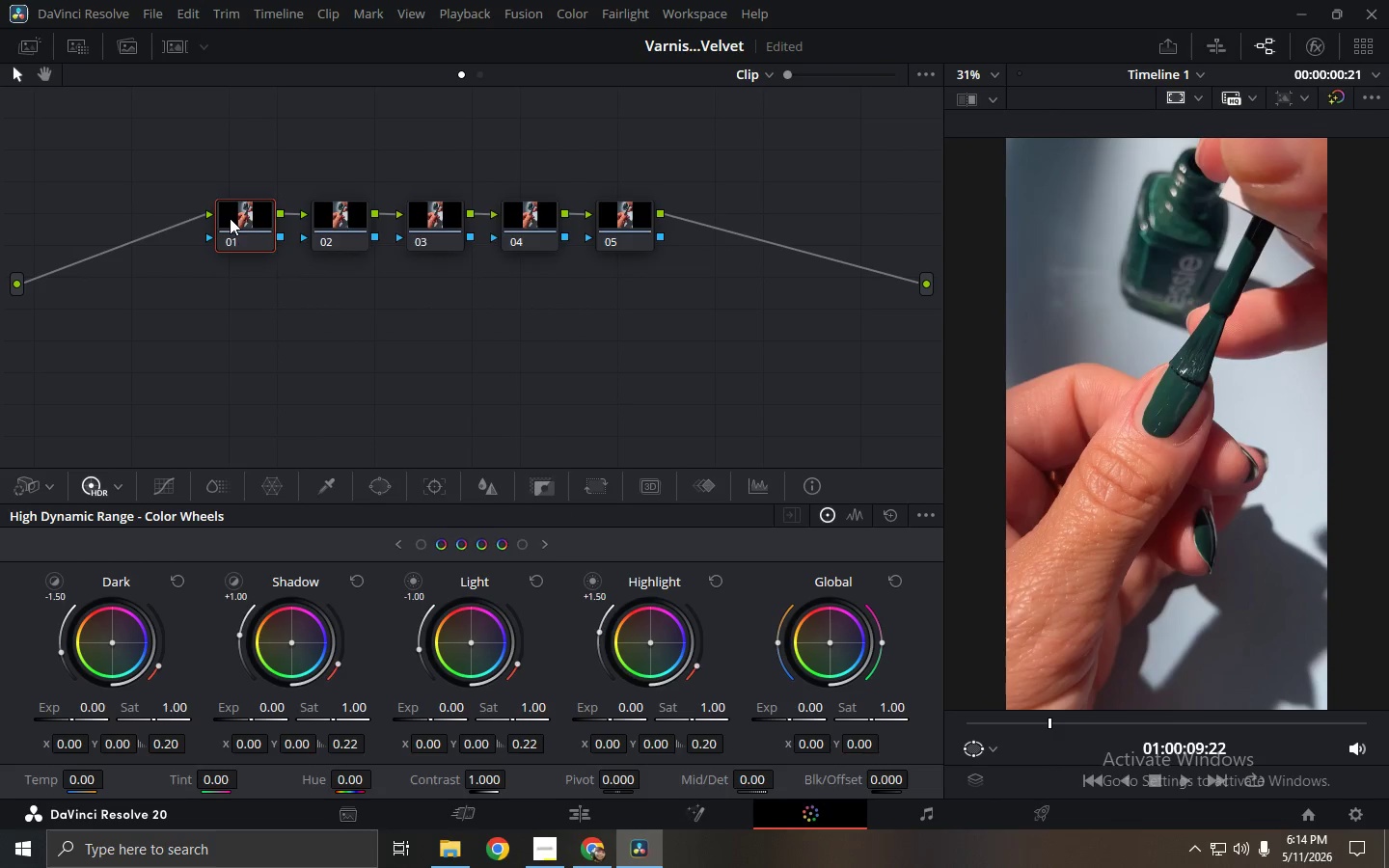 
right_click([232, 218])
 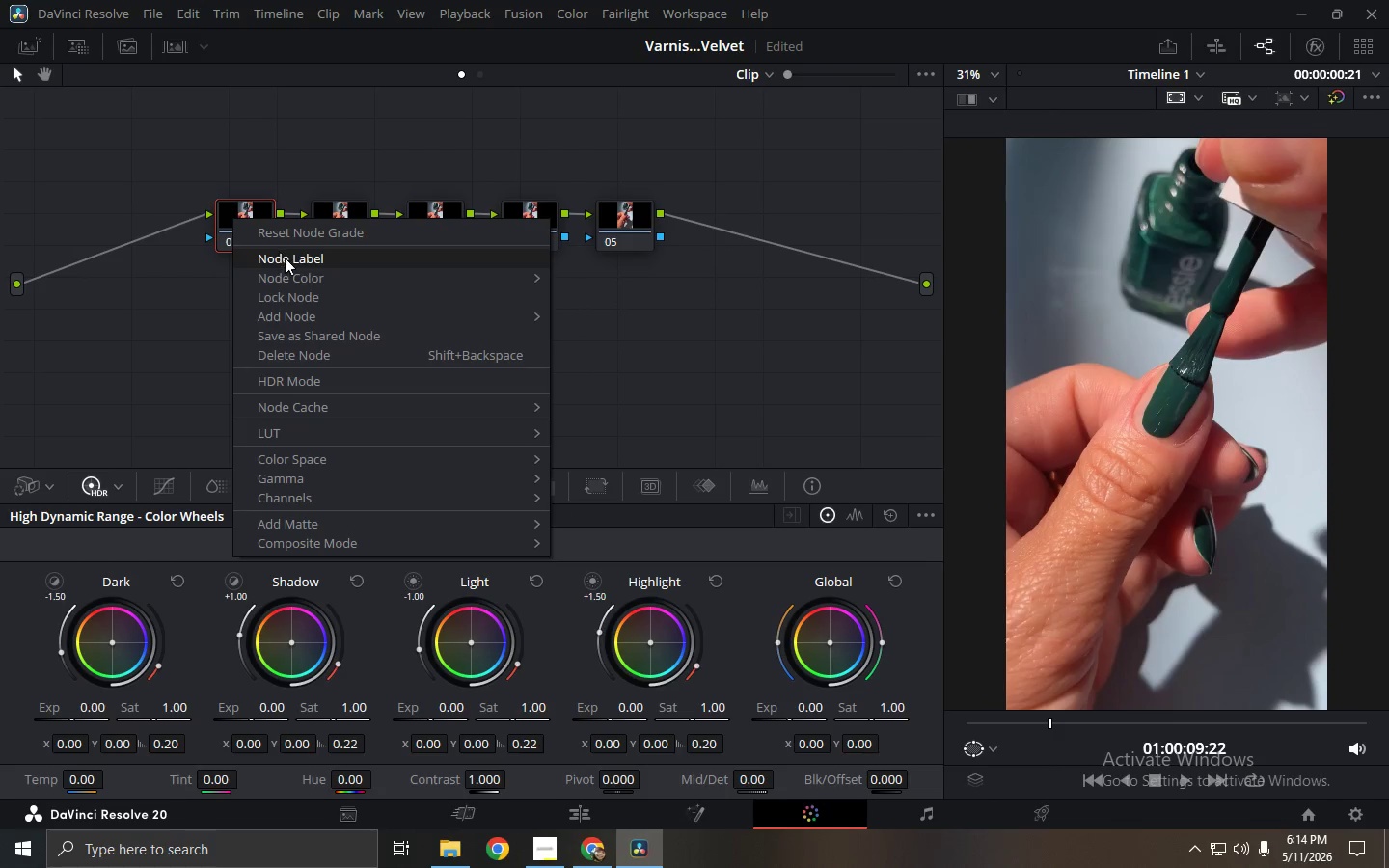 
left_click([285, 258])
 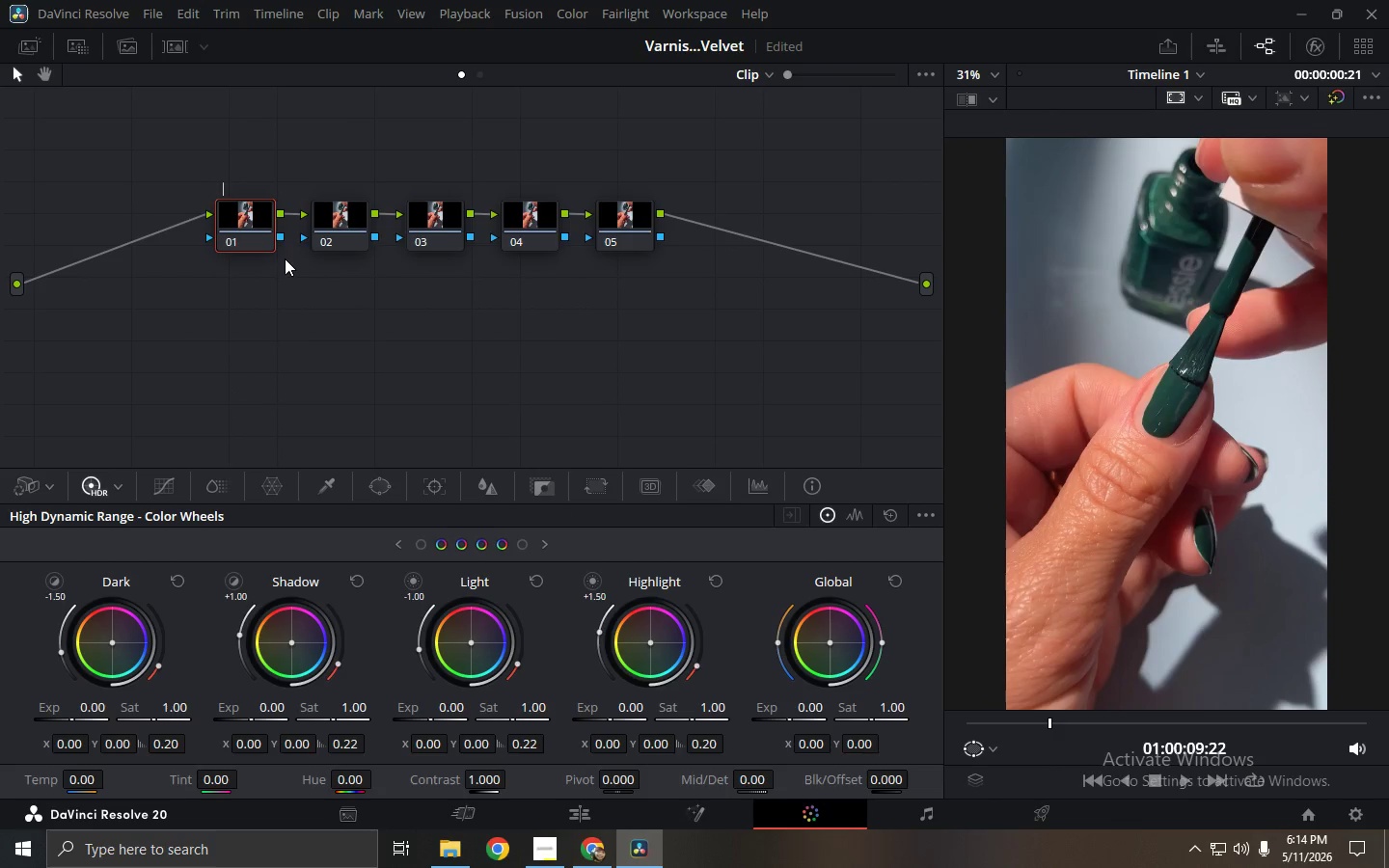 
type(Exposure Balance)
 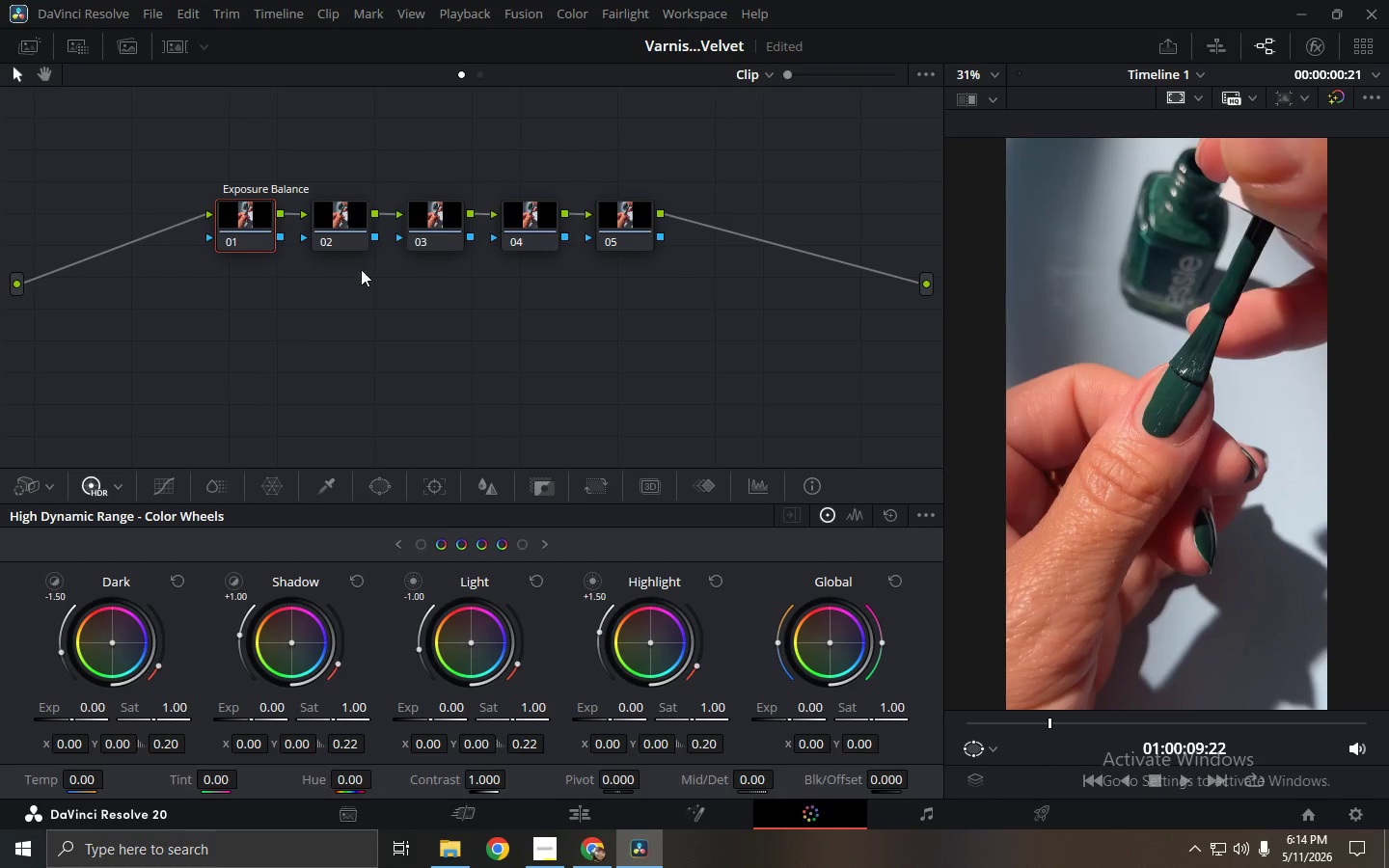 
left_click([360, 222])
 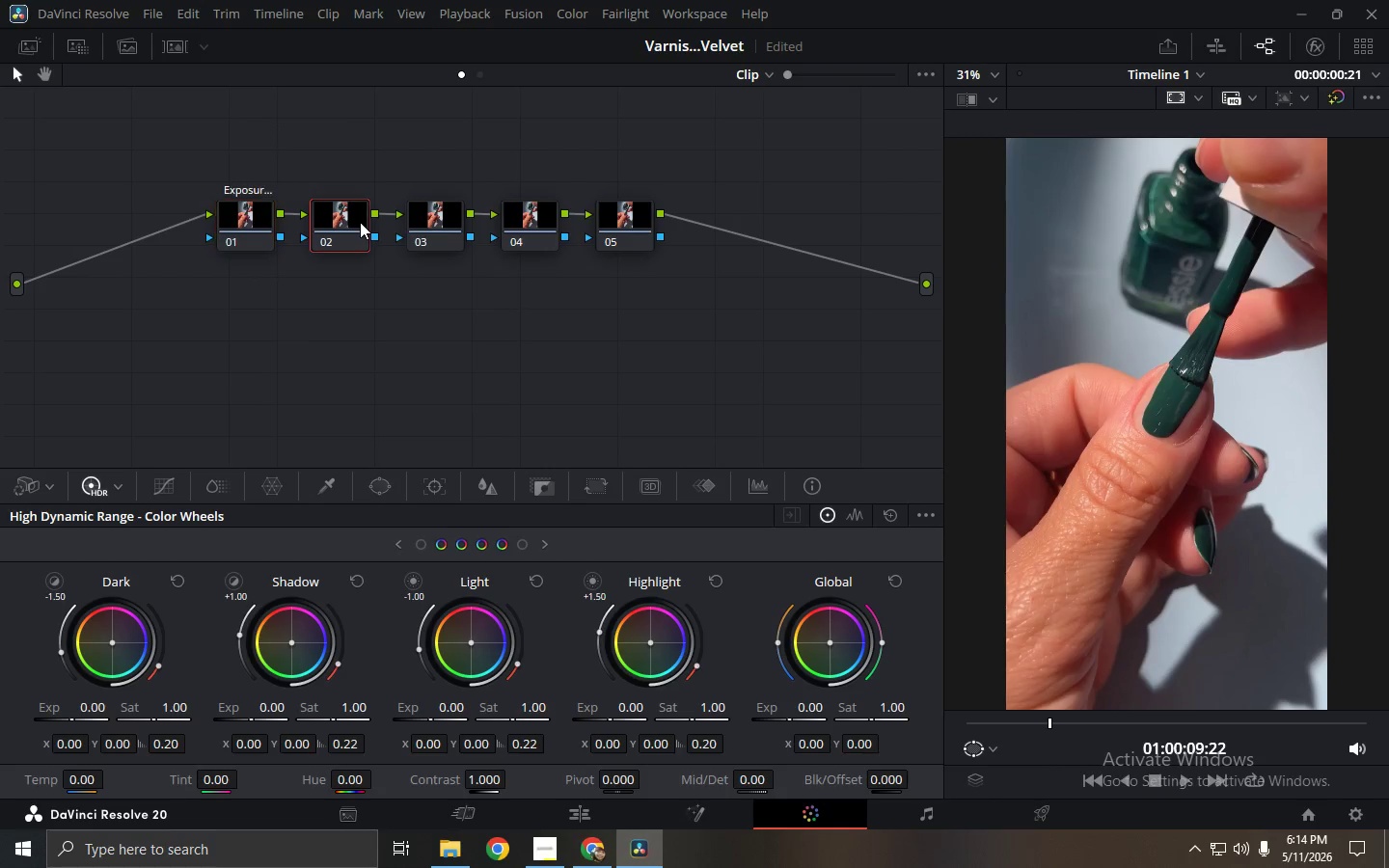 
right_click([360, 222])
 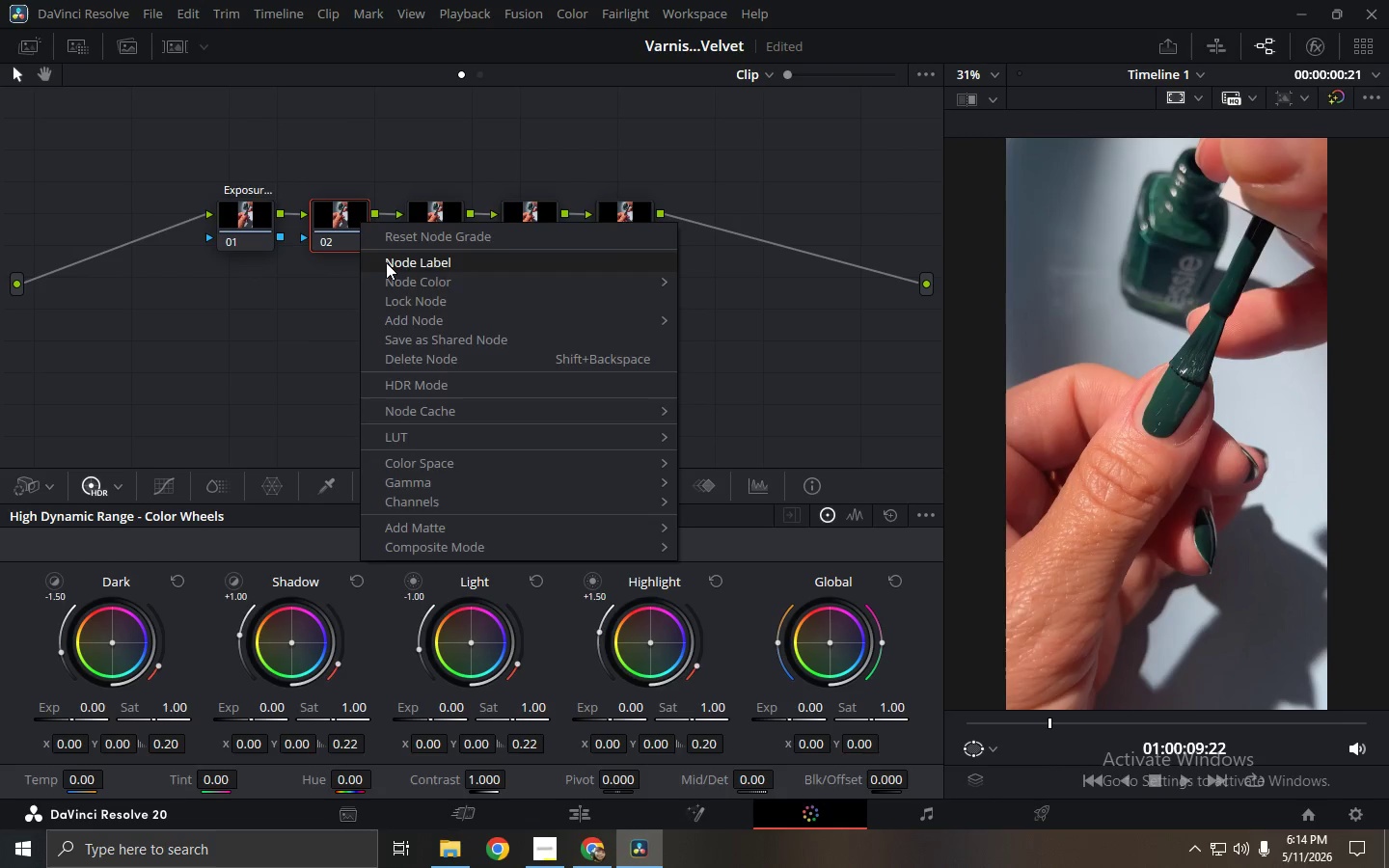 
left_click([387, 262])
 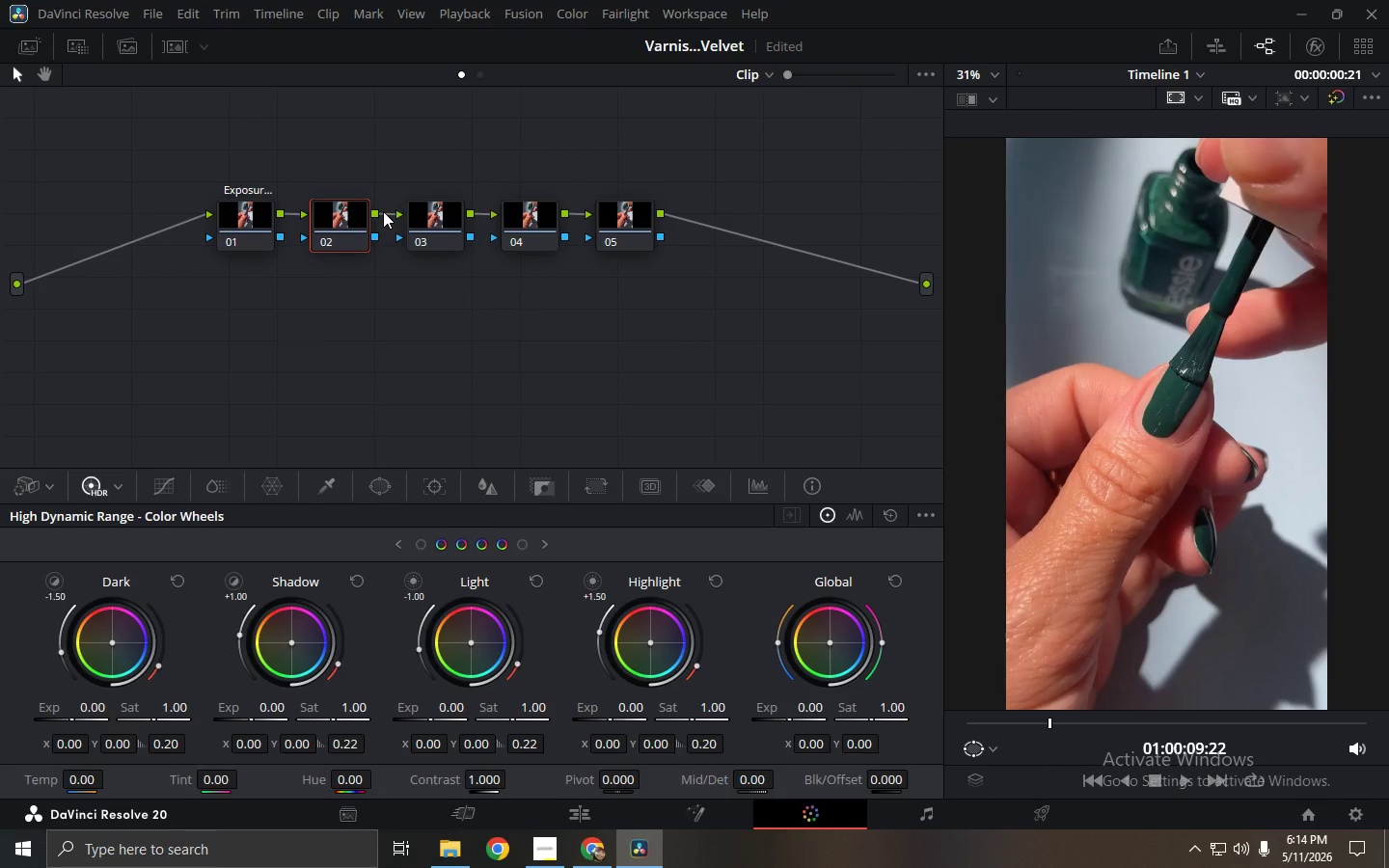 
type(Warnm)
key(Backspace)
type( Kuxur)
key(Backspace)
key(Backspace)
key(Backspace)
key(Backspace)
key(Backspace)
type(Luix)
key(Backspace)
key(Backspace)
type(xury Geade)
key(Backspace)
key(Backspace)
key(Backspace)
type(ra)
key(Backspace)
key(Backspace)
key(Backspace)
type(rade)
 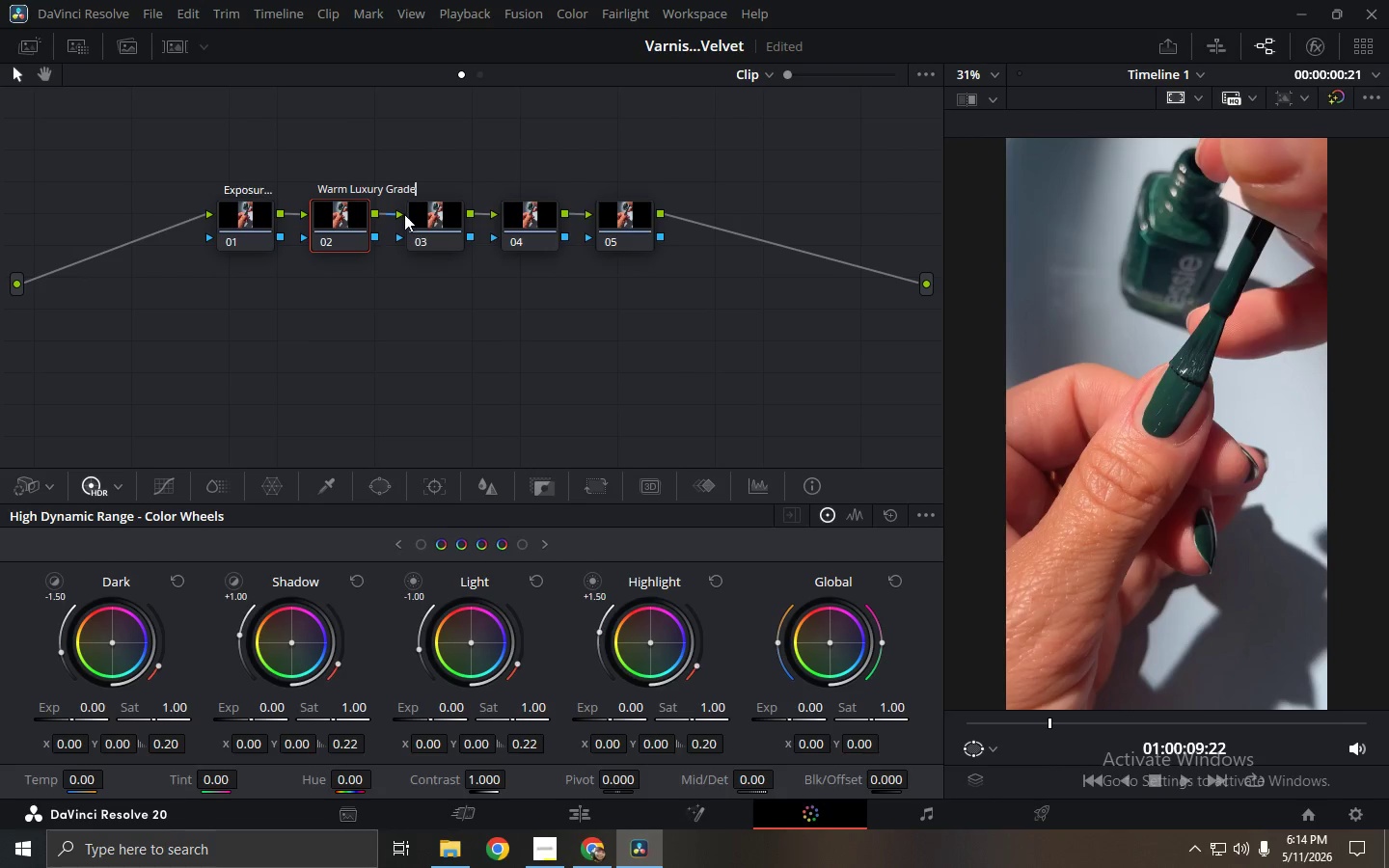 
left_click([414, 218])
 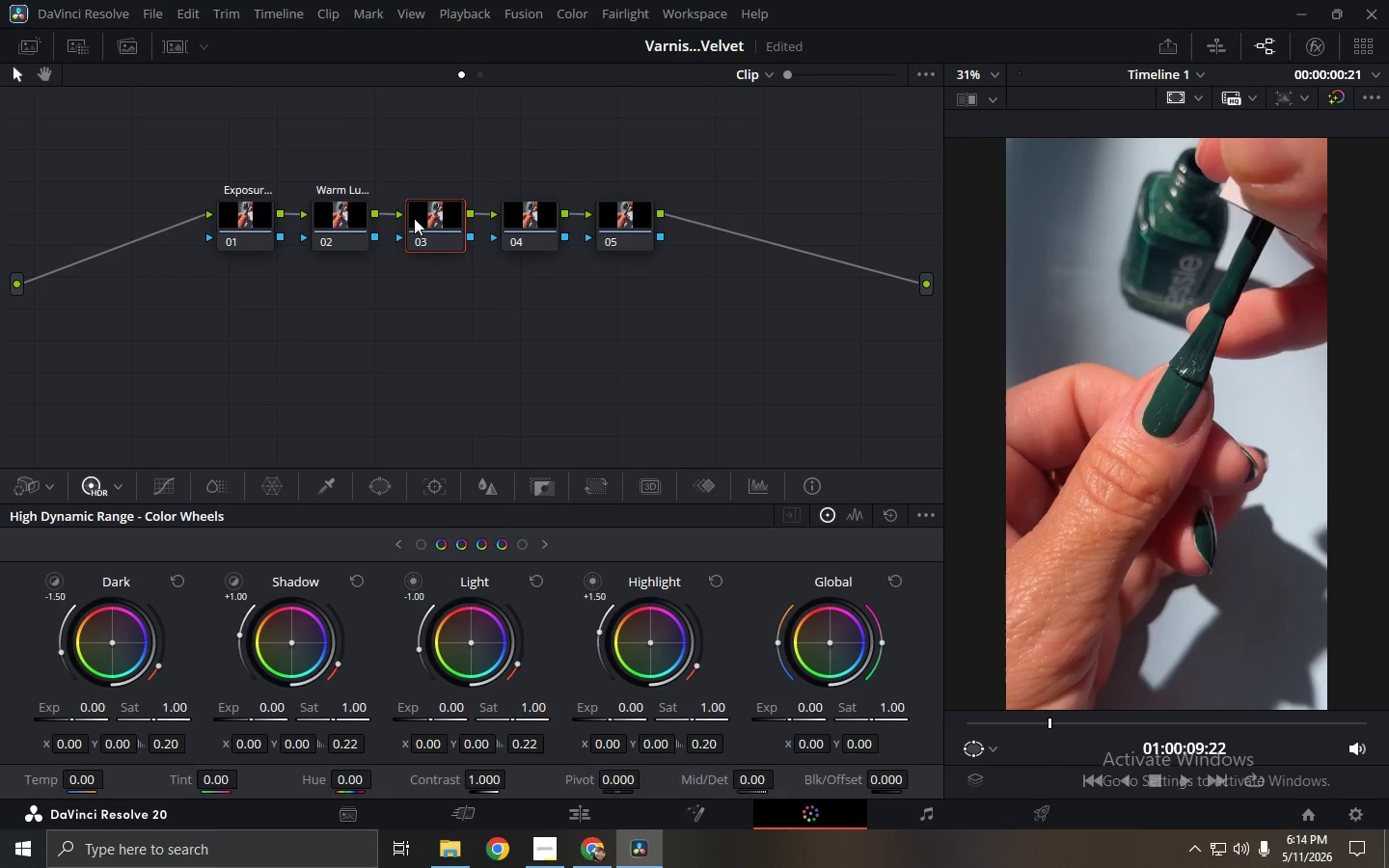 
right_click([414, 218])
 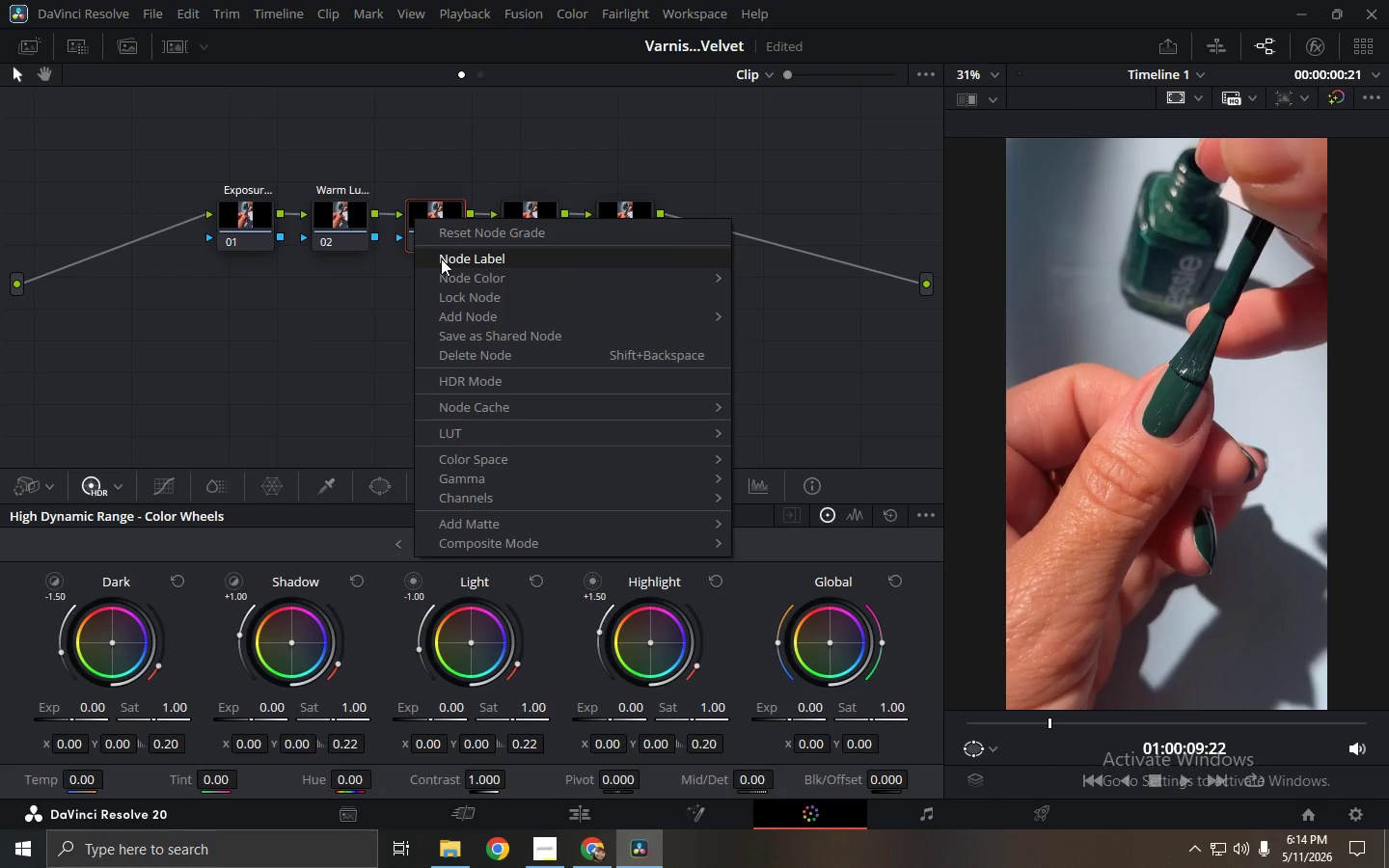 
left_click([441, 258])
 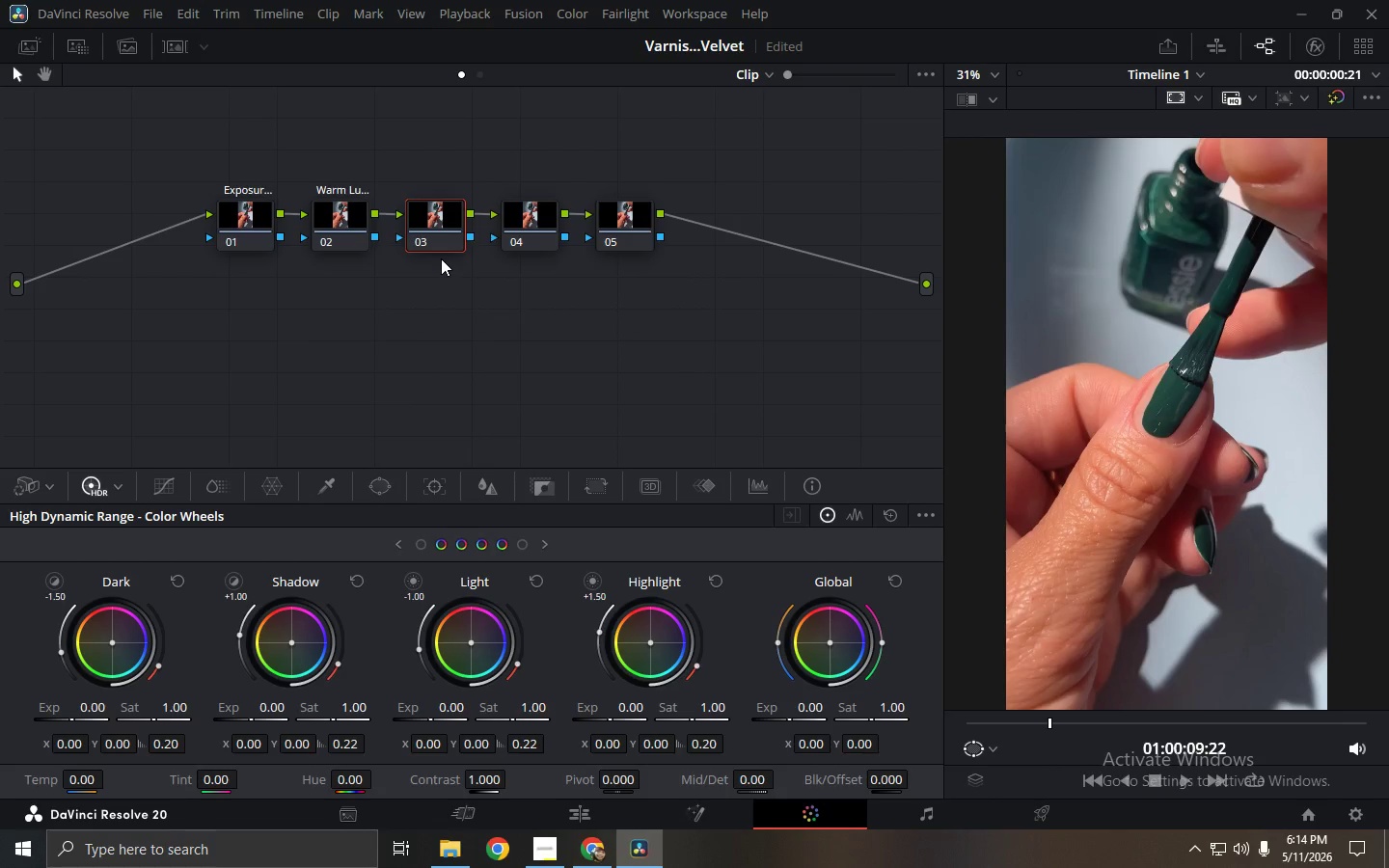 
type(Green Tone Refinement)
 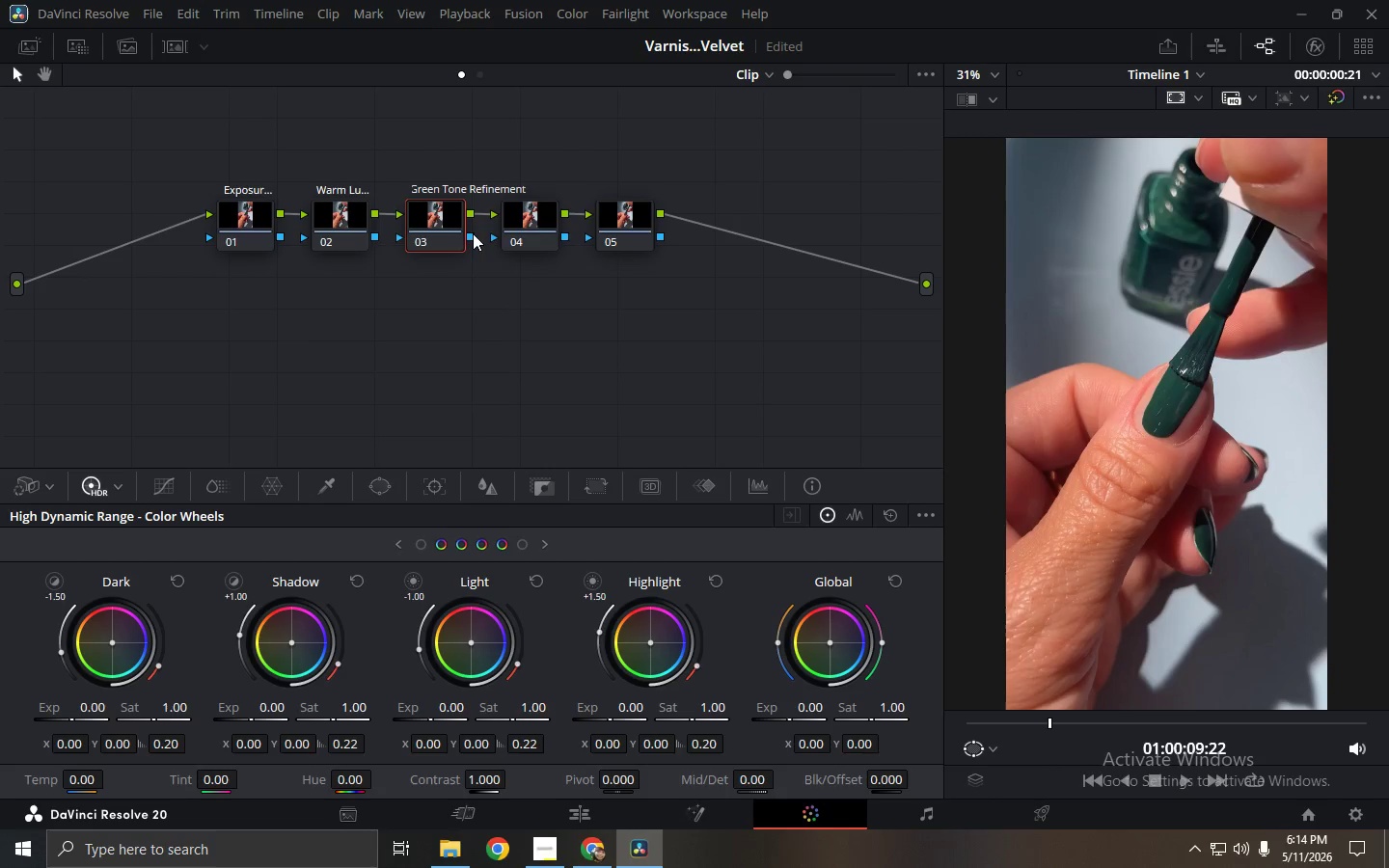 
left_click([505, 214])
 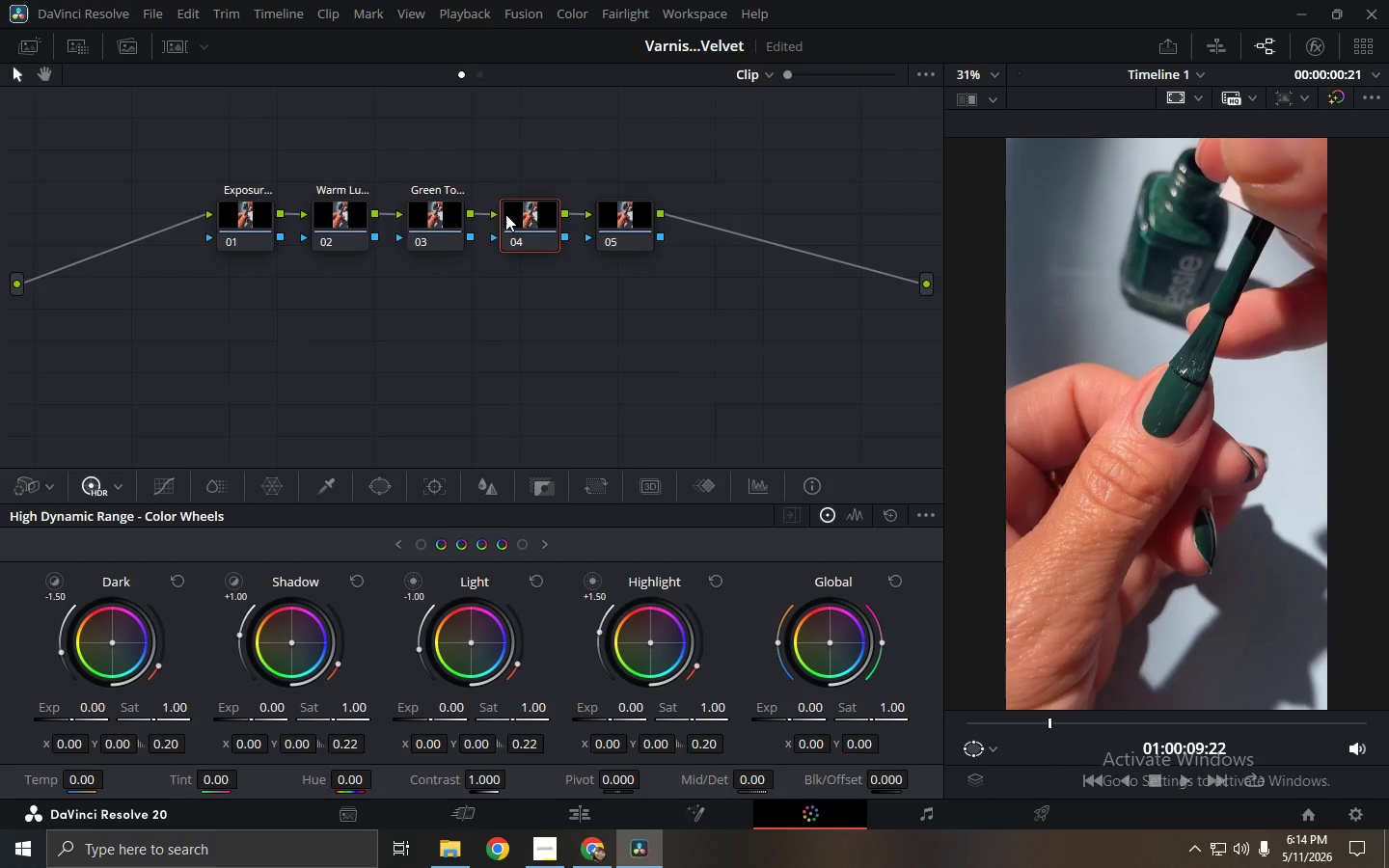 
right_click([505, 214])
 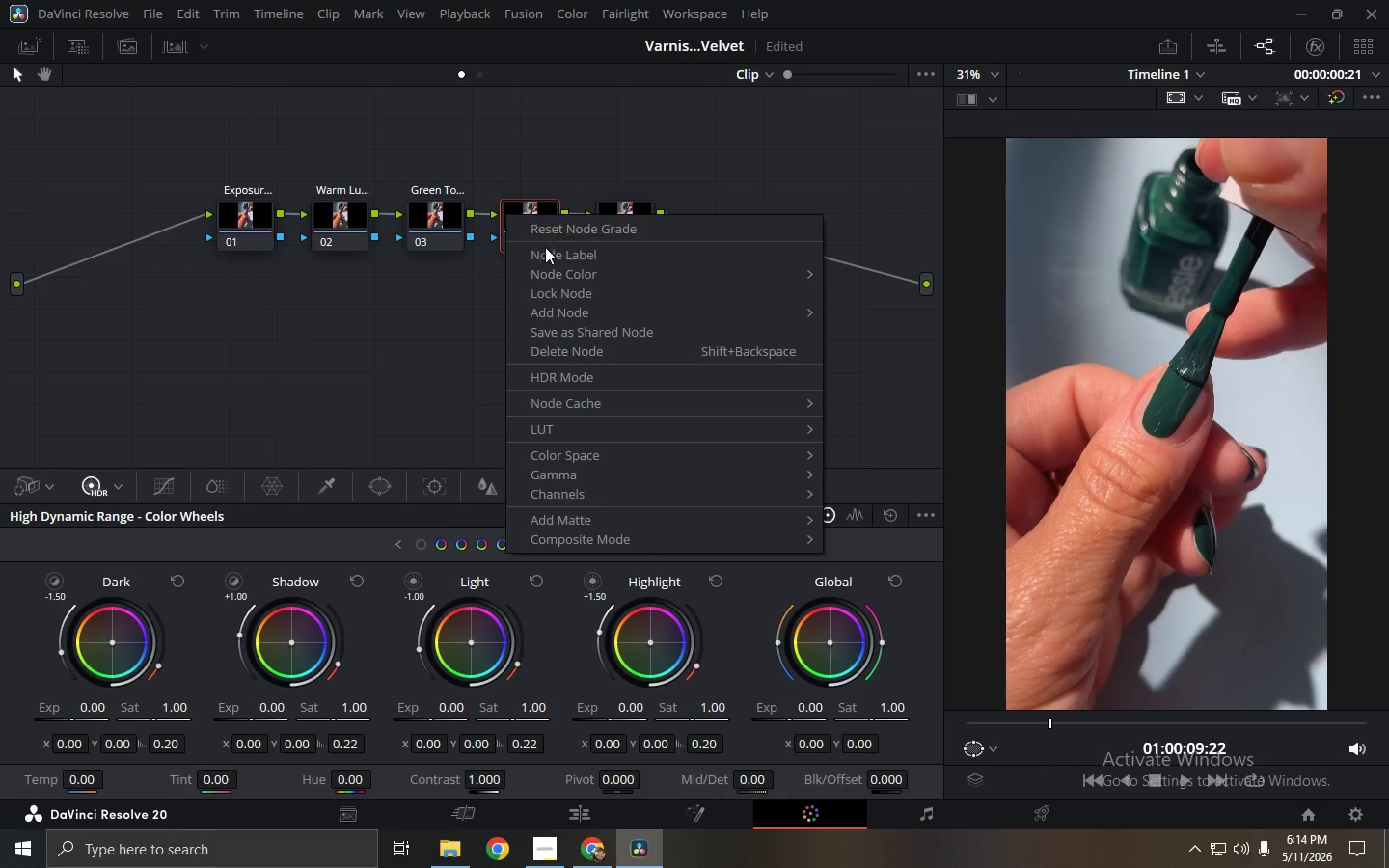 
left_click([548, 252])
 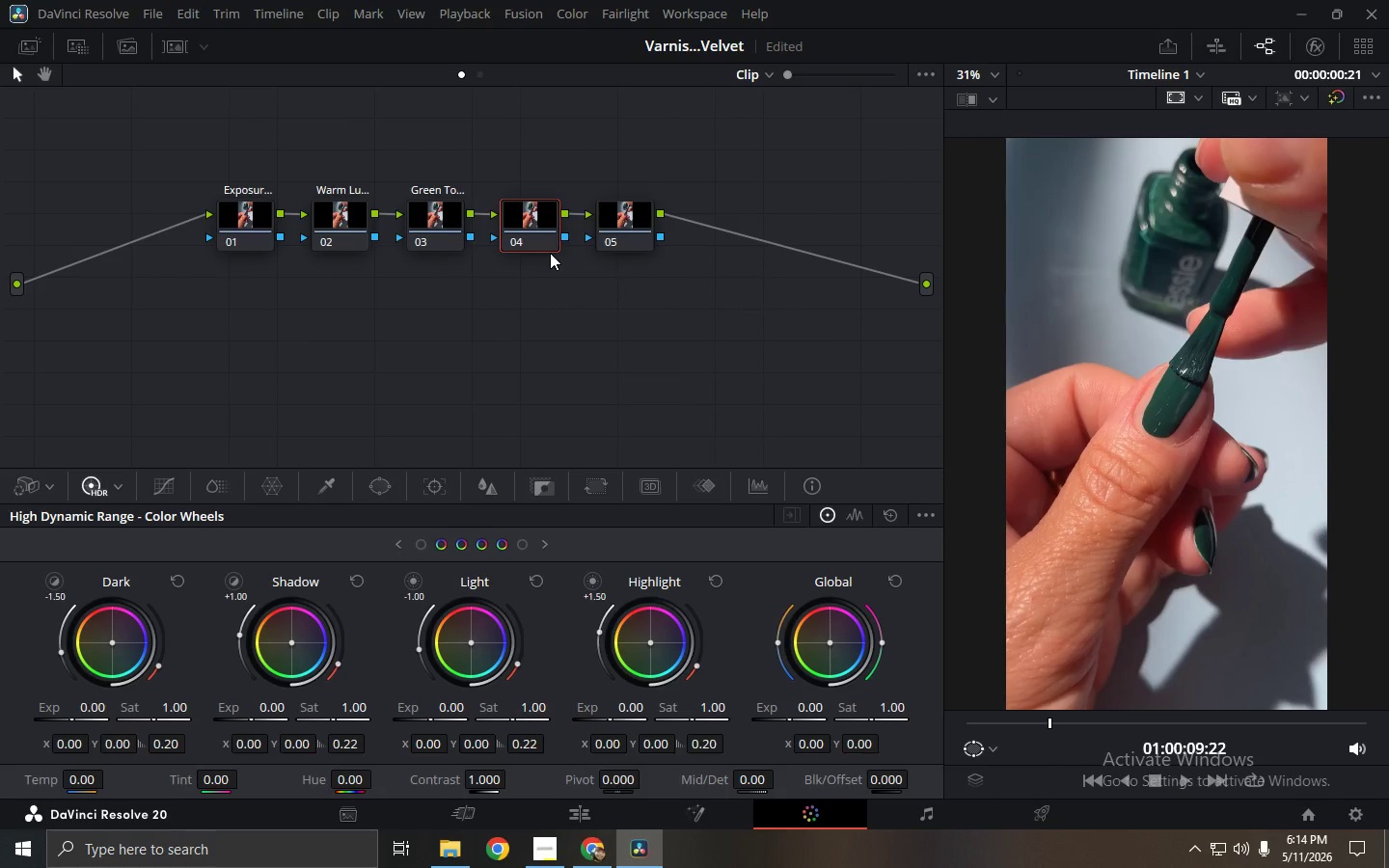 
type(Film Grain)
 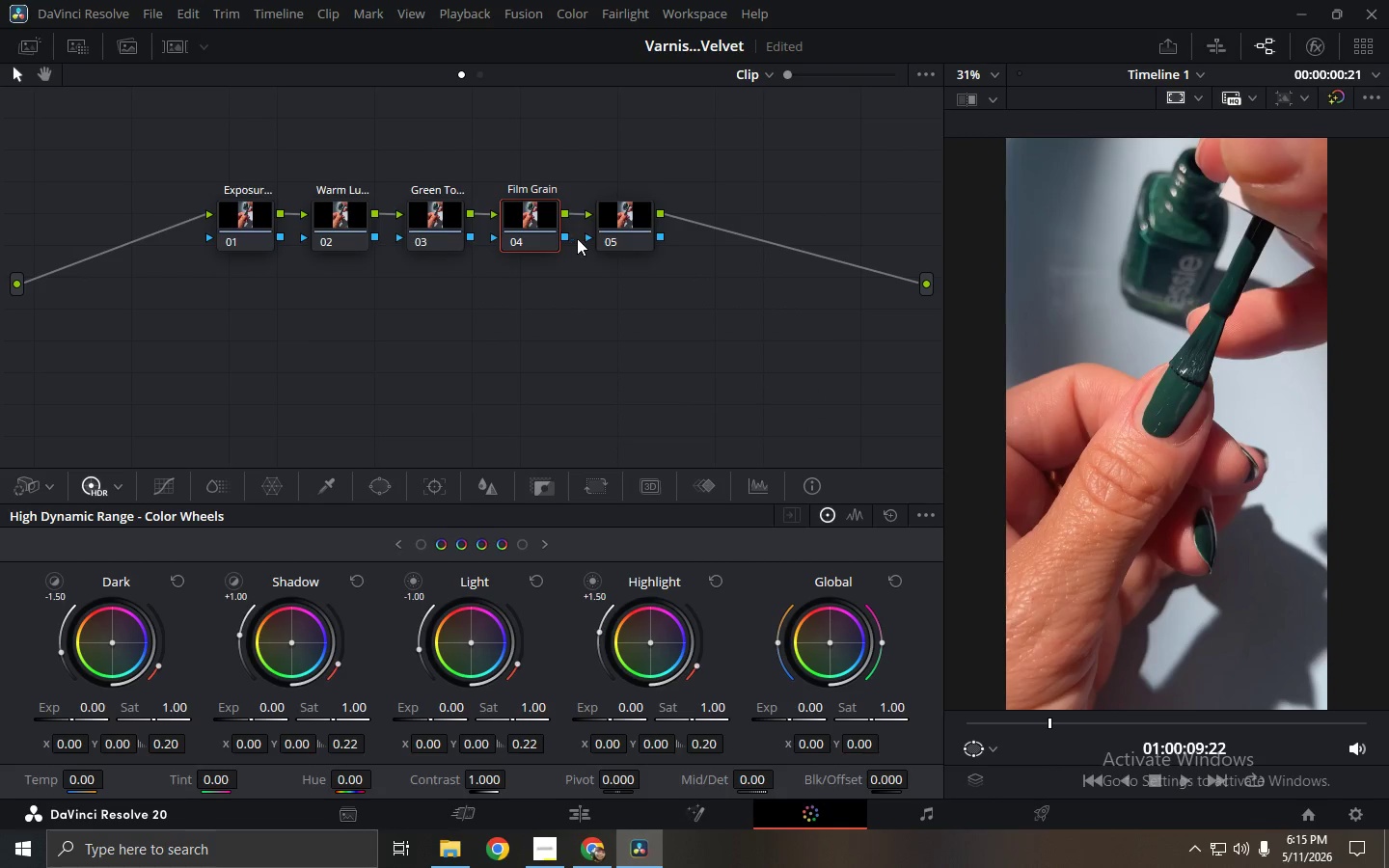 
left_click([620, 206])
 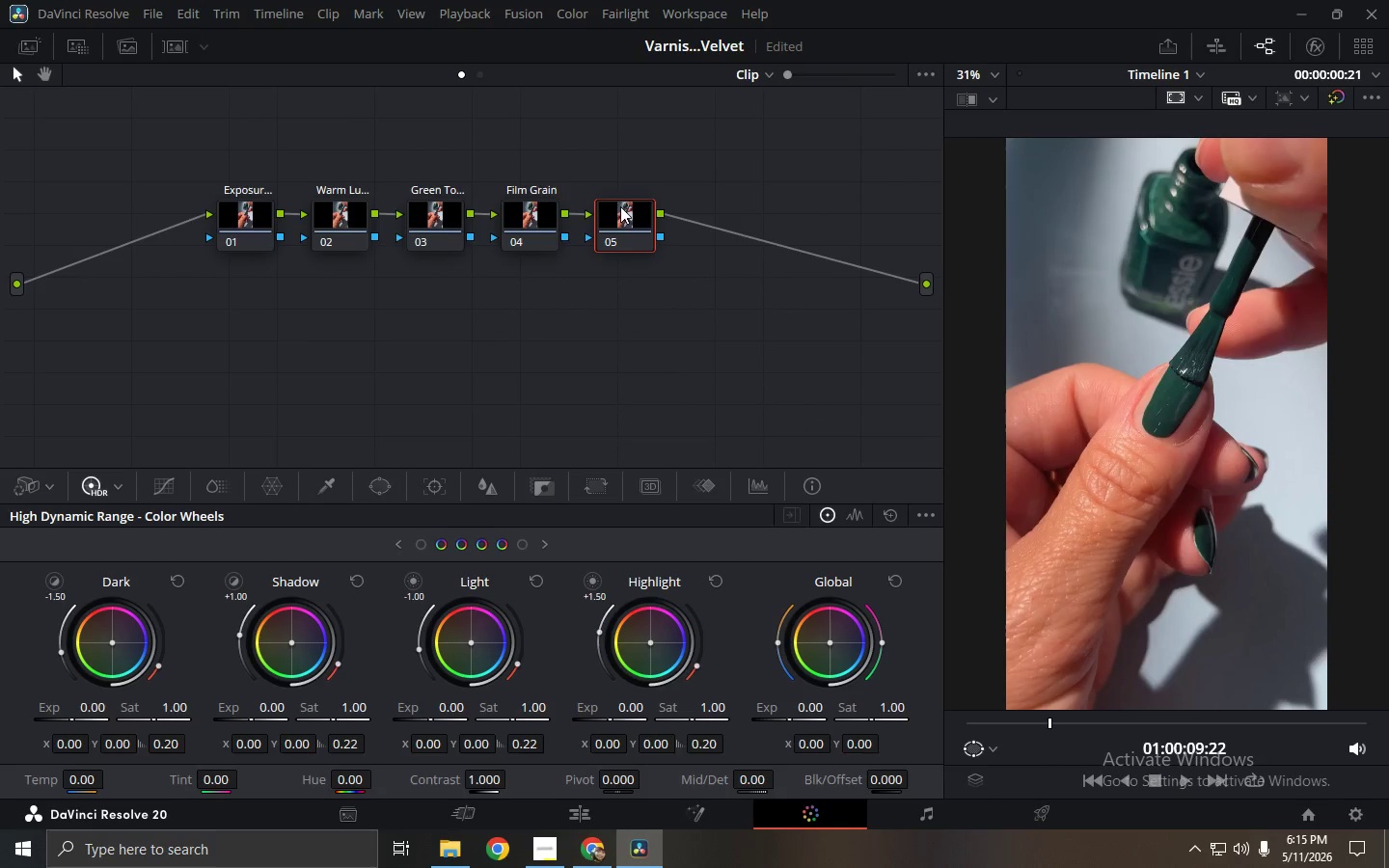 
right_click([620, 204])
 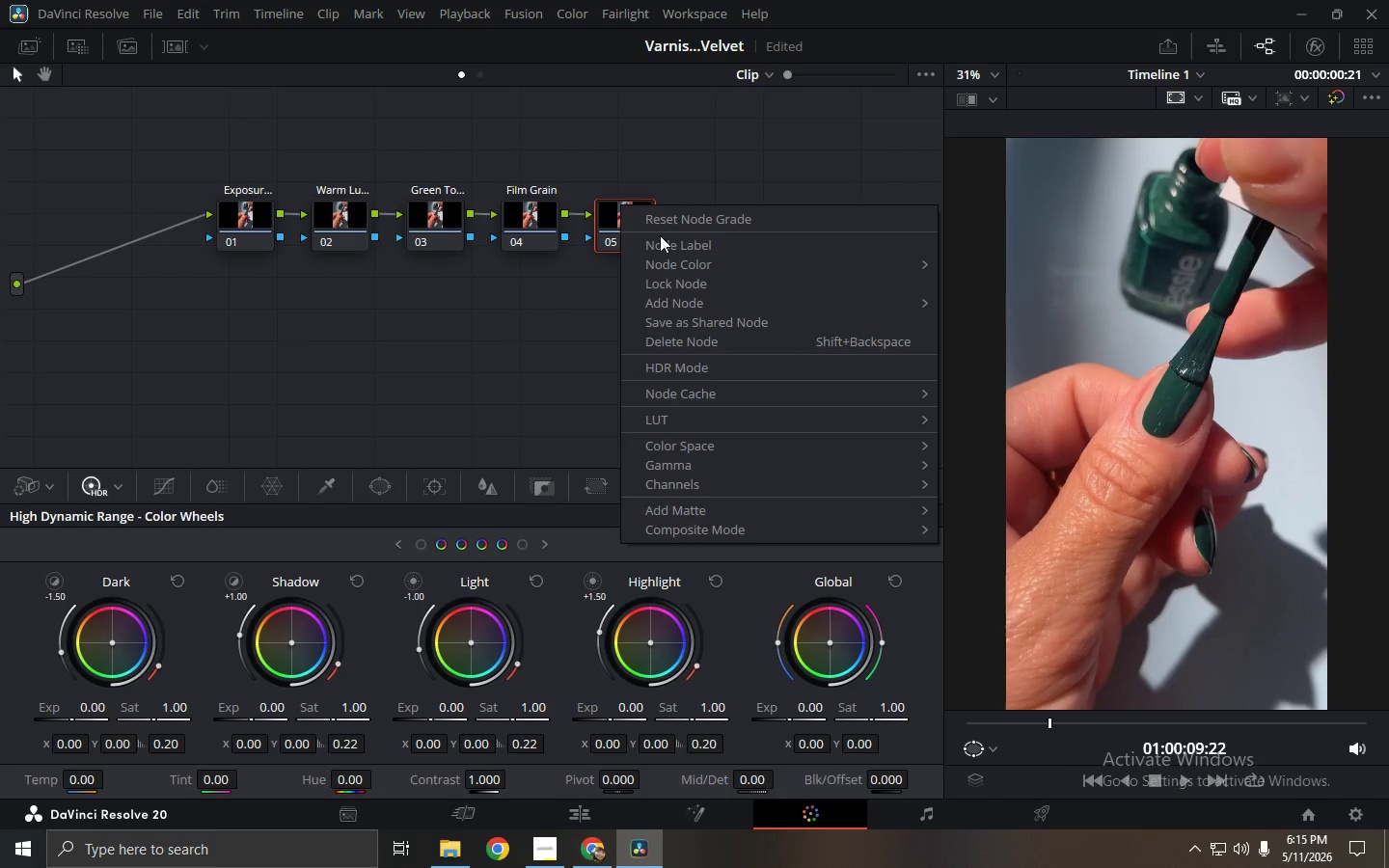 
left_click([662, 236])
 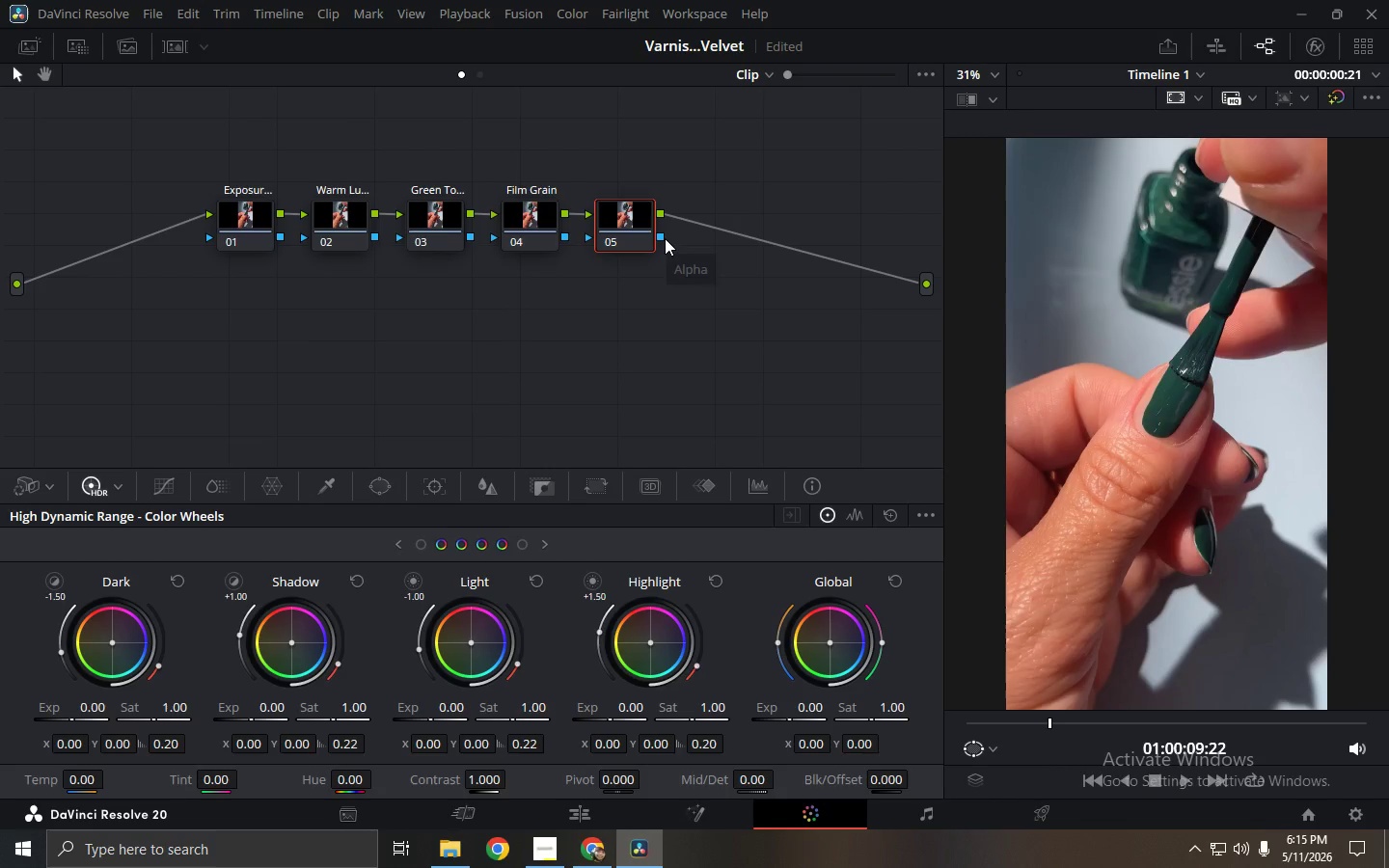 
type(G)
key(Backspace)
key(Backspace)
type(Highlight Soo)
key(Backspace)
type(ftr)
key(Backspace)
key(Backspace)
type(tening)
 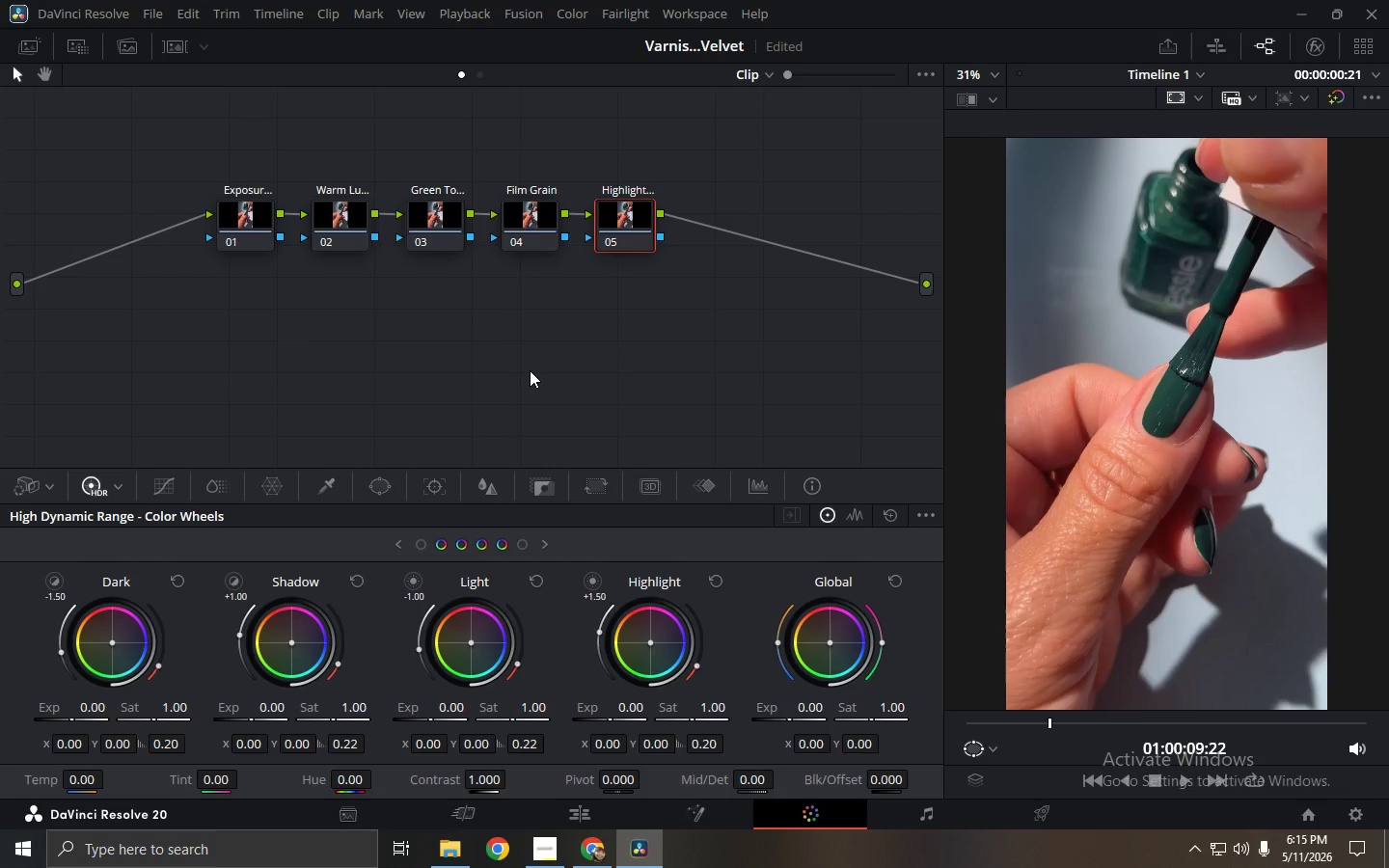 
left_click([260, 221])
 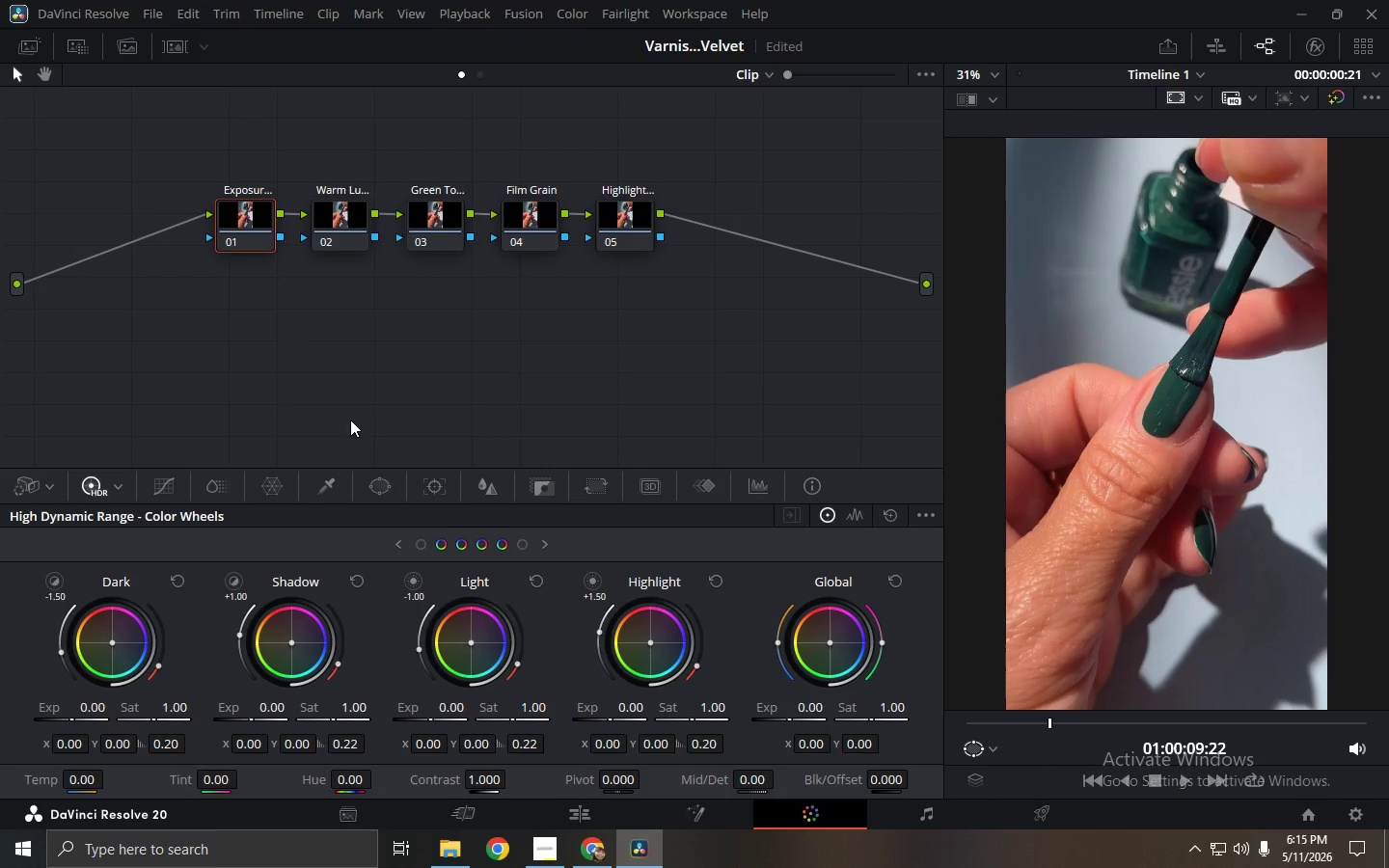 
wait(6.84)
 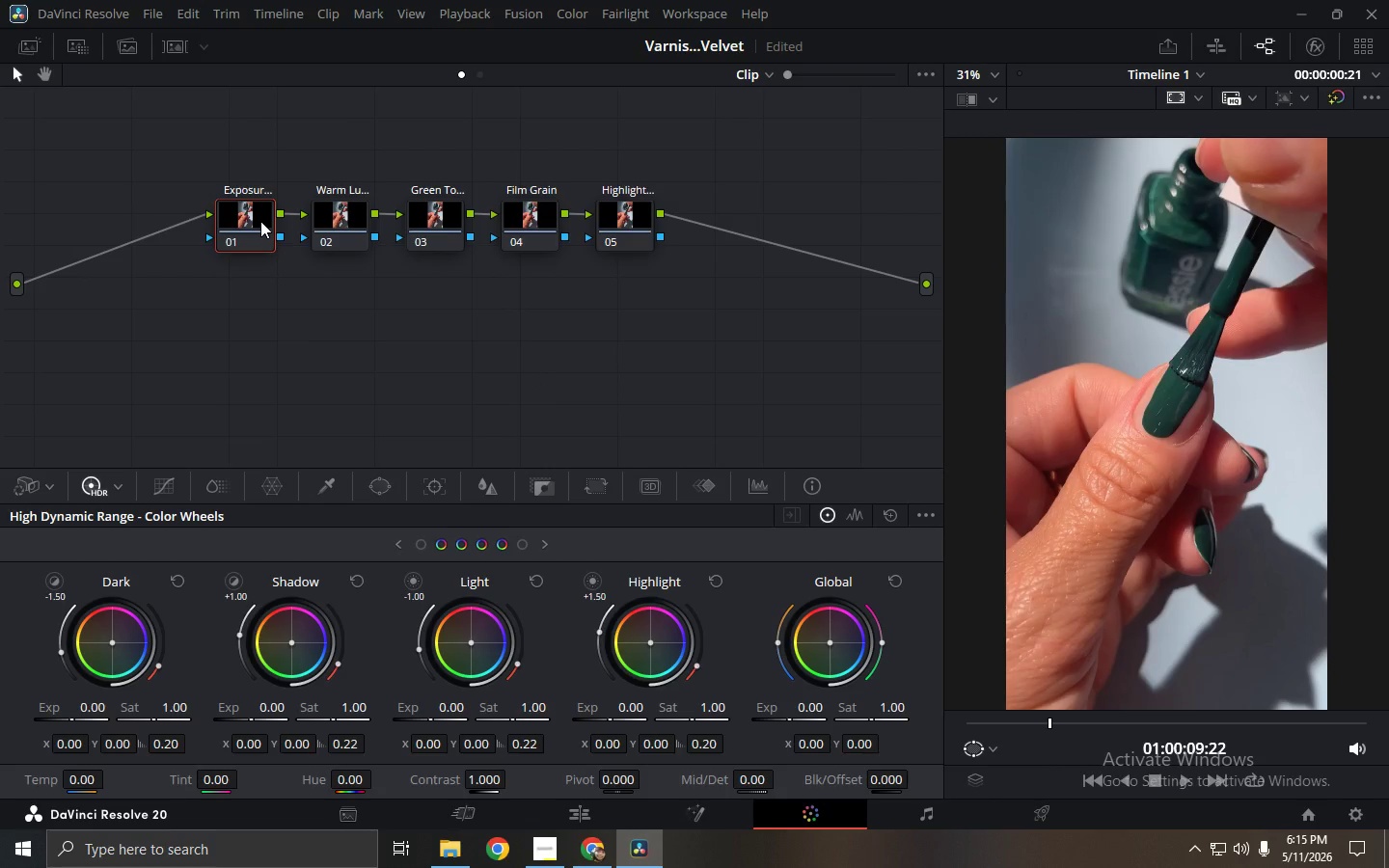 
key(ArrowLeft)
 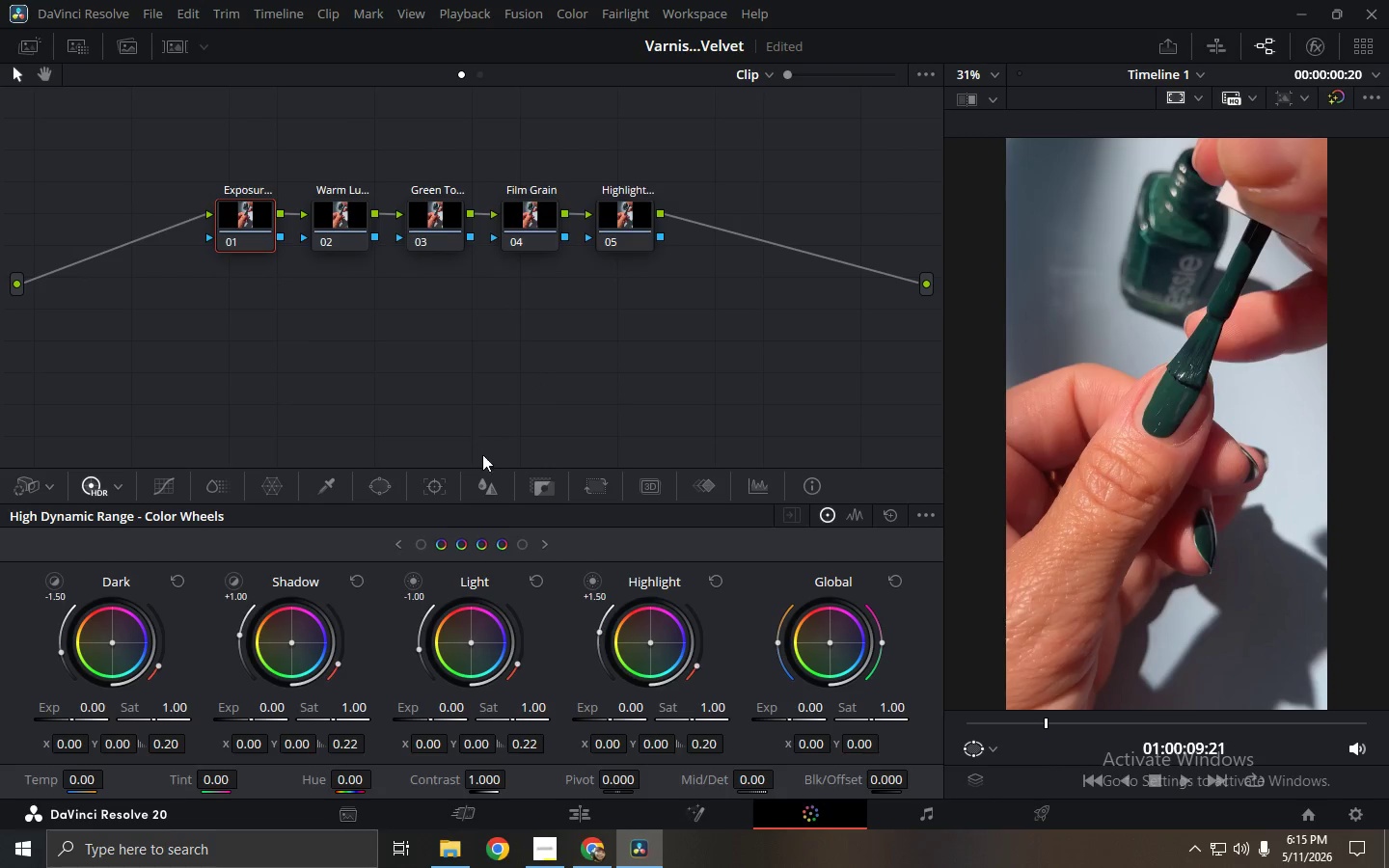 
key(ArrowLeft)
 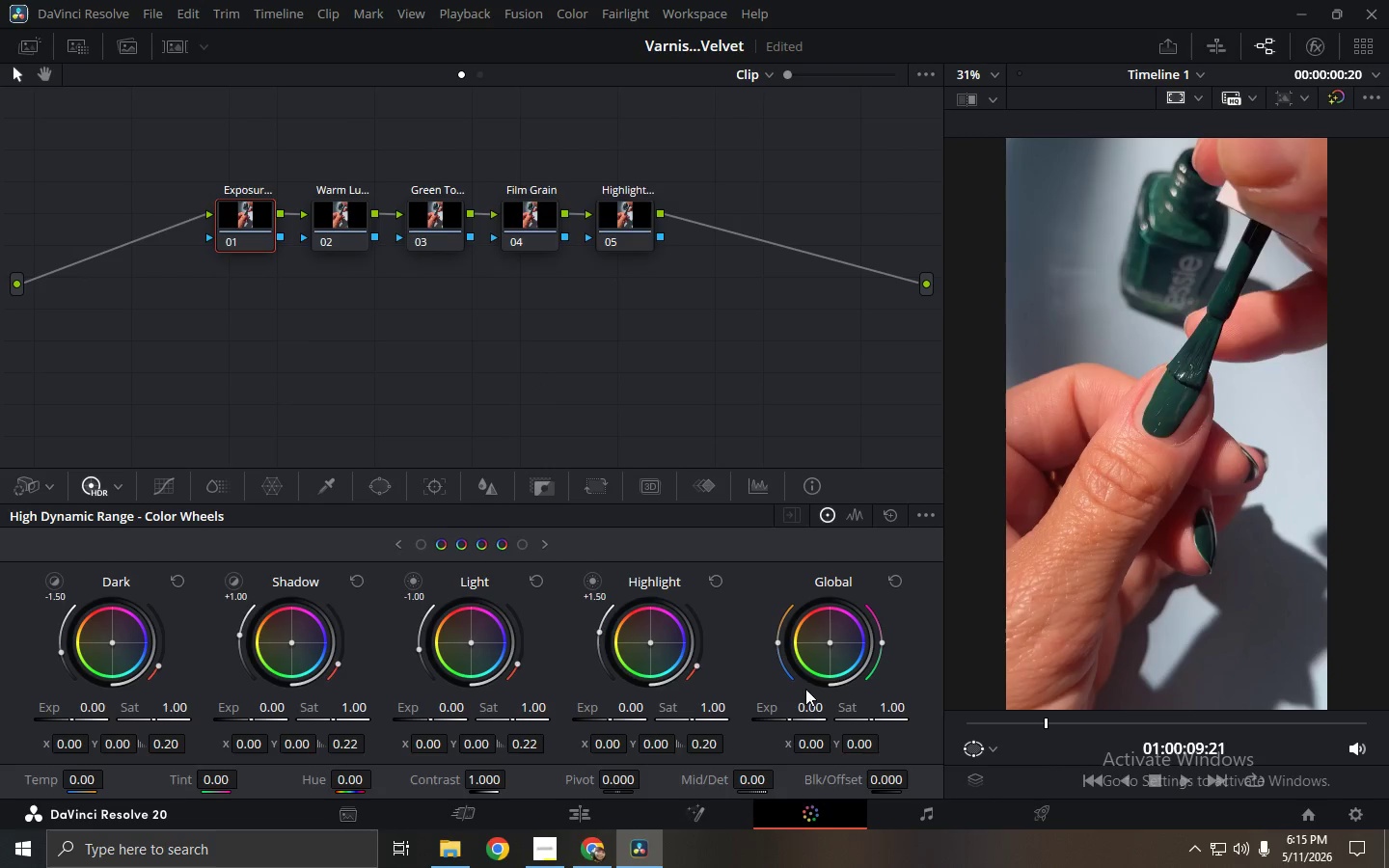 
key(ArrowLeft)
 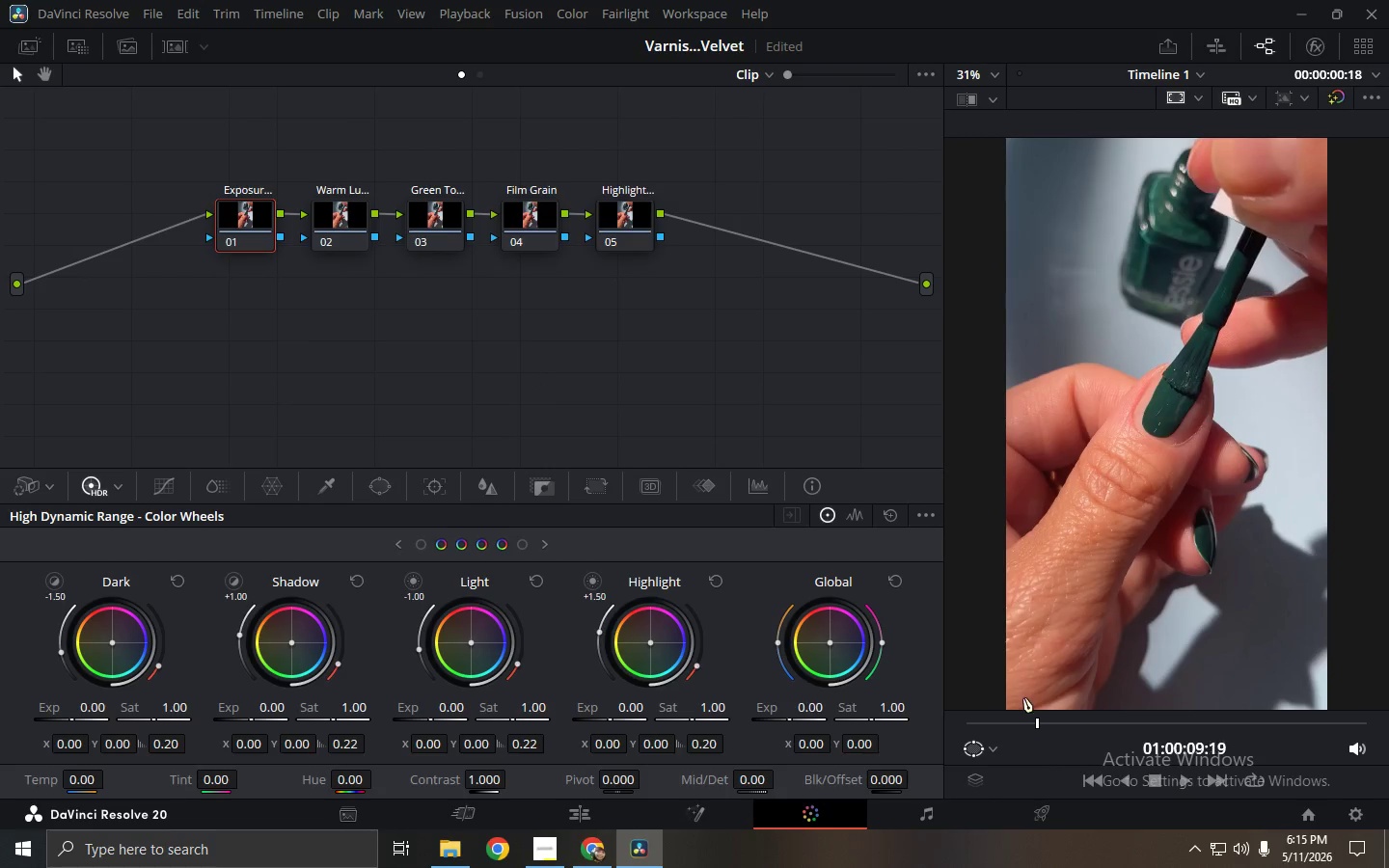 
key(ArrowLeft)
 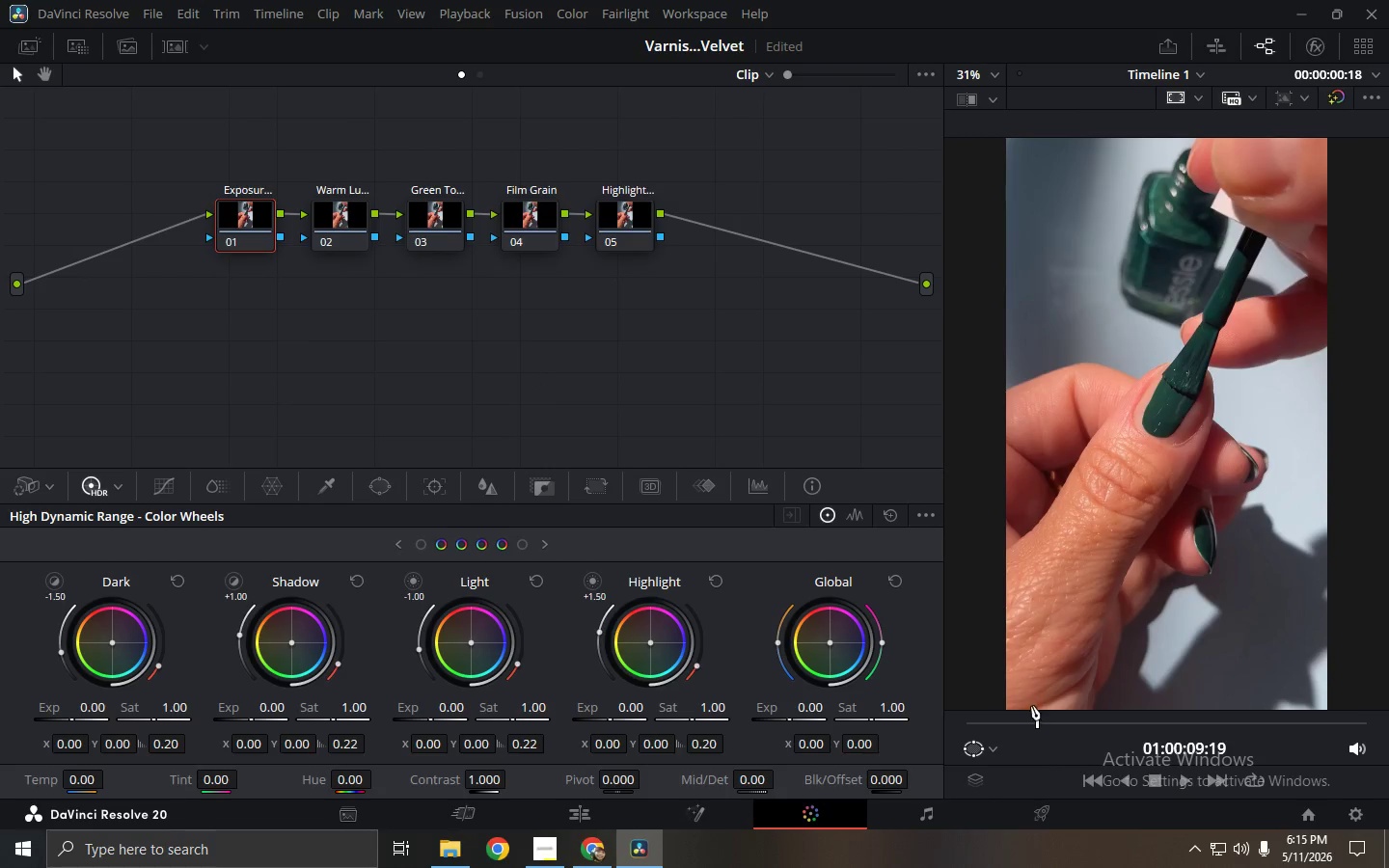 
key(ArrowLeft)
 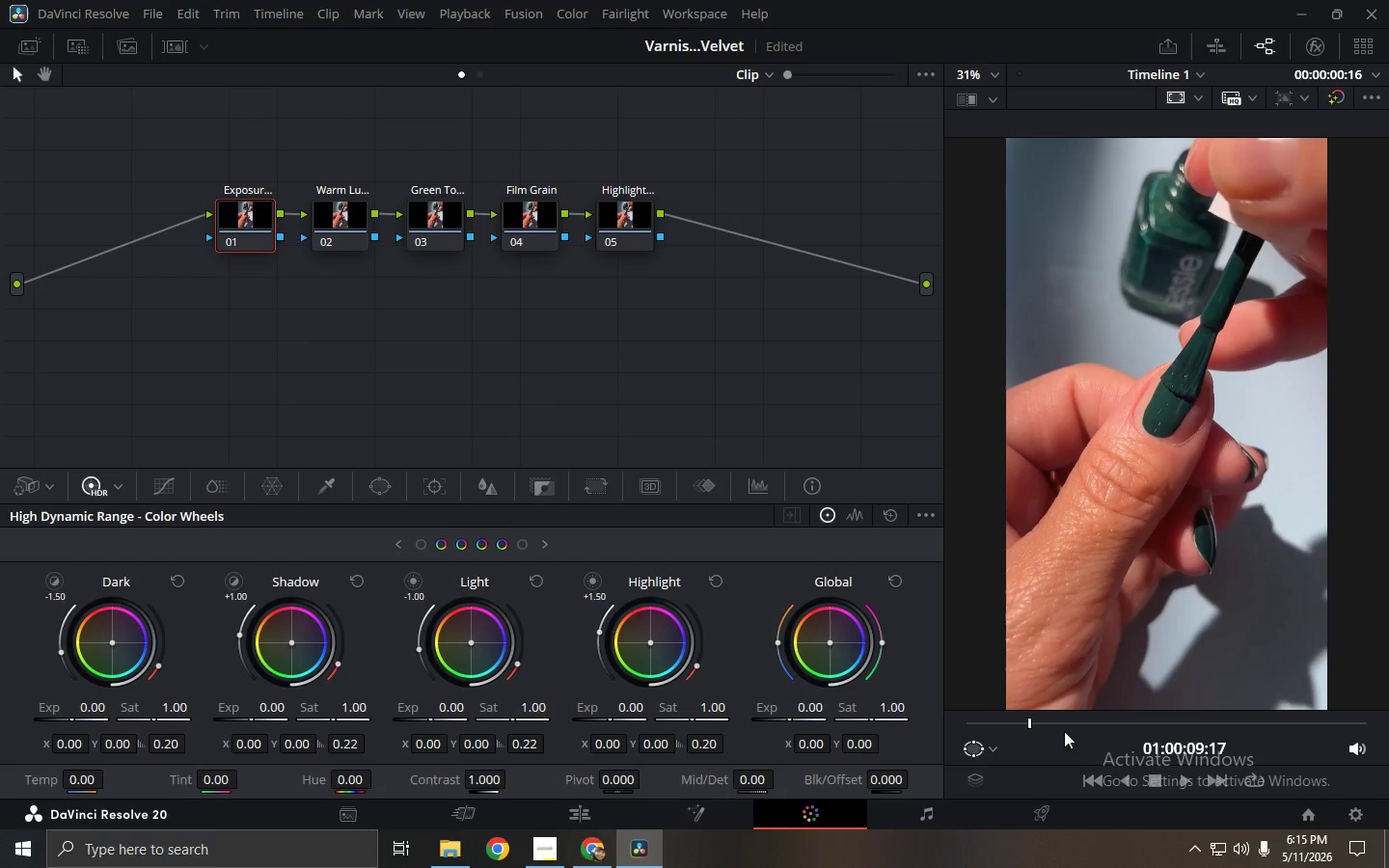 
key(ArrowLeft)
 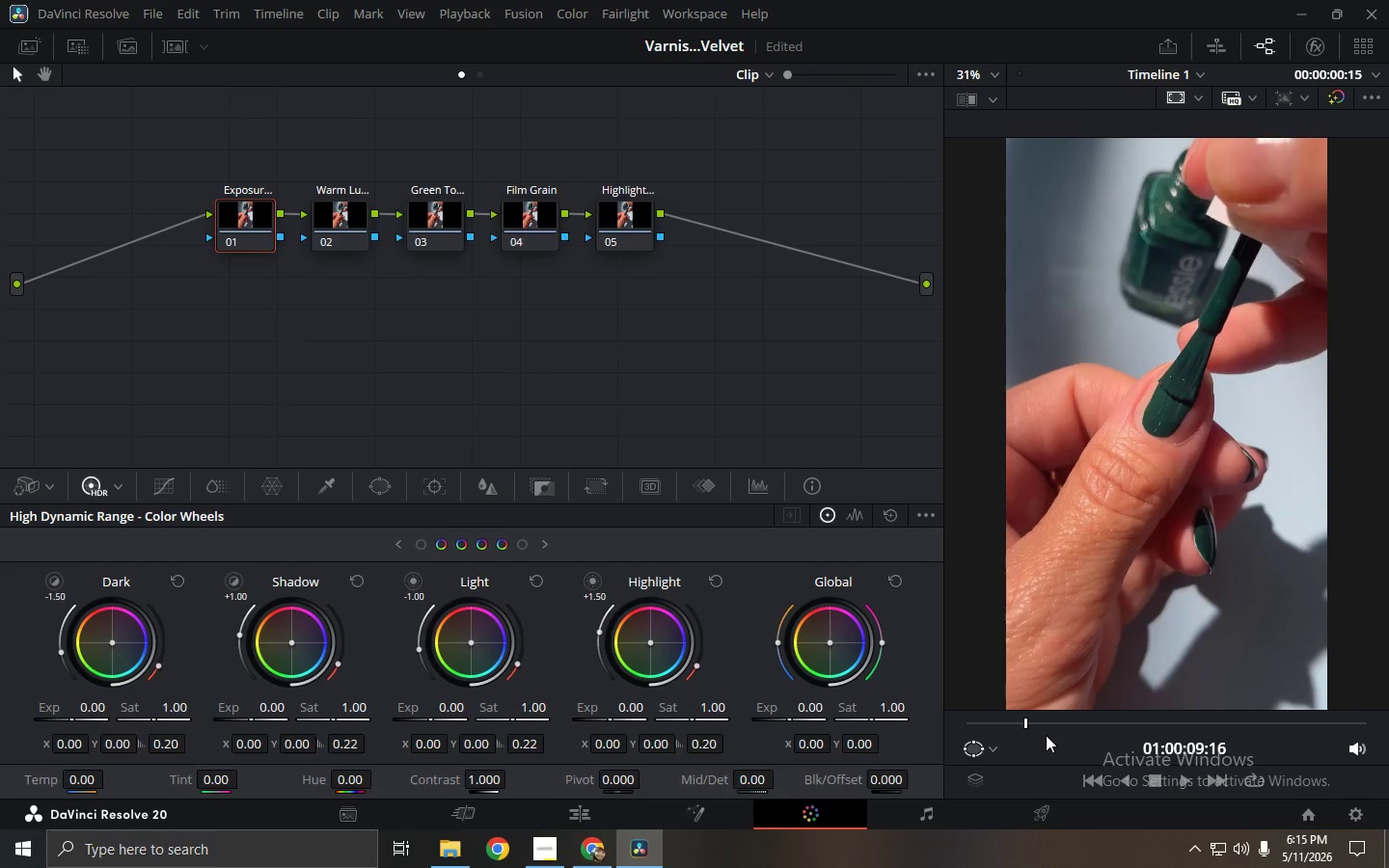 
key(ArrowLeft)
 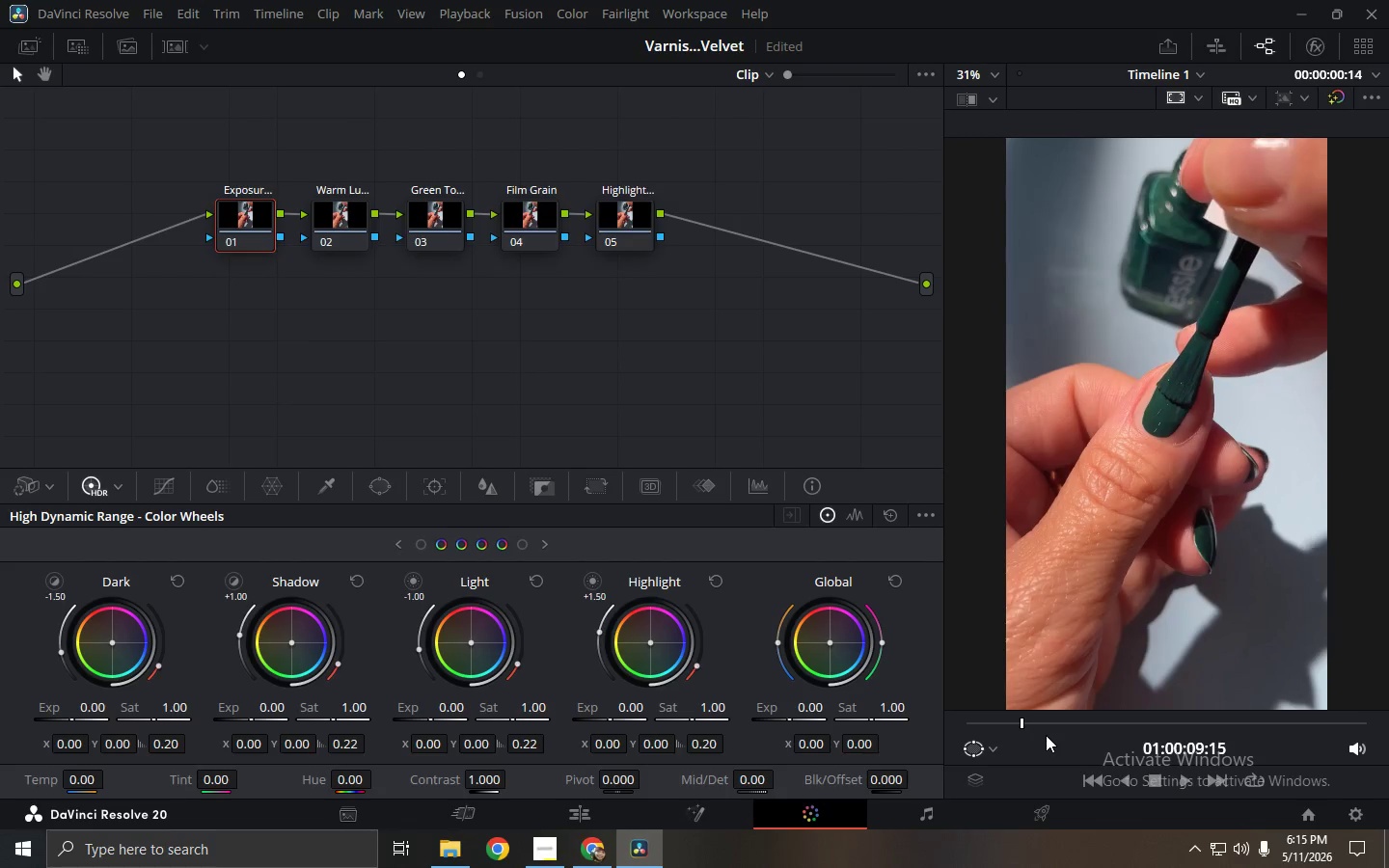 
key(ArrowLeft)
 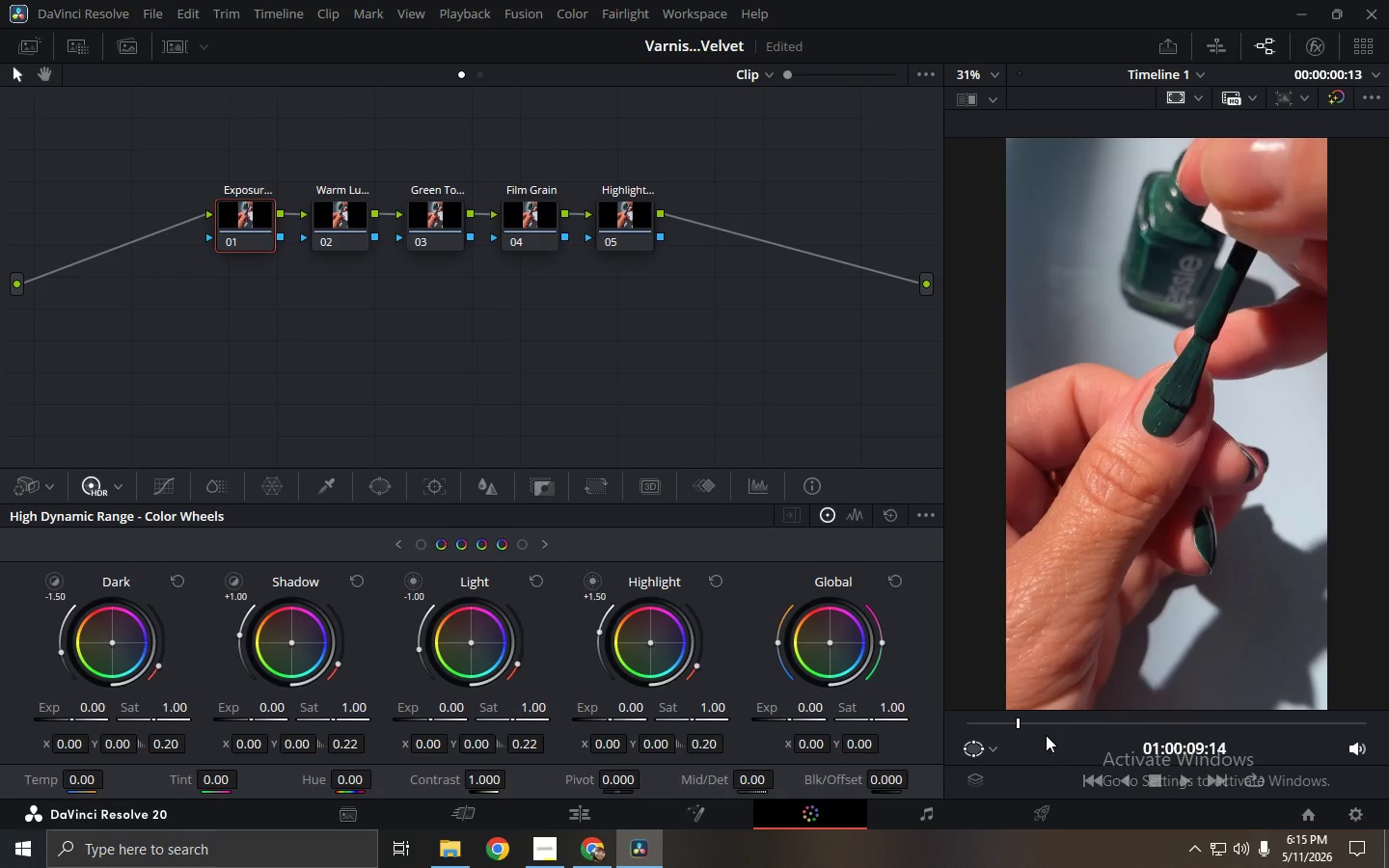 
key(ArrowLeft)
 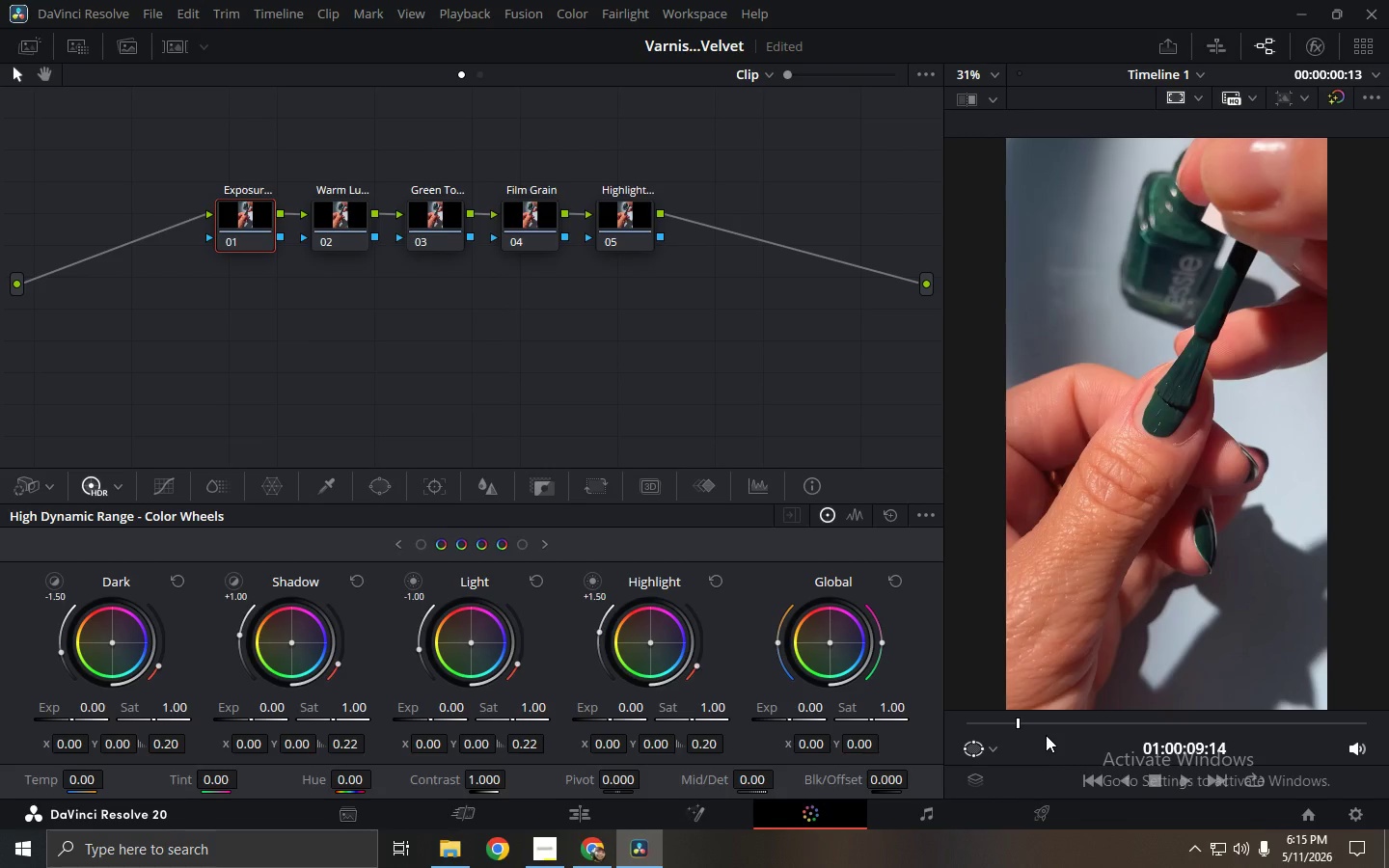 
key(ArrowLeft)
 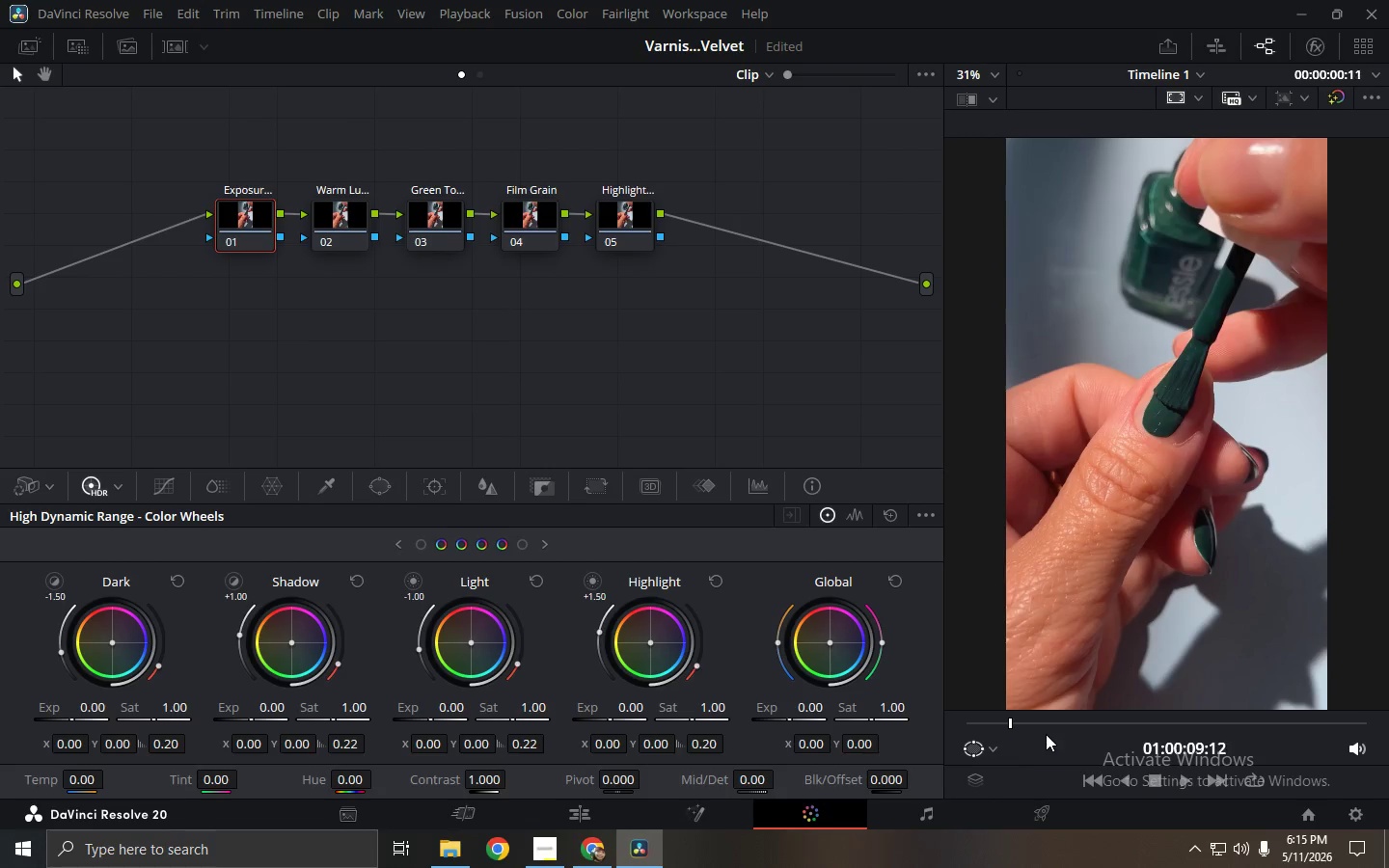 
key(ArrowLeft)
 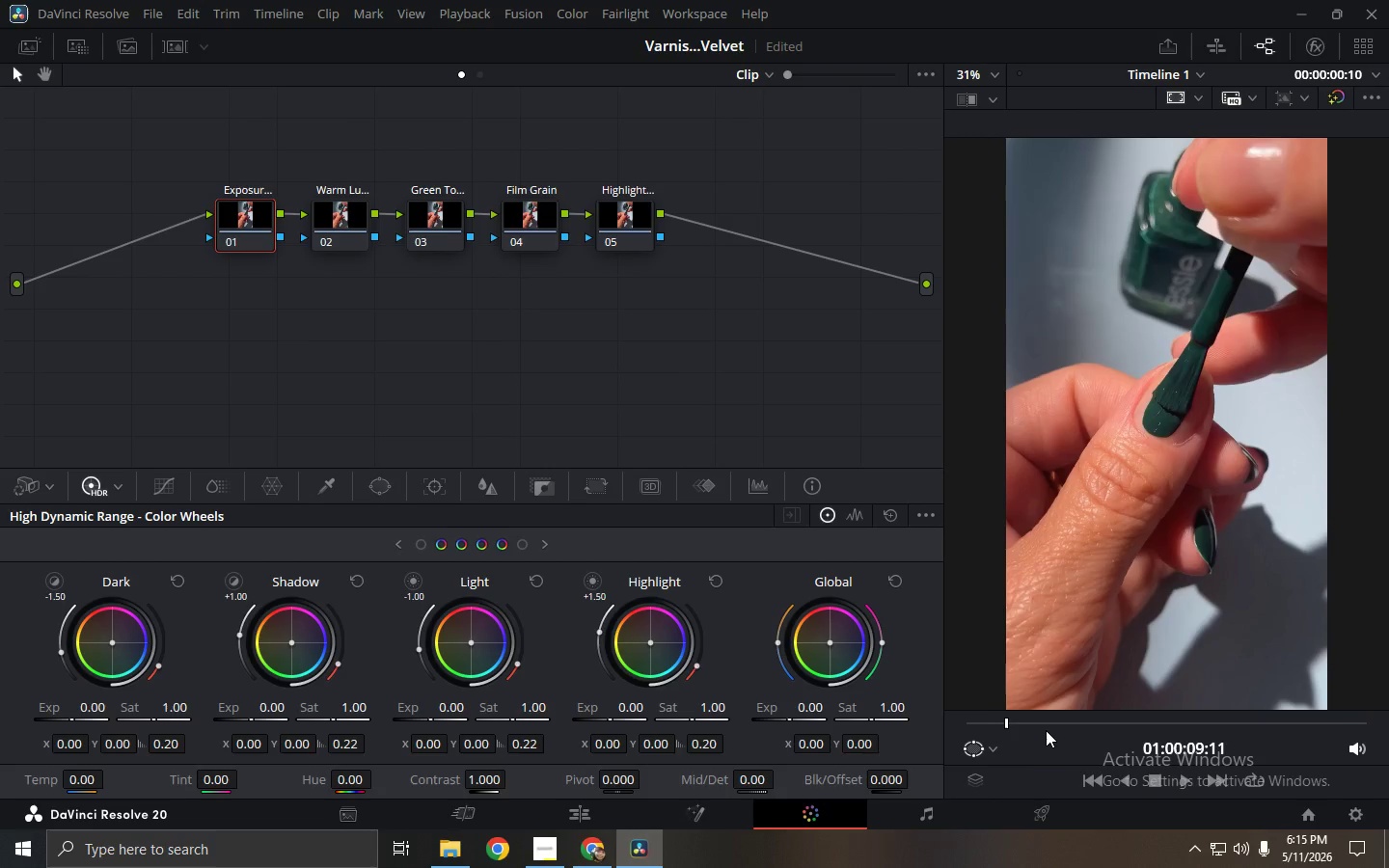 
key(ArrowLeft)
 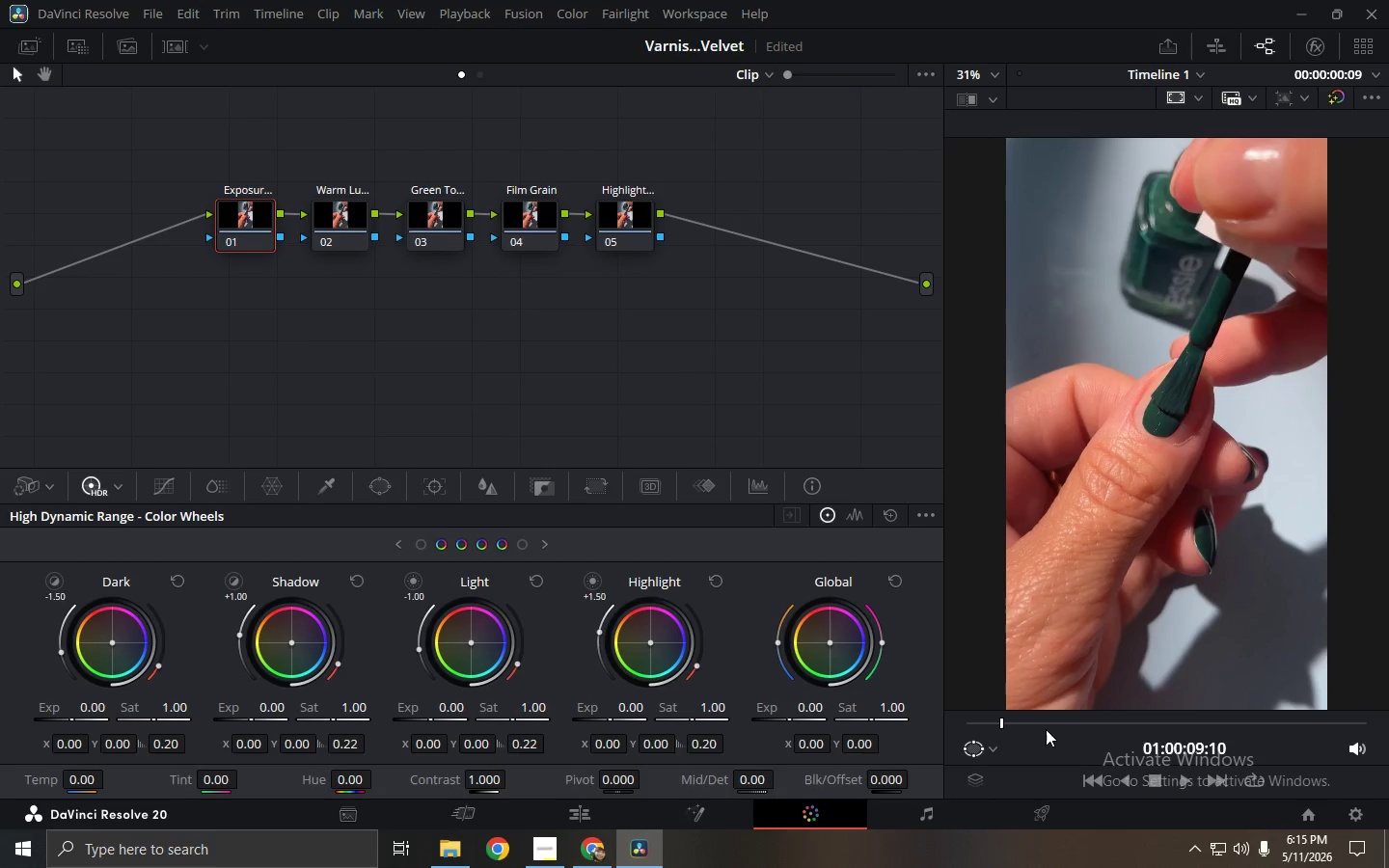 
key(ArrowLeft)
 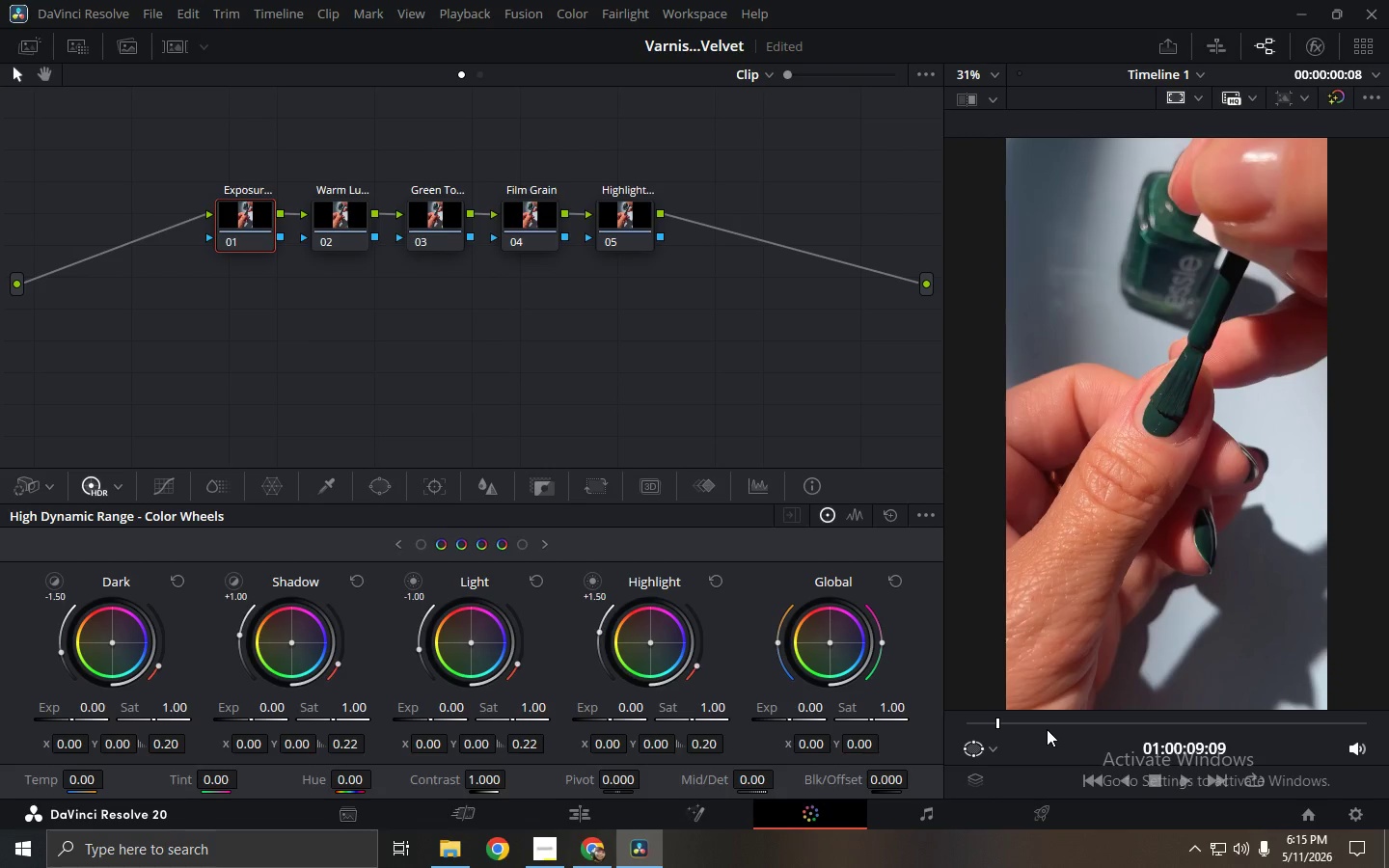 
key(ArrowLeft)
 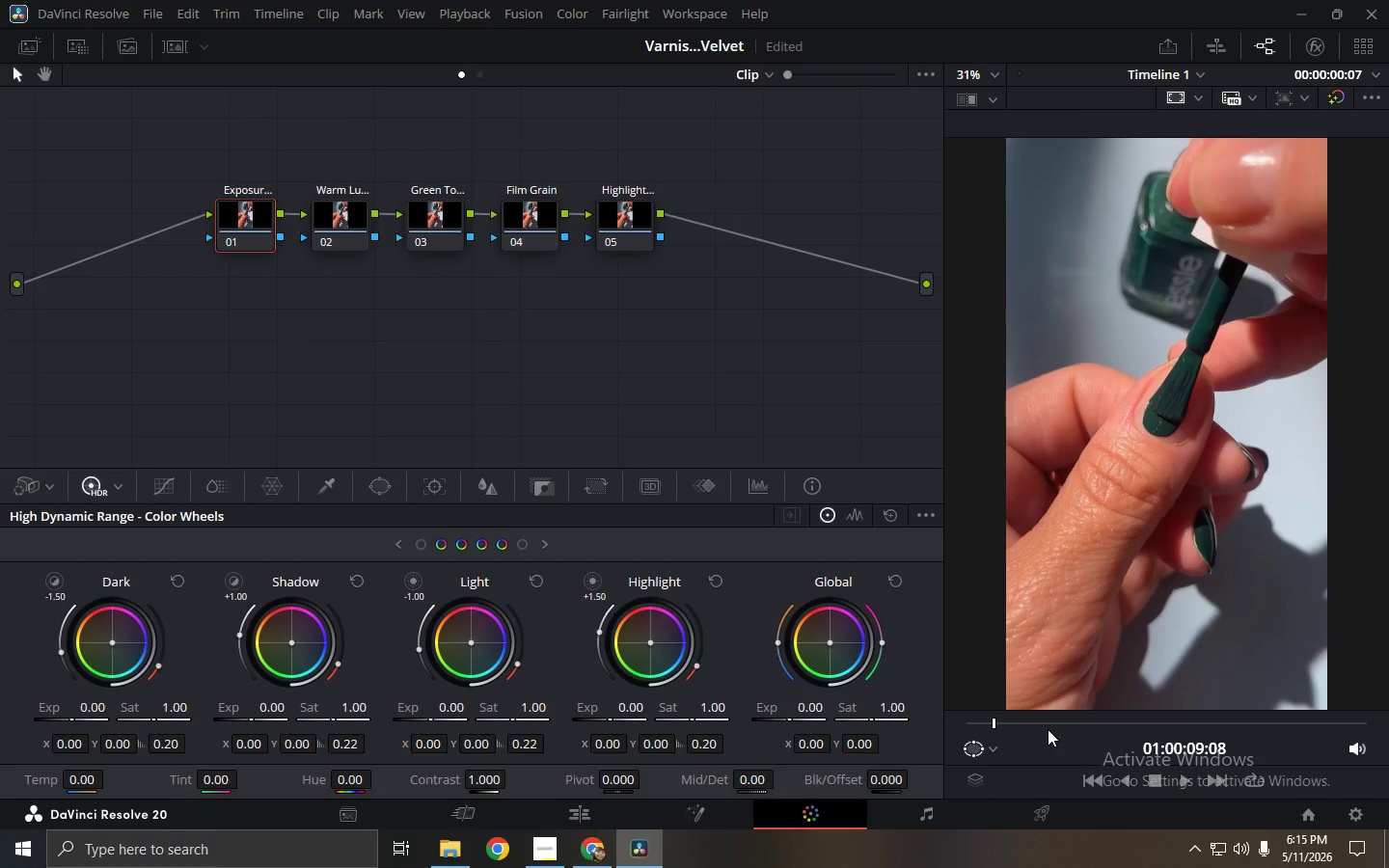 
key(ArrowLeft)
 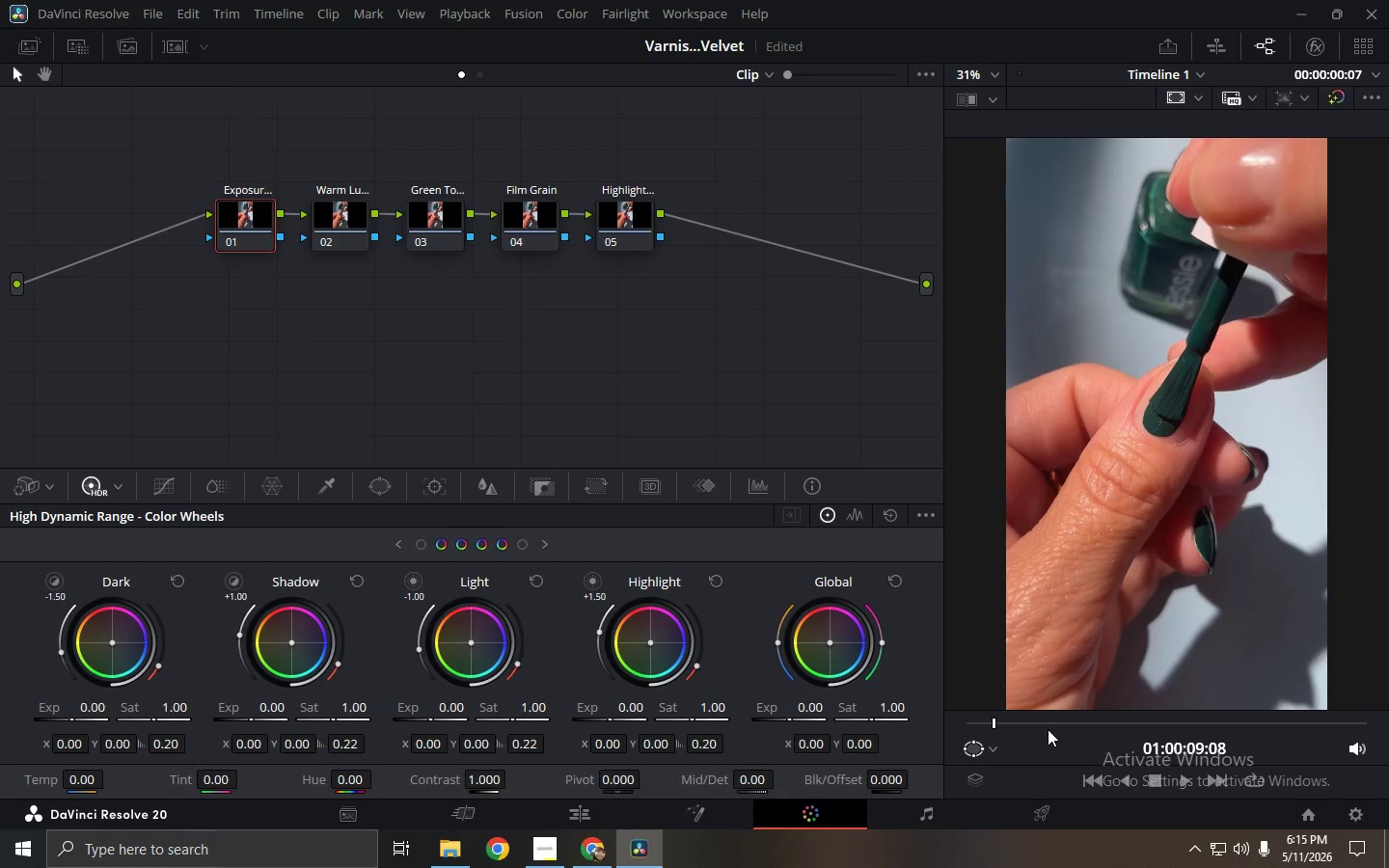 
key(ArrowLeft)
 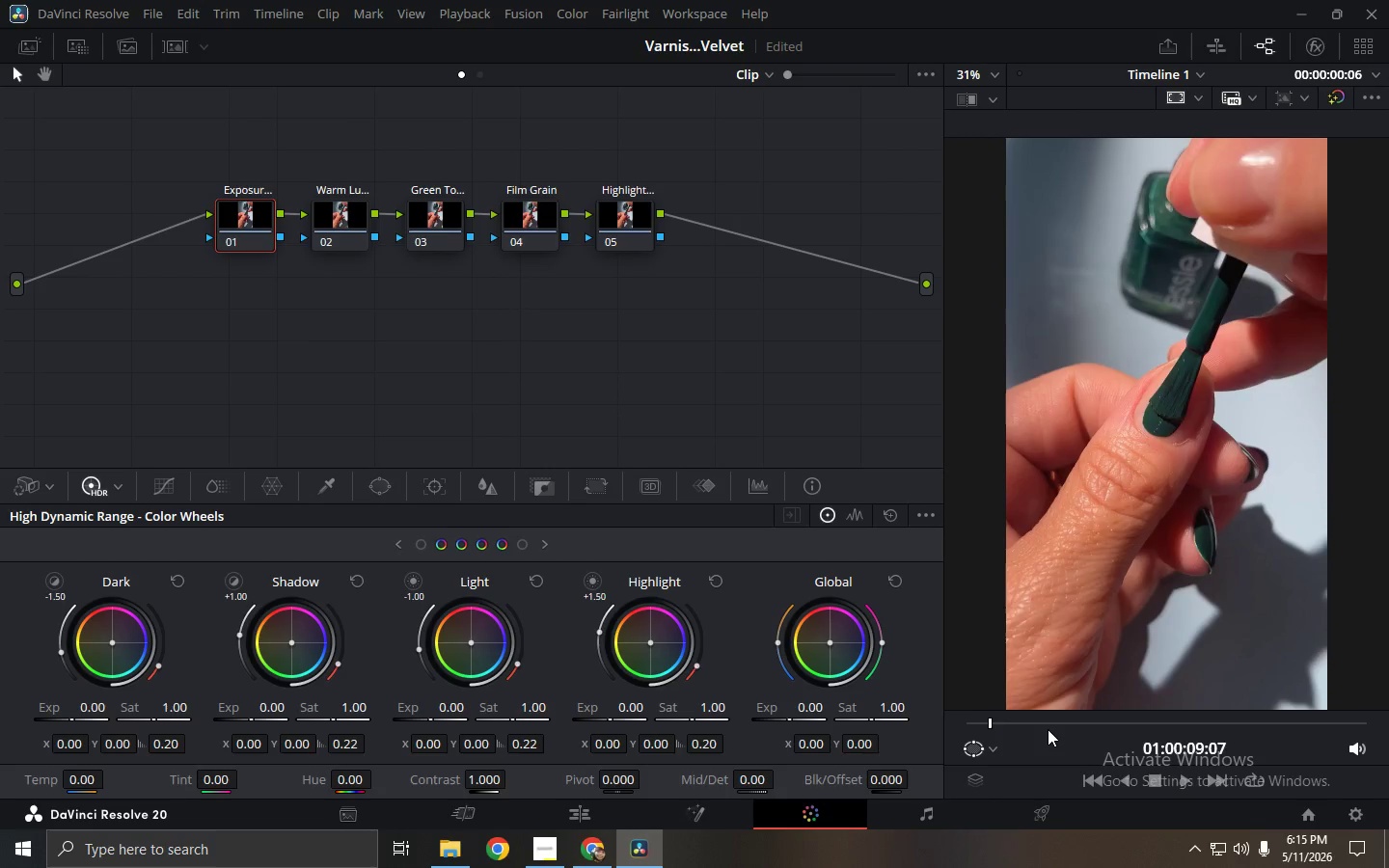 
key(ArrowLeft)
 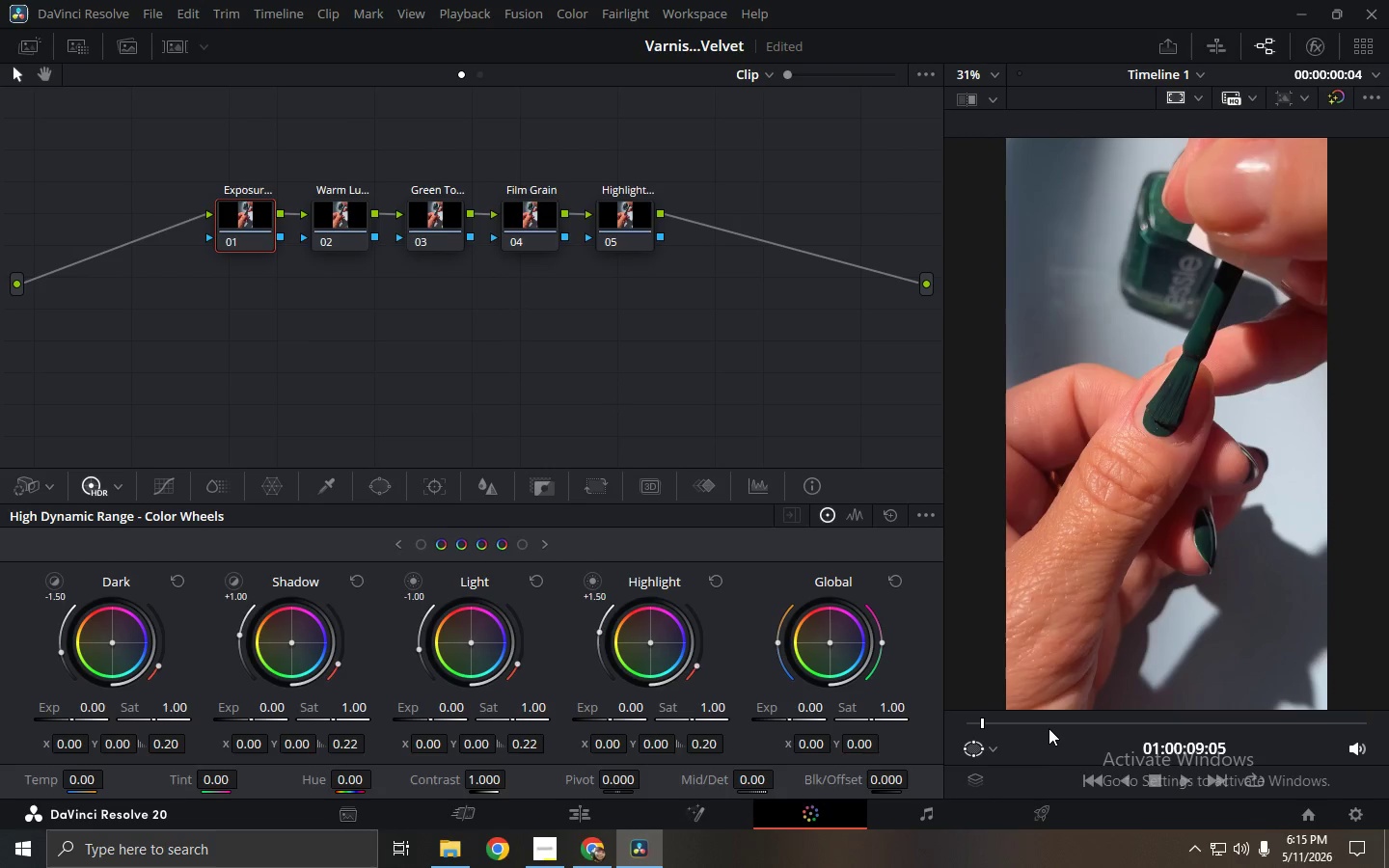 
key(ArrowLeft)
 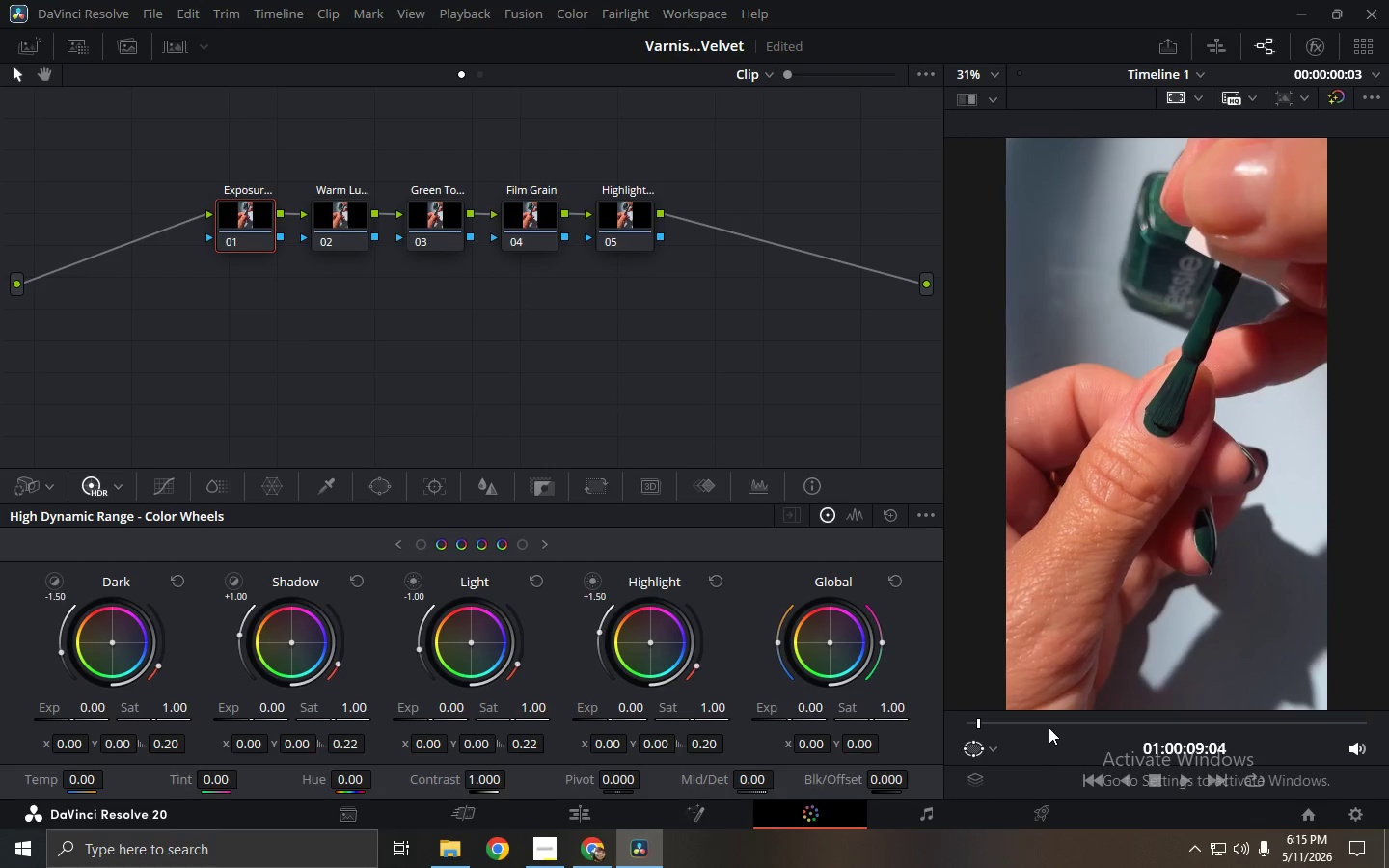 
key(ArrowLeft)
 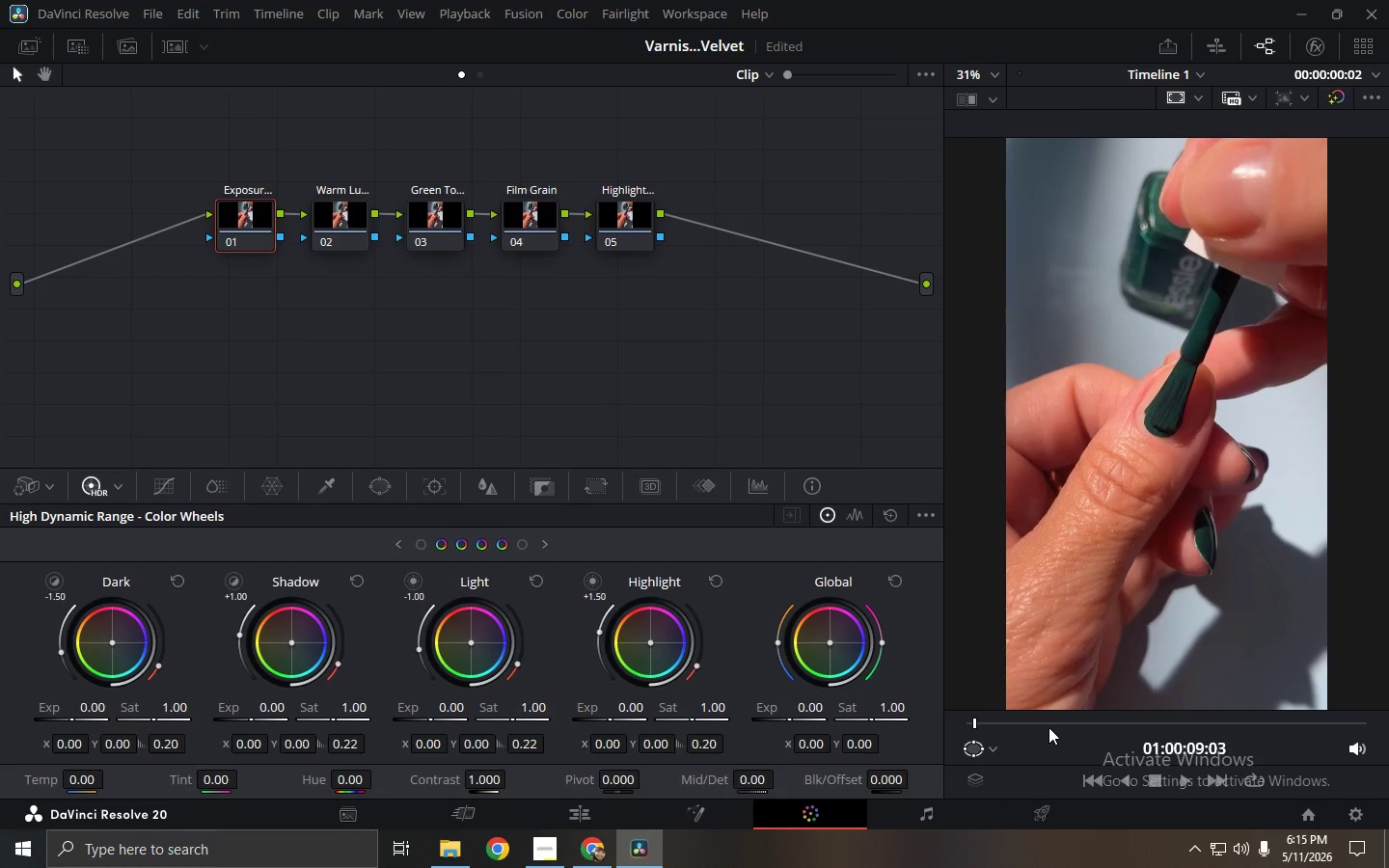 
key(ArrowLeft)
 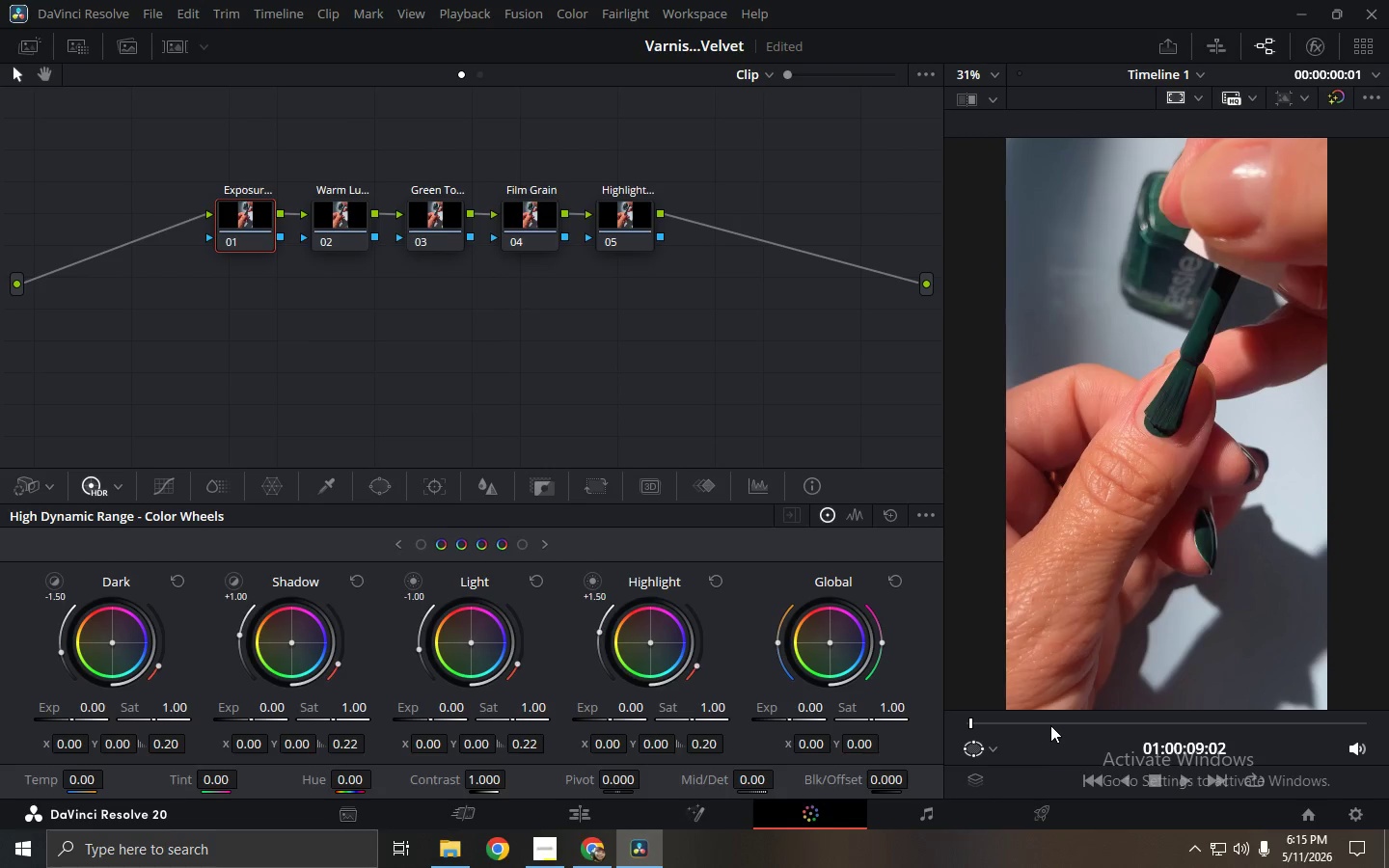 
key(ArrowLeft)
 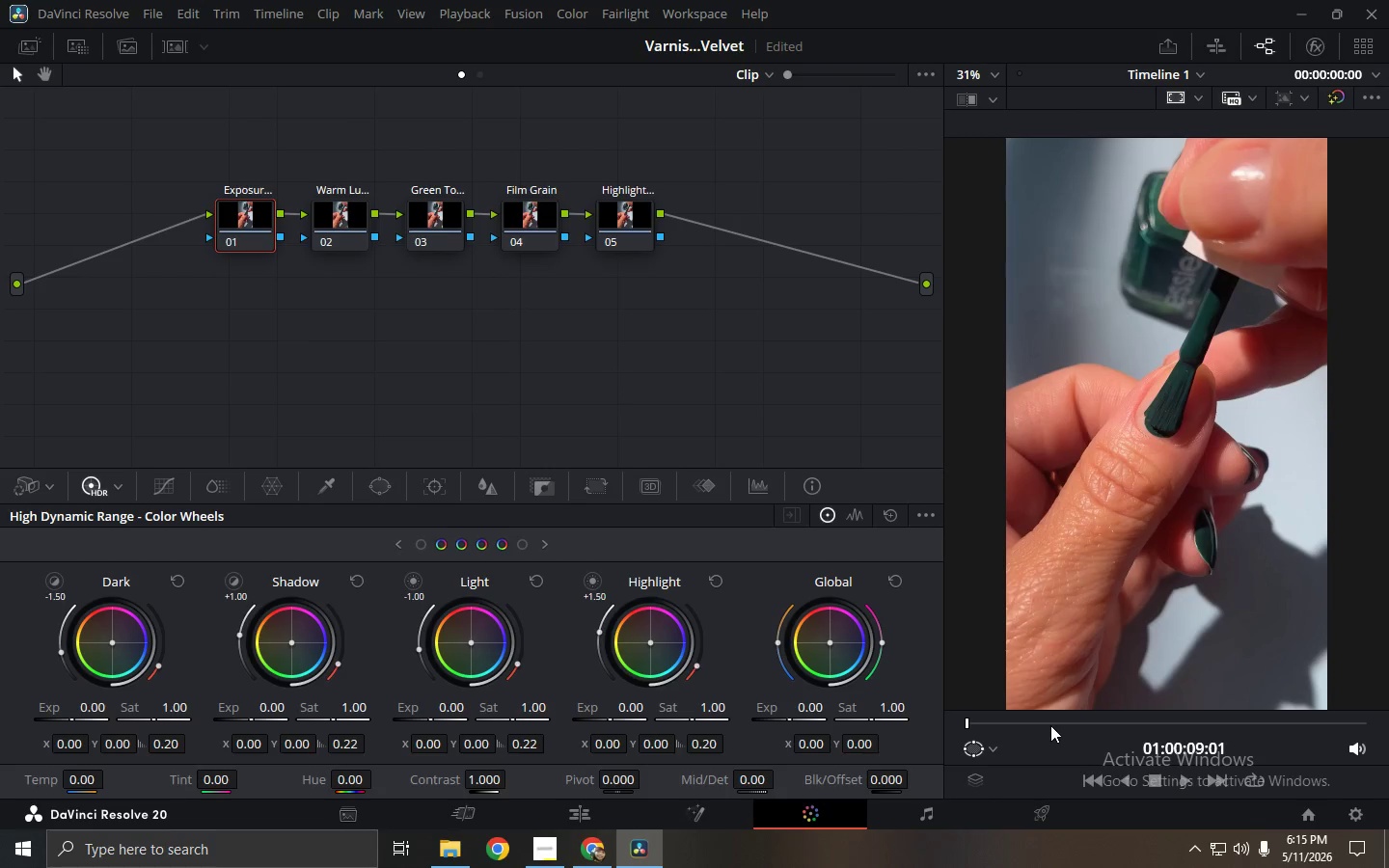 
key(ArrowLeft)
 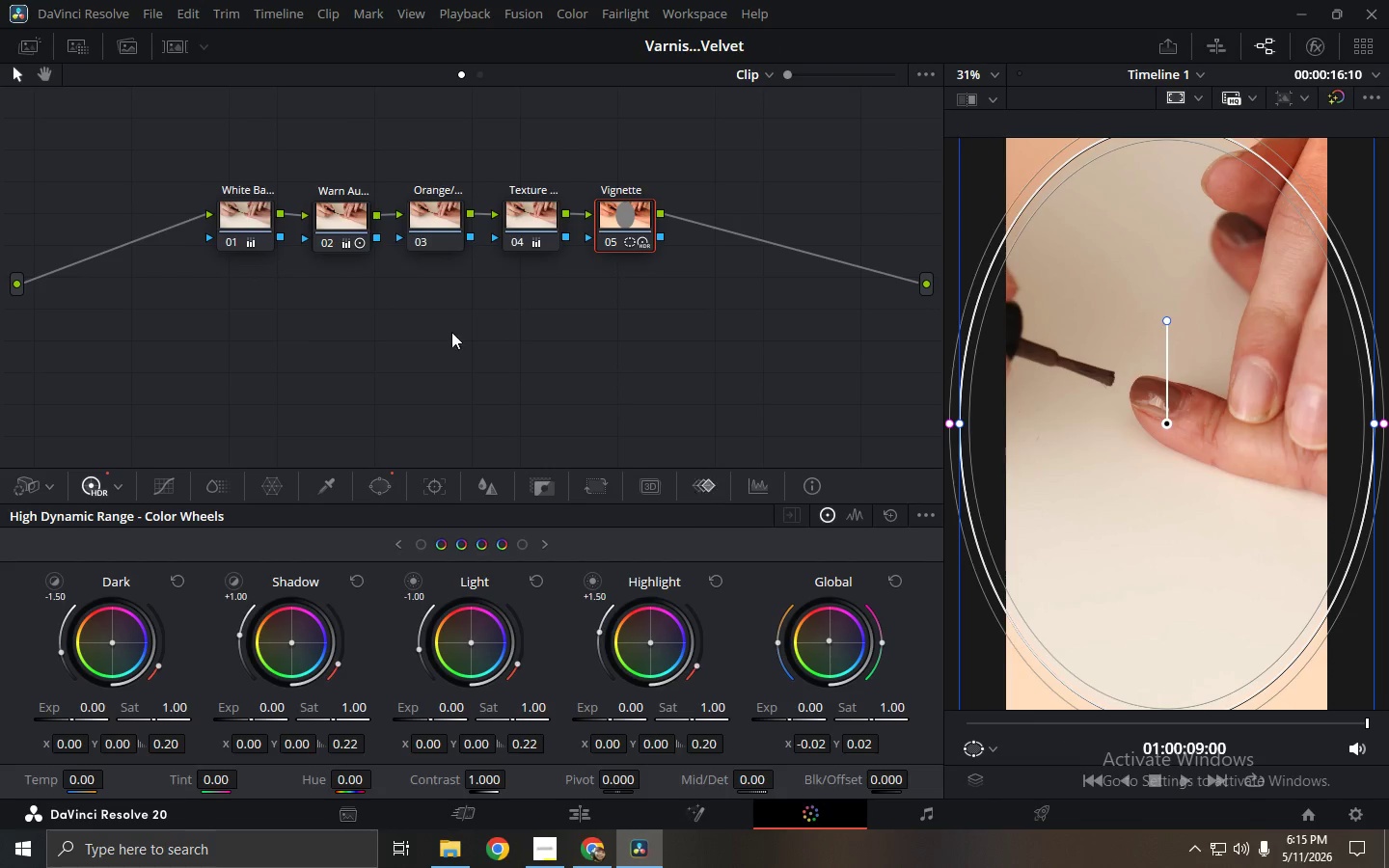 
left_click([215, 211])
 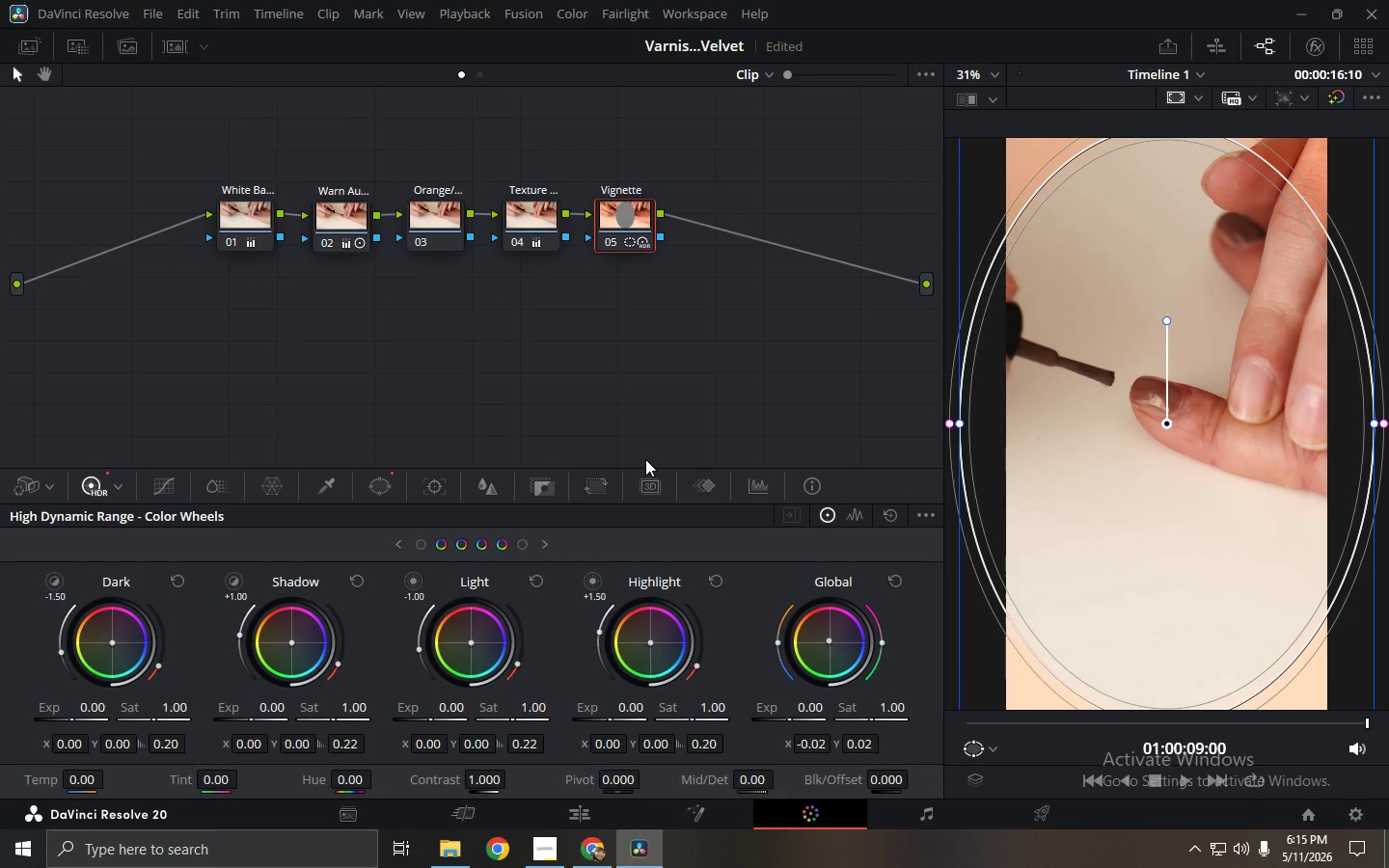 
wait(5.97)
 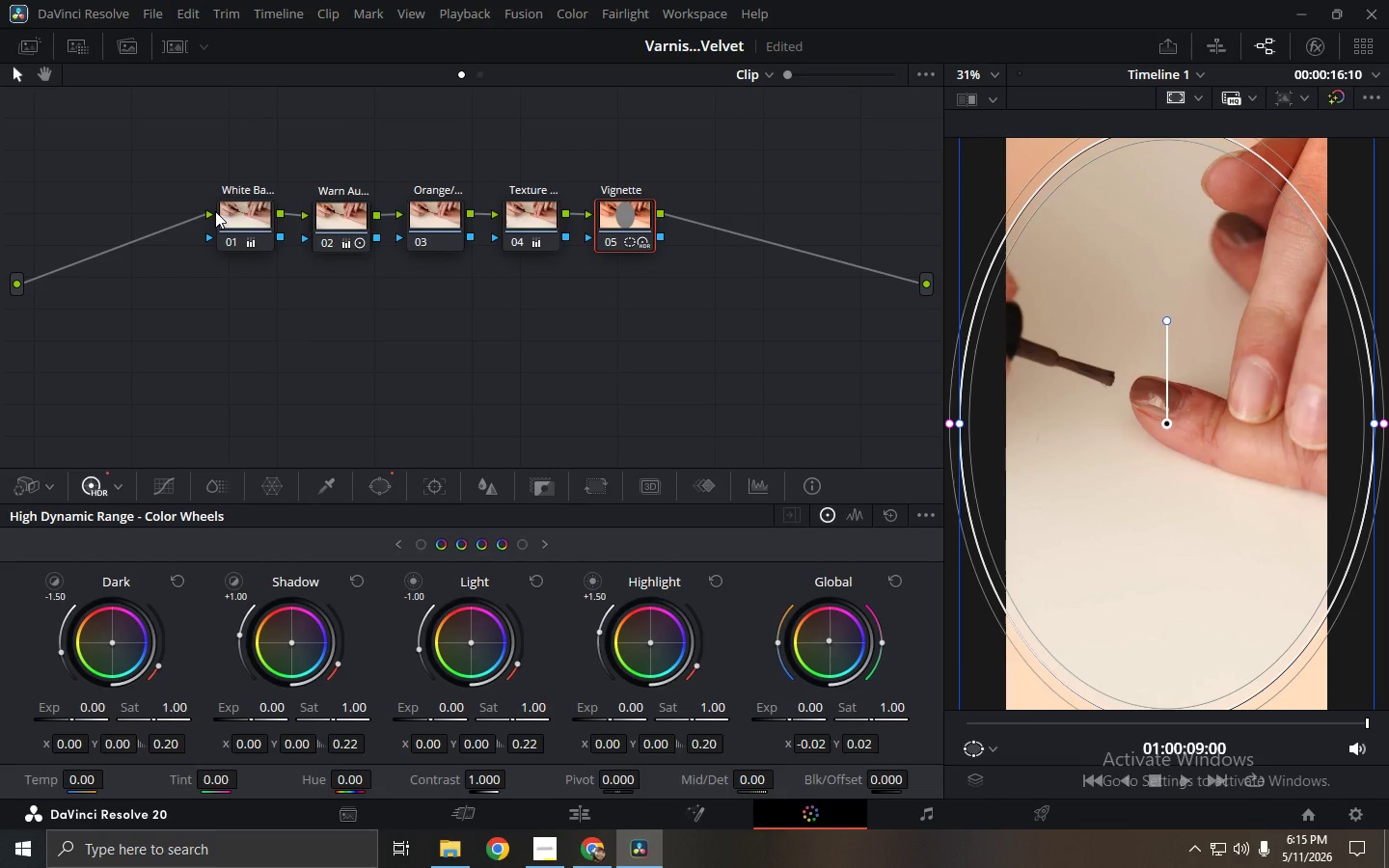 
key(ArrowRight)
 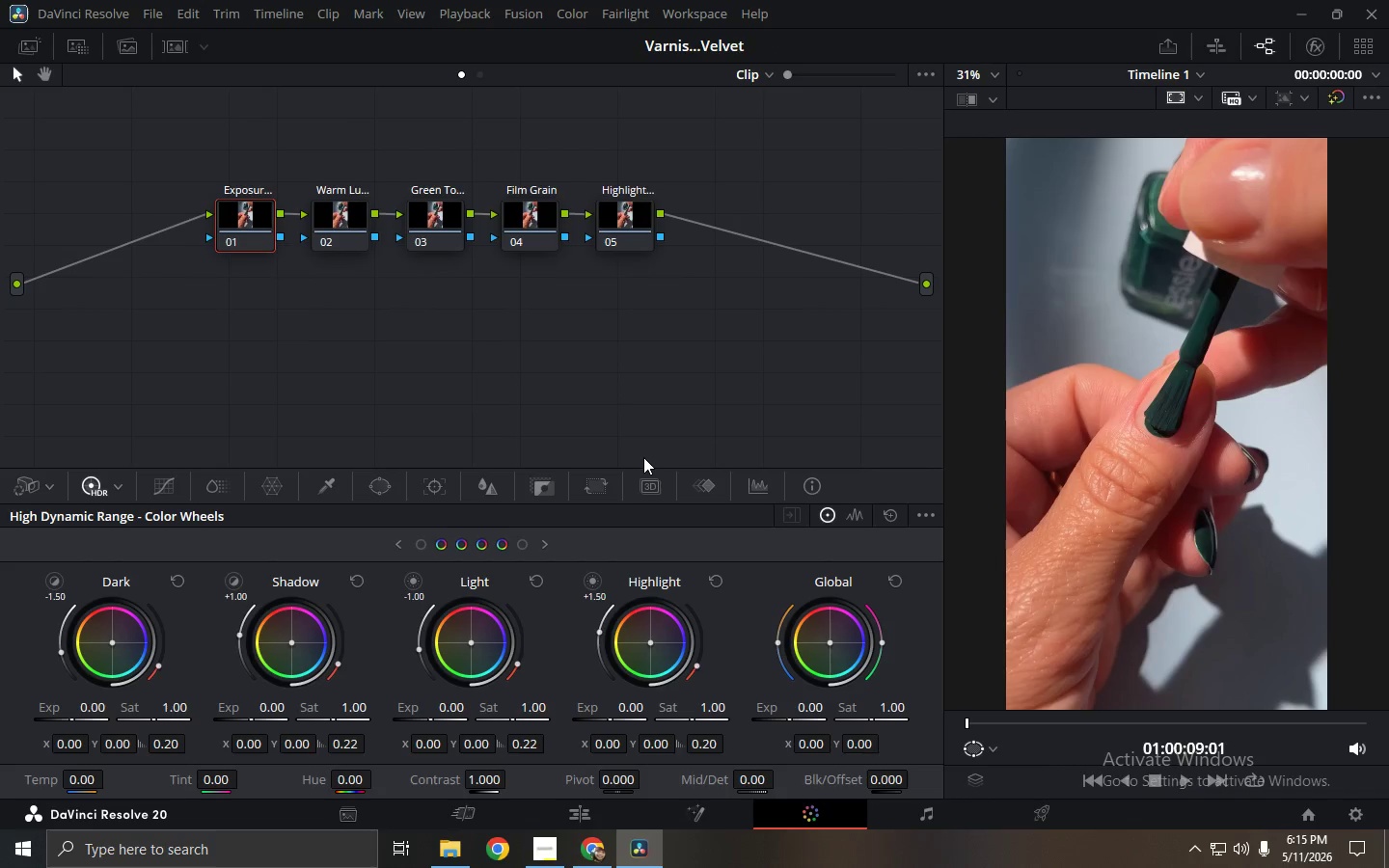 
key(ArrowRight)
 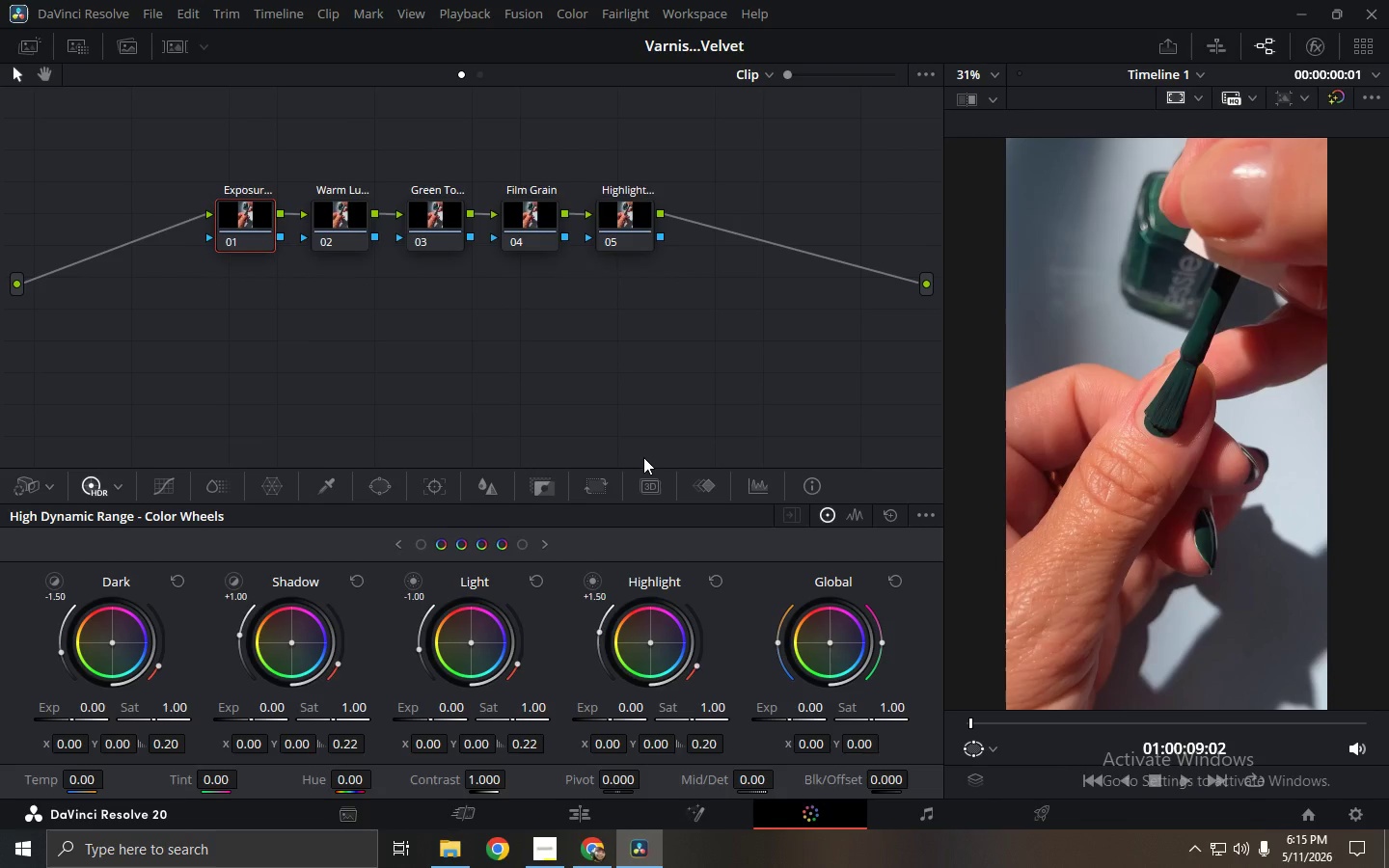 
key(ArrowRight)
 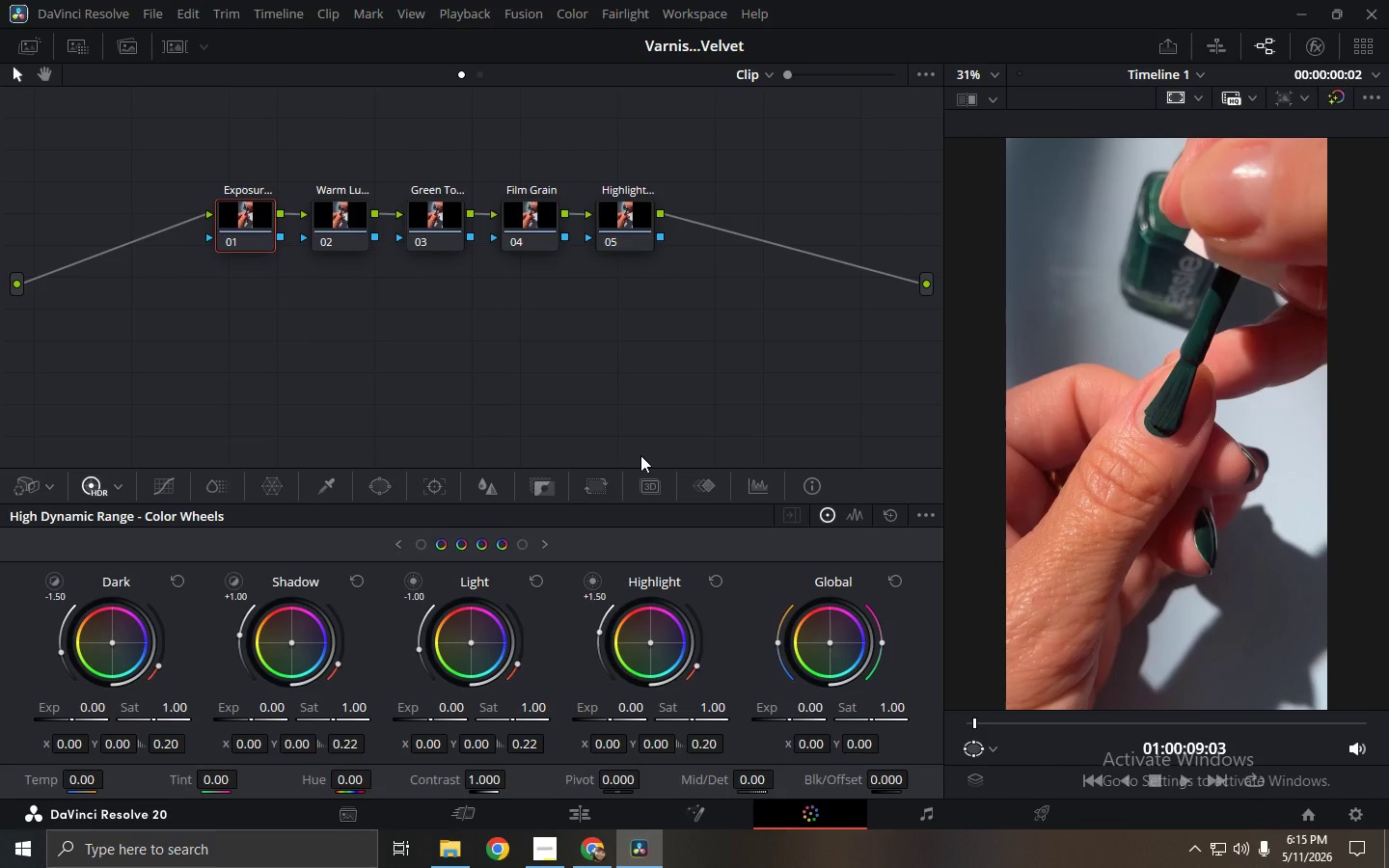 
wait(15.91)
 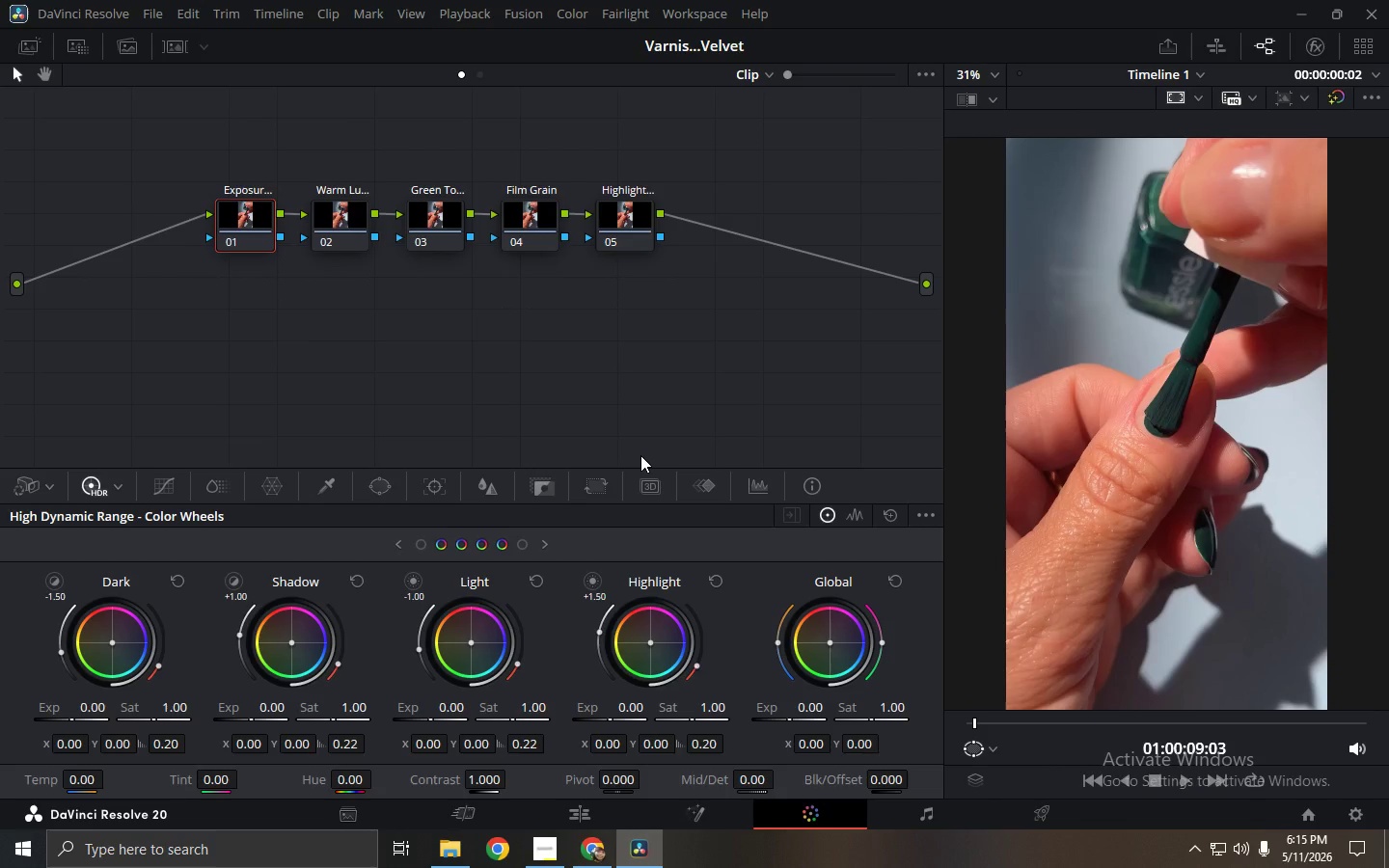 
left_click([247, 218])
 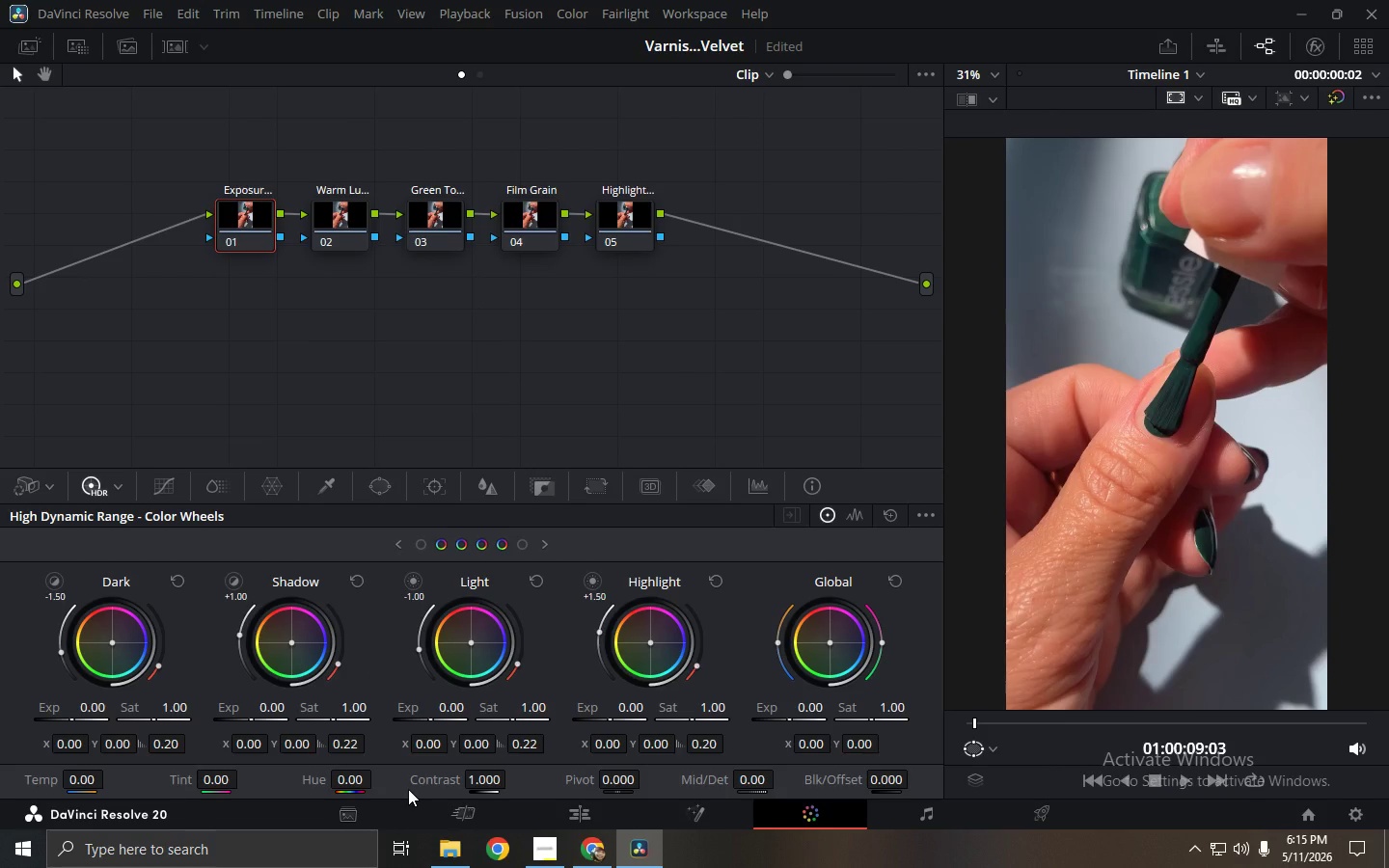 
wait(5.48)
 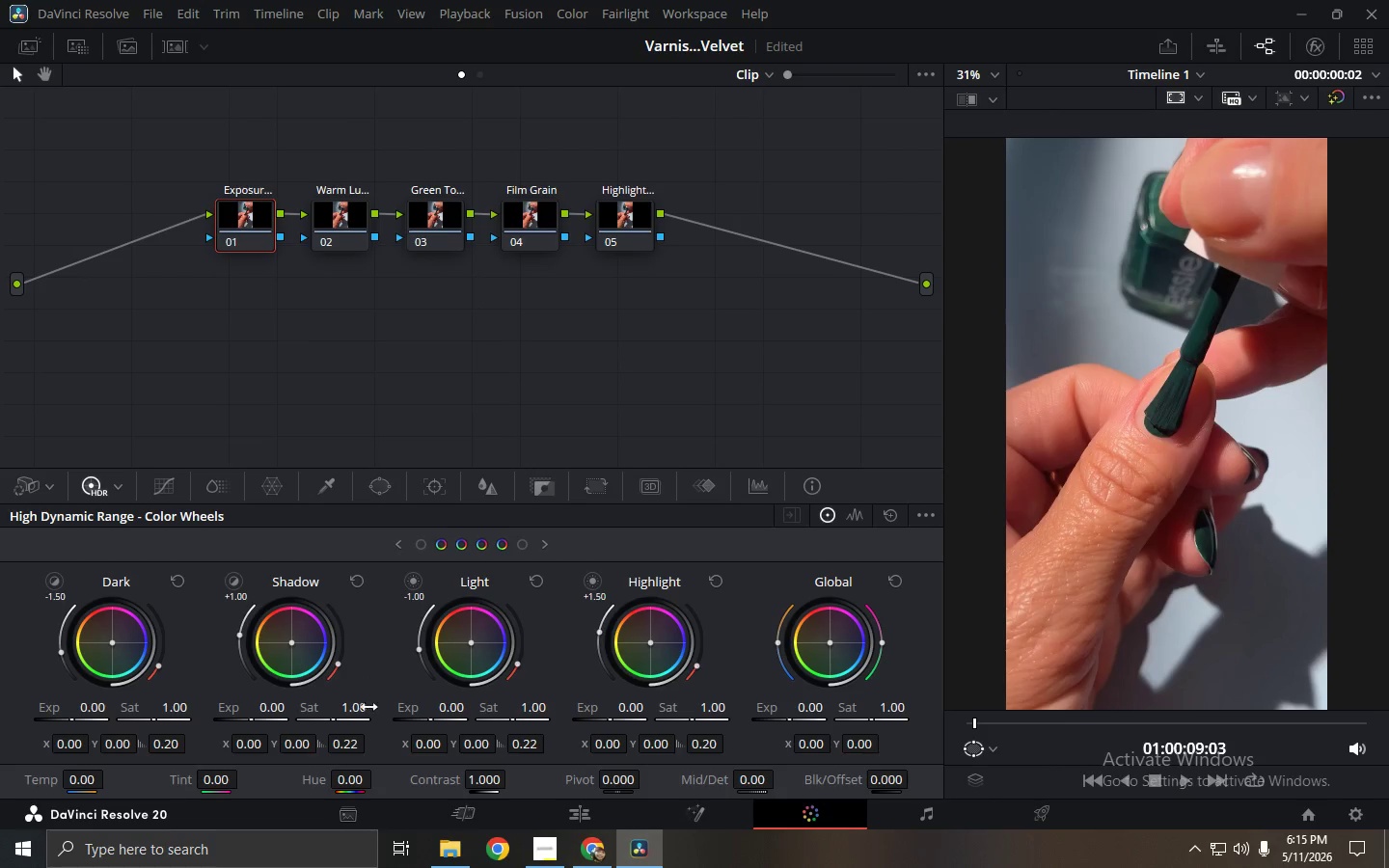 
left_click([118, 490])
 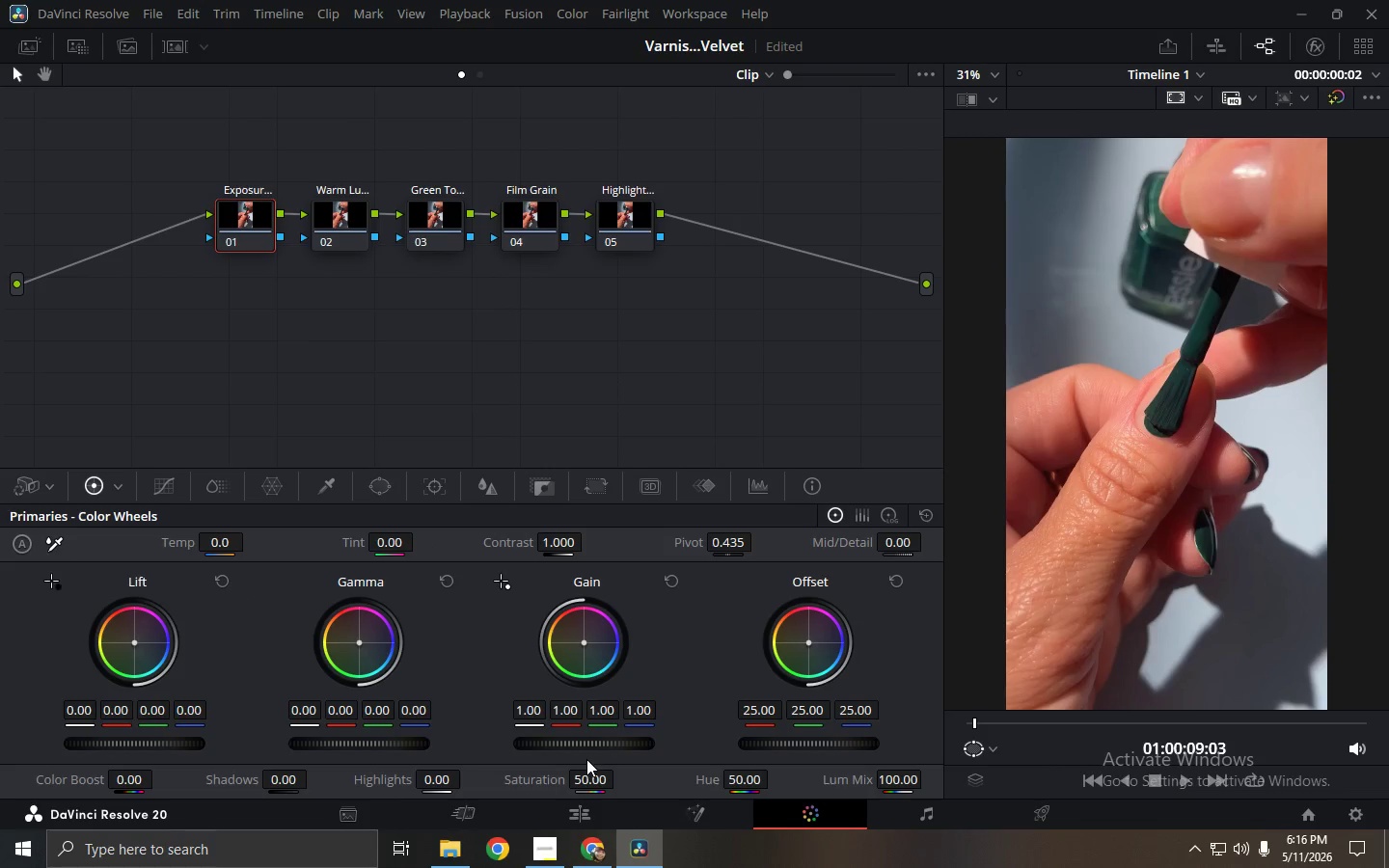 
left_click_drag(start_coordinate=[595, 746], to_coordinate=[871, 746])
 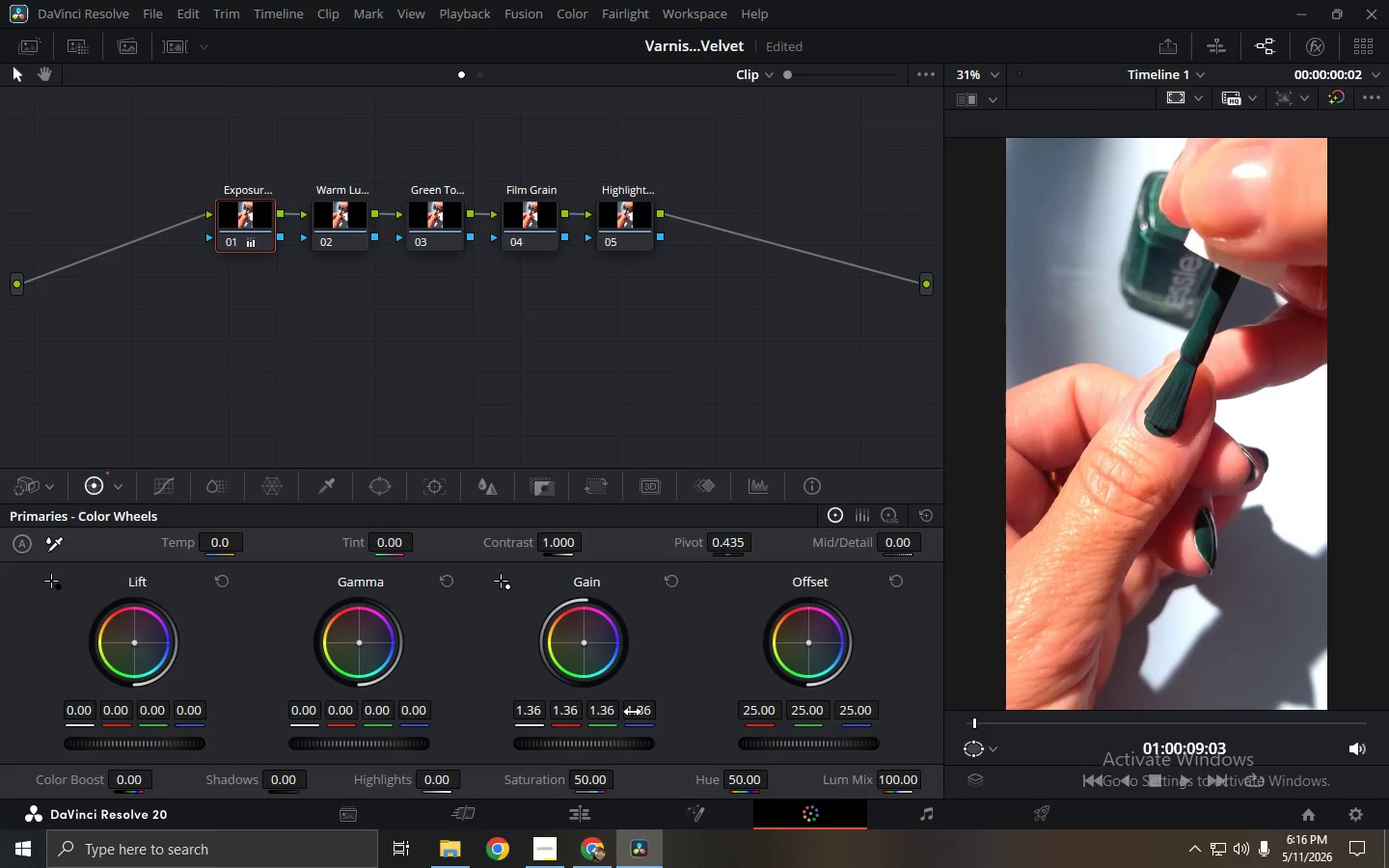 
left_click([671, 581])
 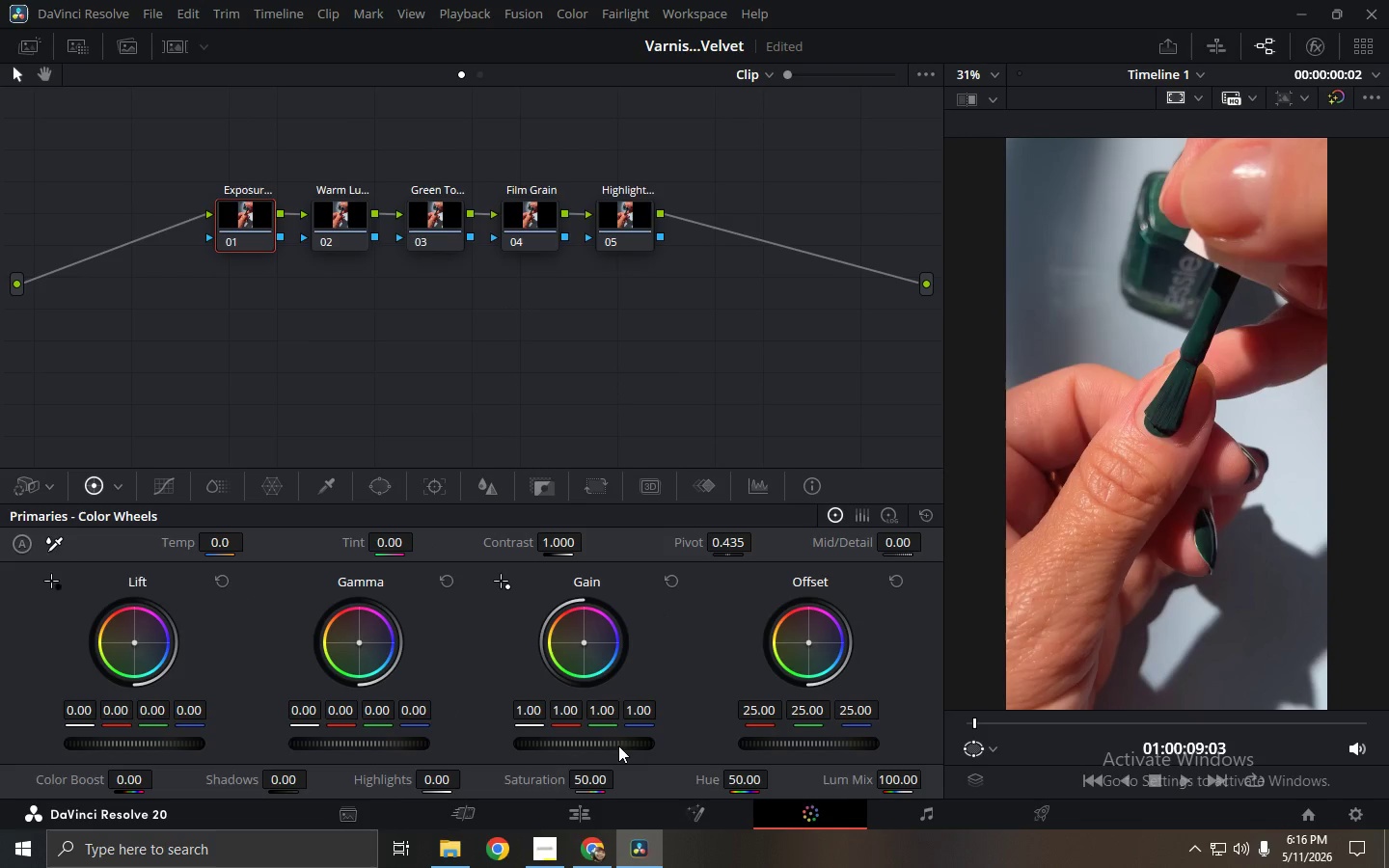 
left_click_drag(start_coordinate=[618, 746], to_coordinate=[699, 746])
 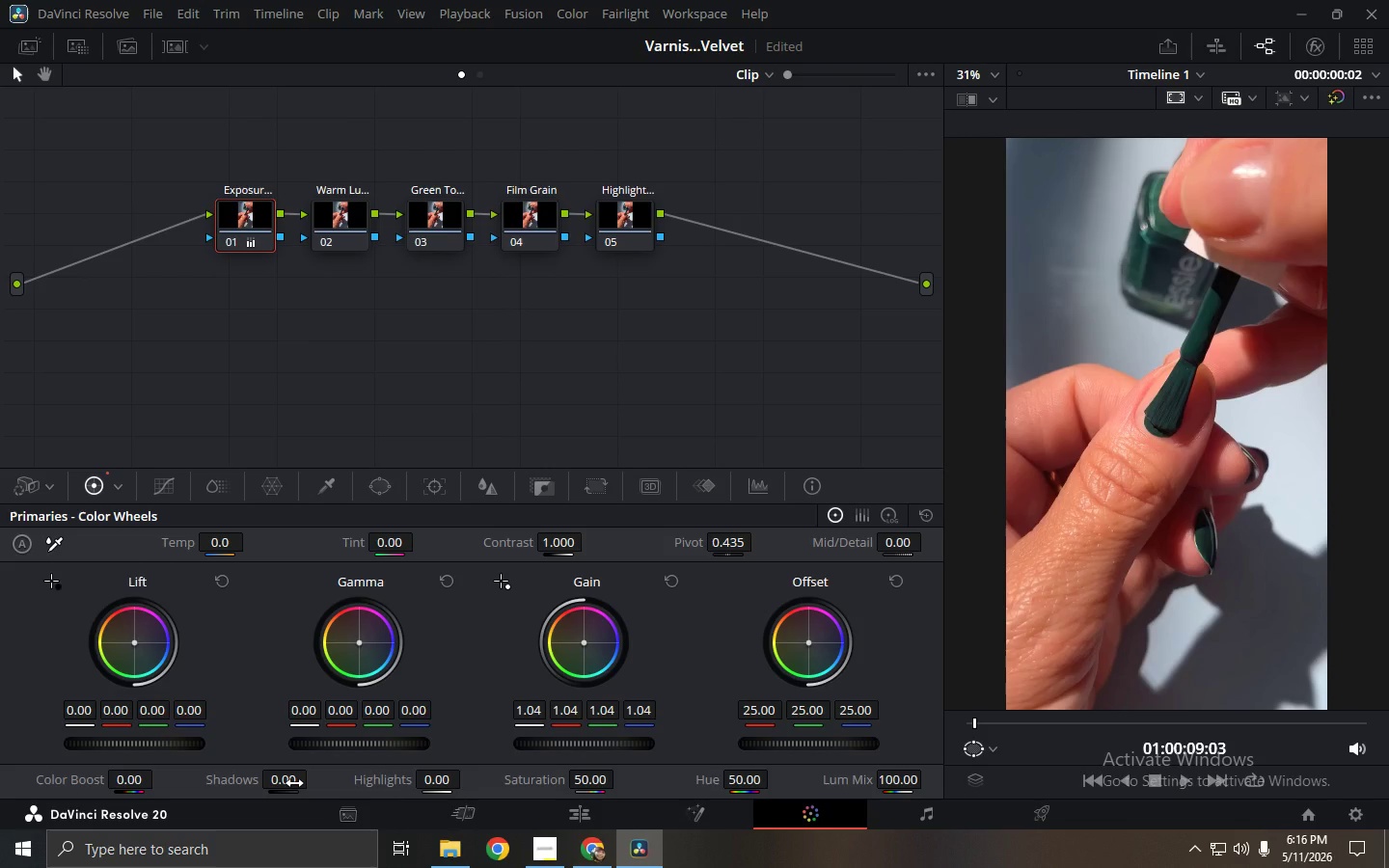 
wait(5.78)
 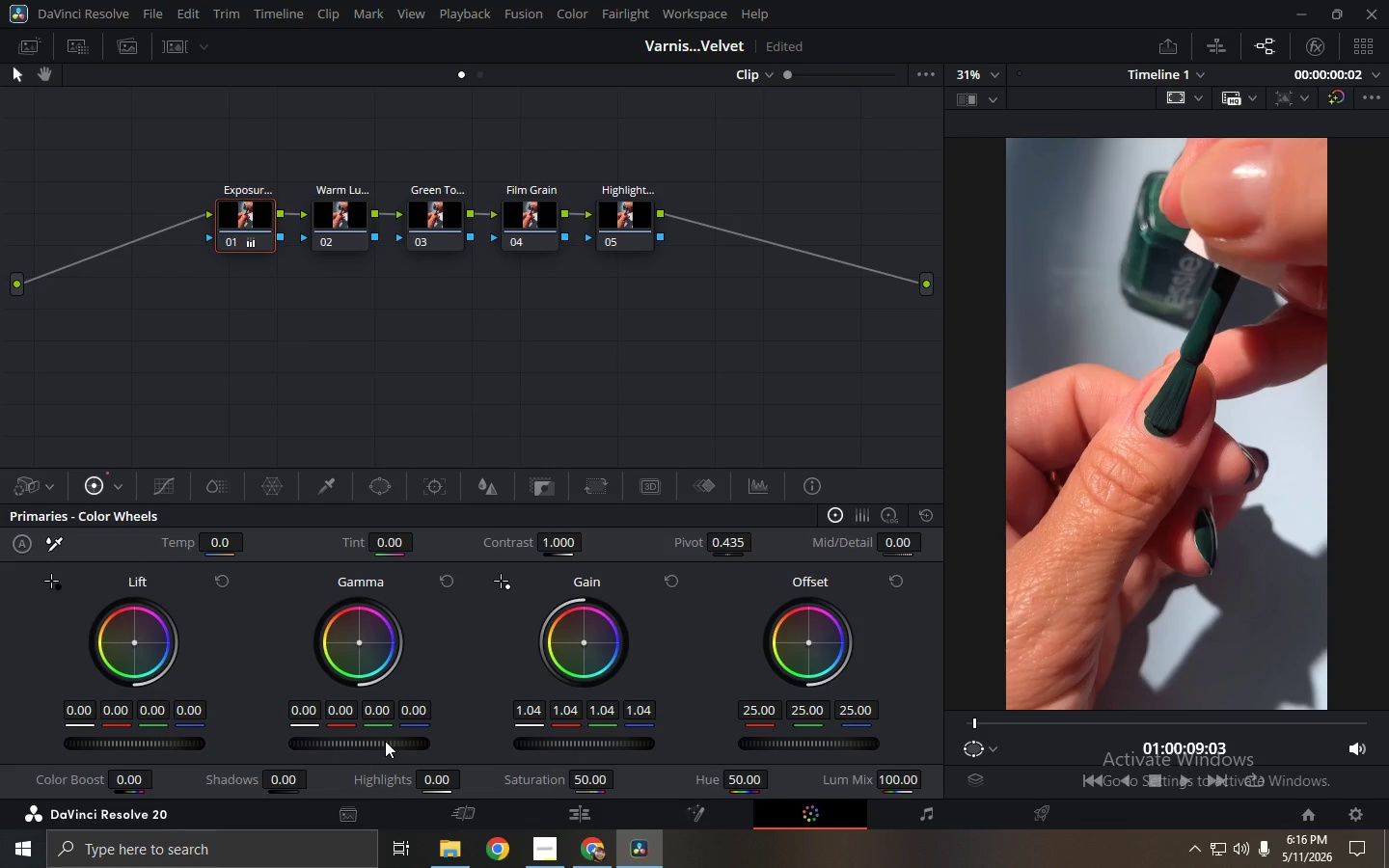 
left_click_drag(start_coordinate=[294, 783], to_coordinate=[243, 783])
 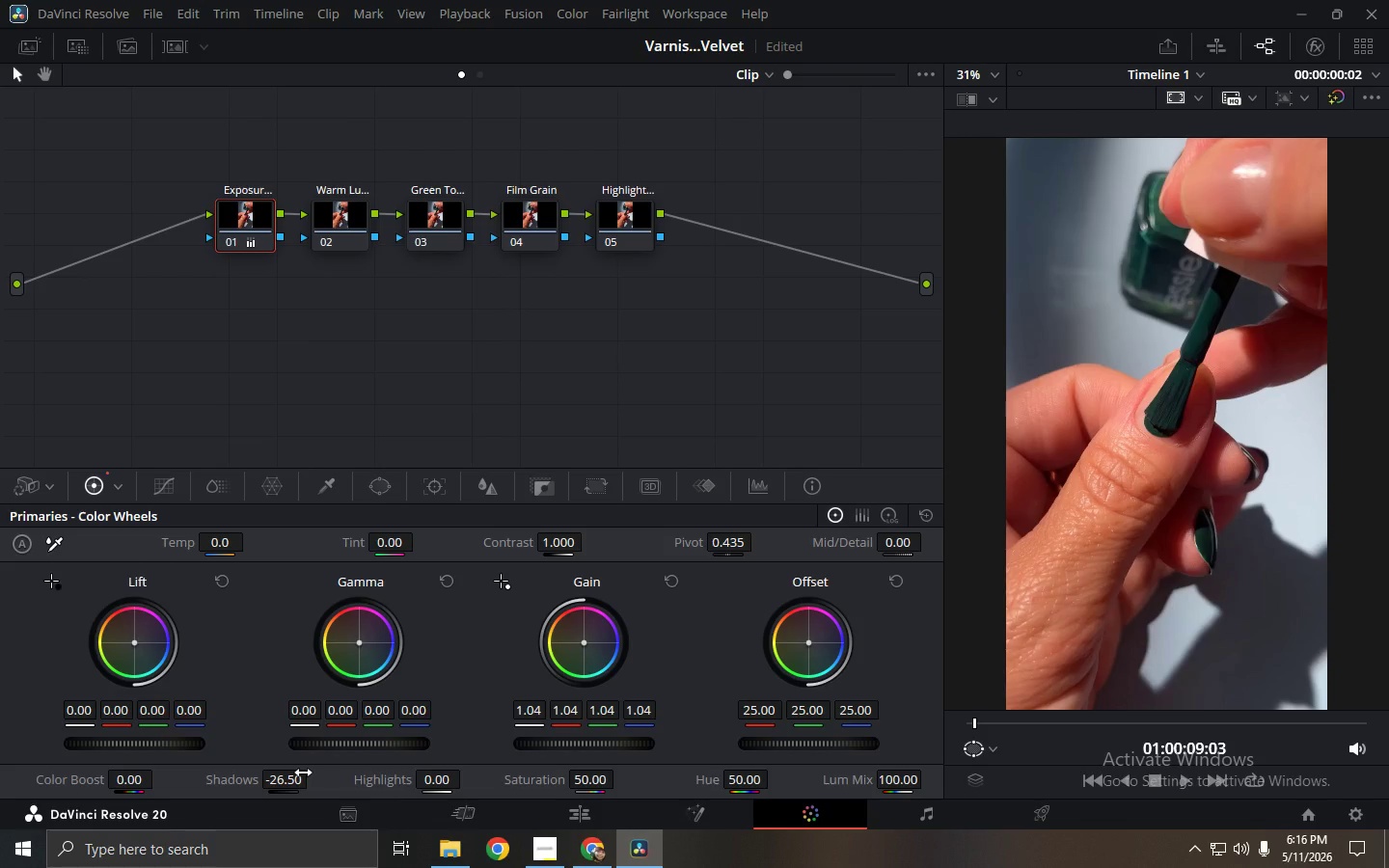 
wait(8.16)
 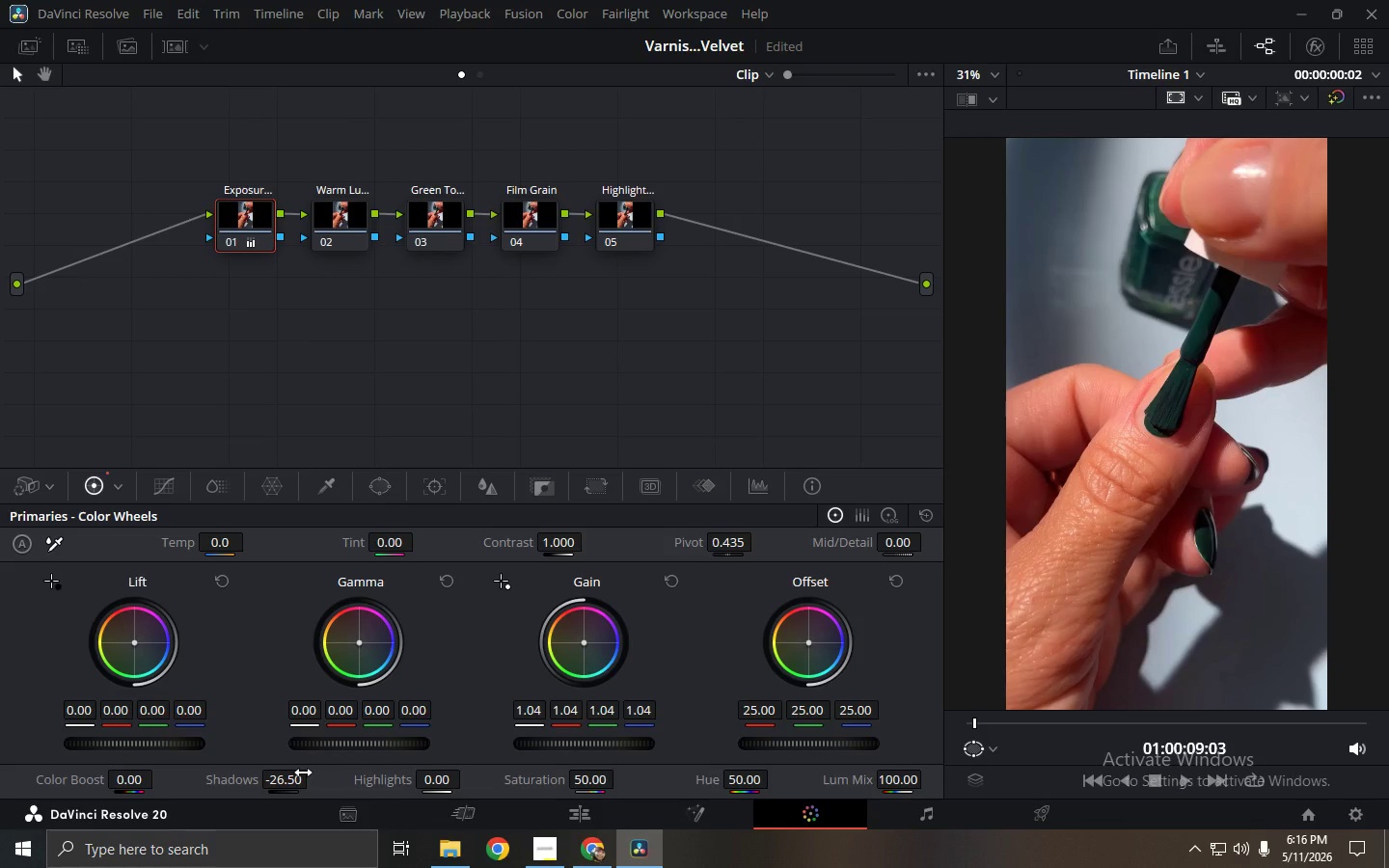 
left_click([365, 208])
 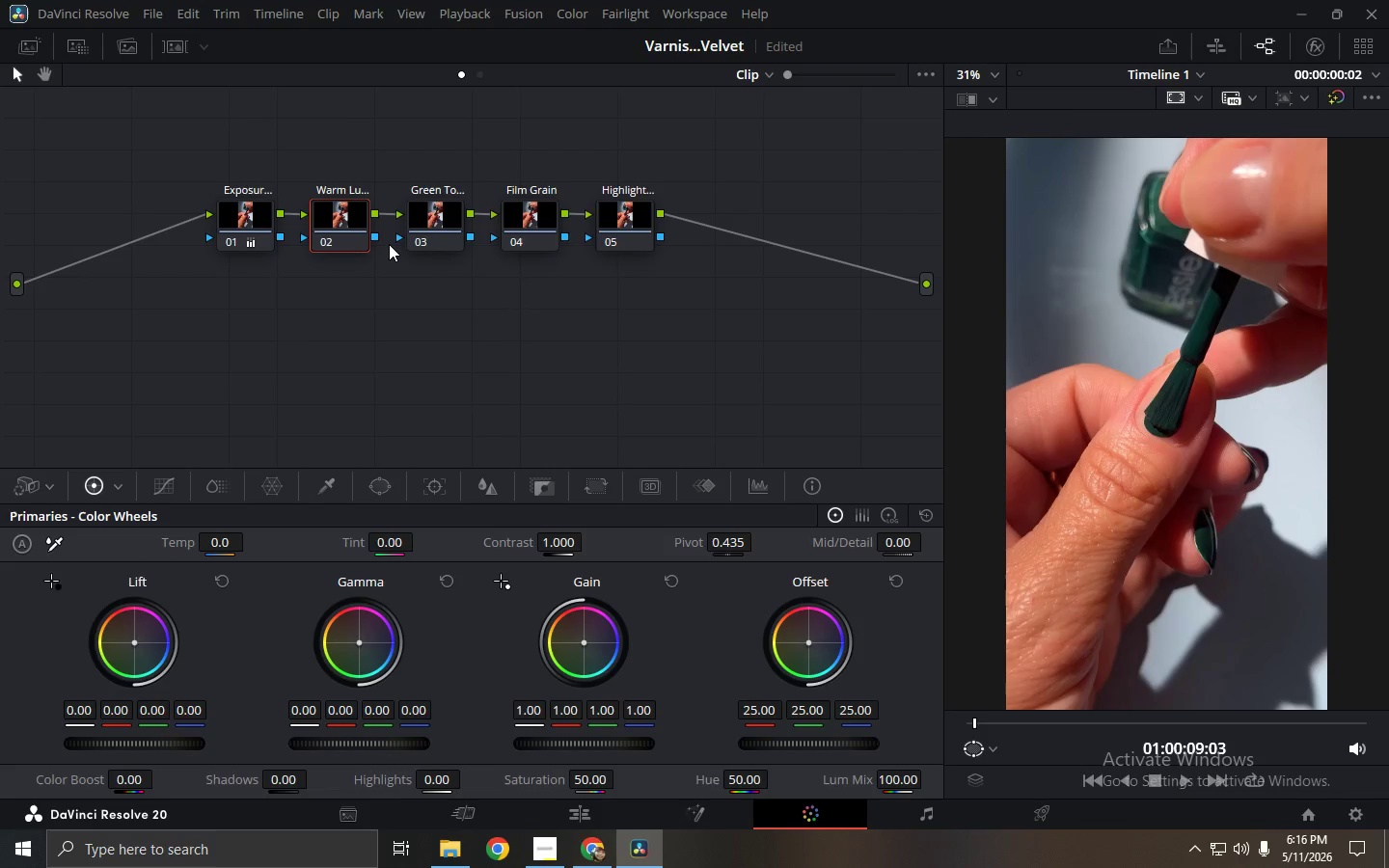 
wait(6.52)
 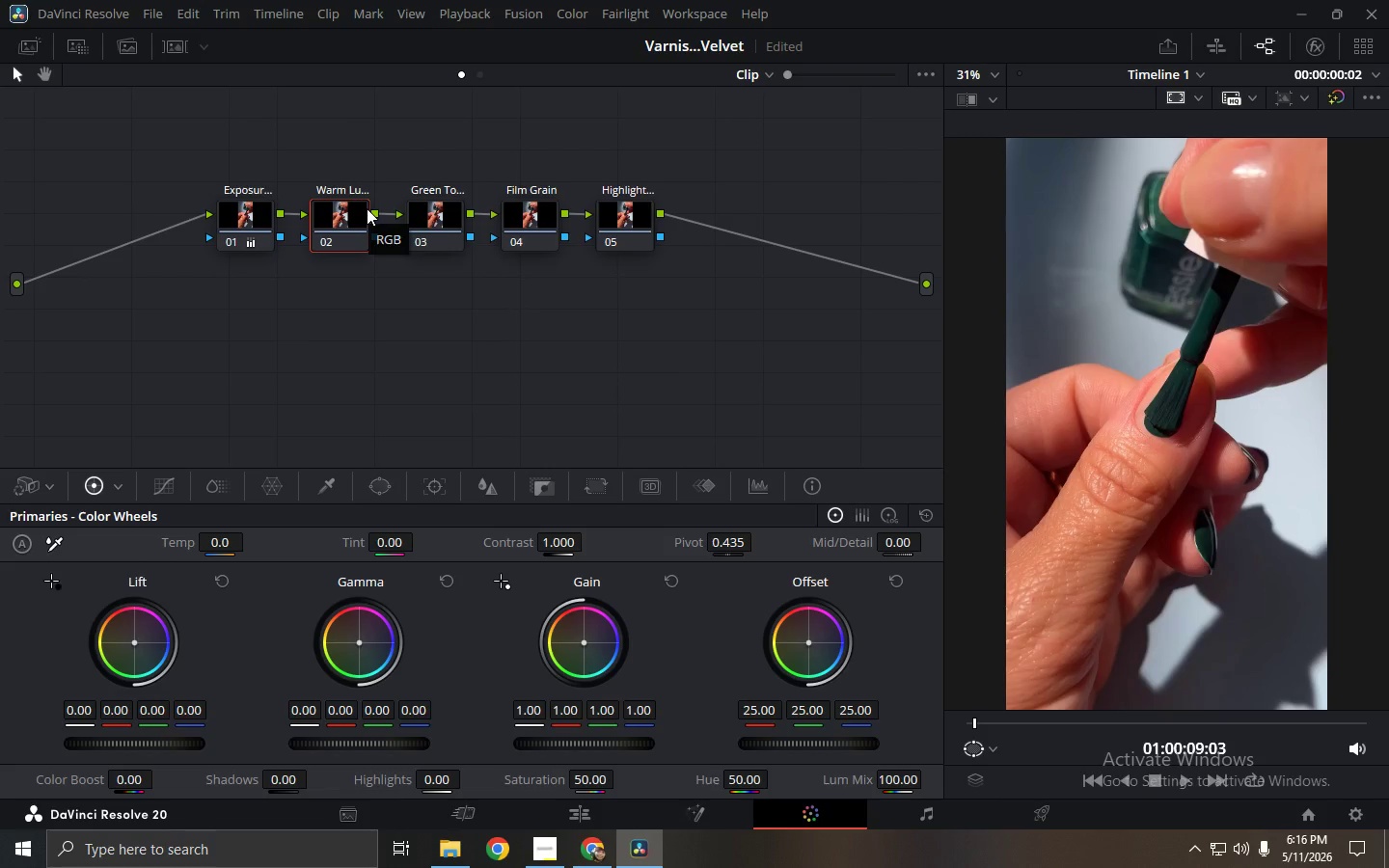 
left_click_drag(start_coordinate=[227, 537], to_coordinate=[289, 539])
 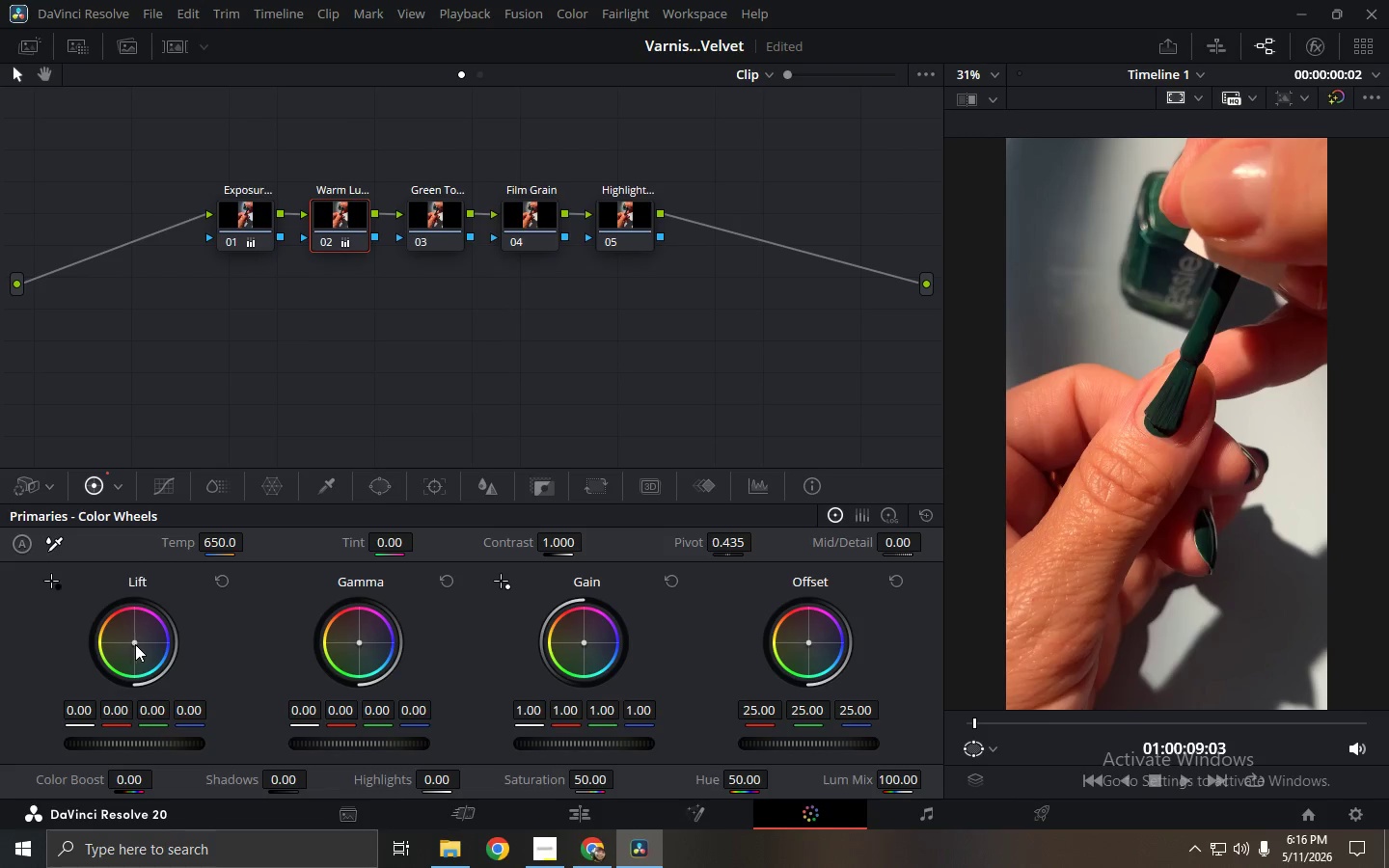 
left_click_drag(start_coordinate=[142, 743], to_coordinate=[153, 742])
 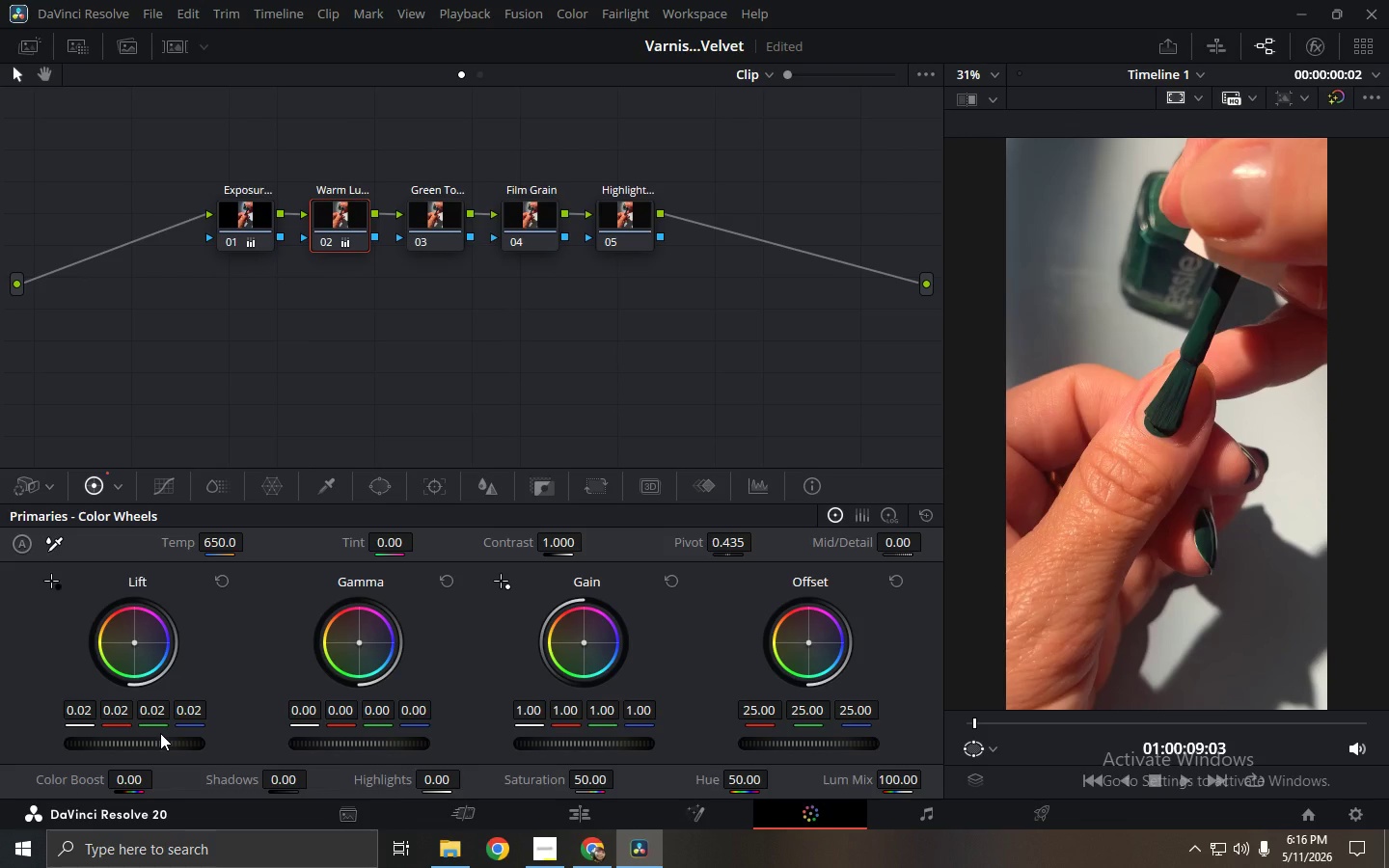 
left_click([440, 224])
 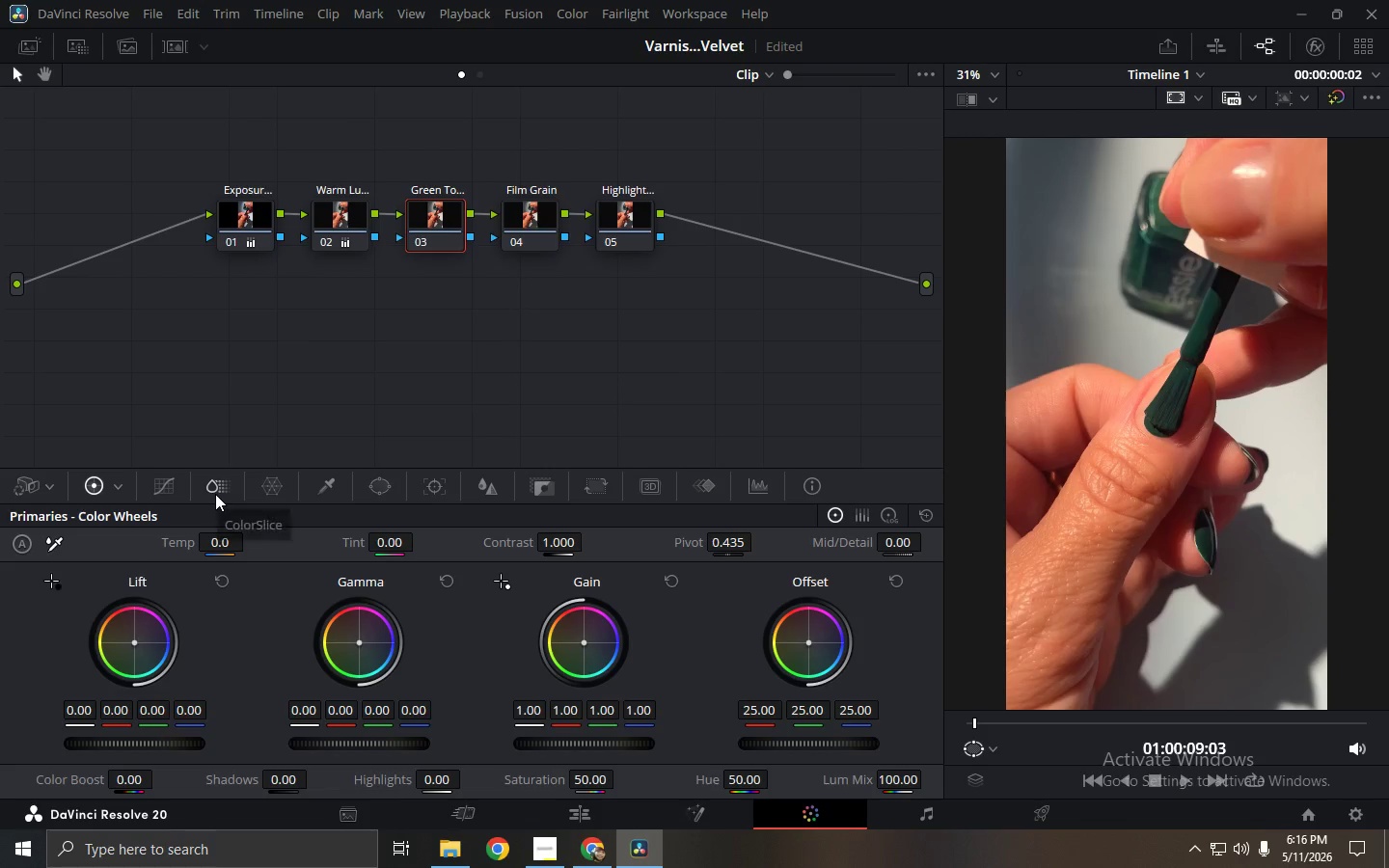 
wait(6.17)
 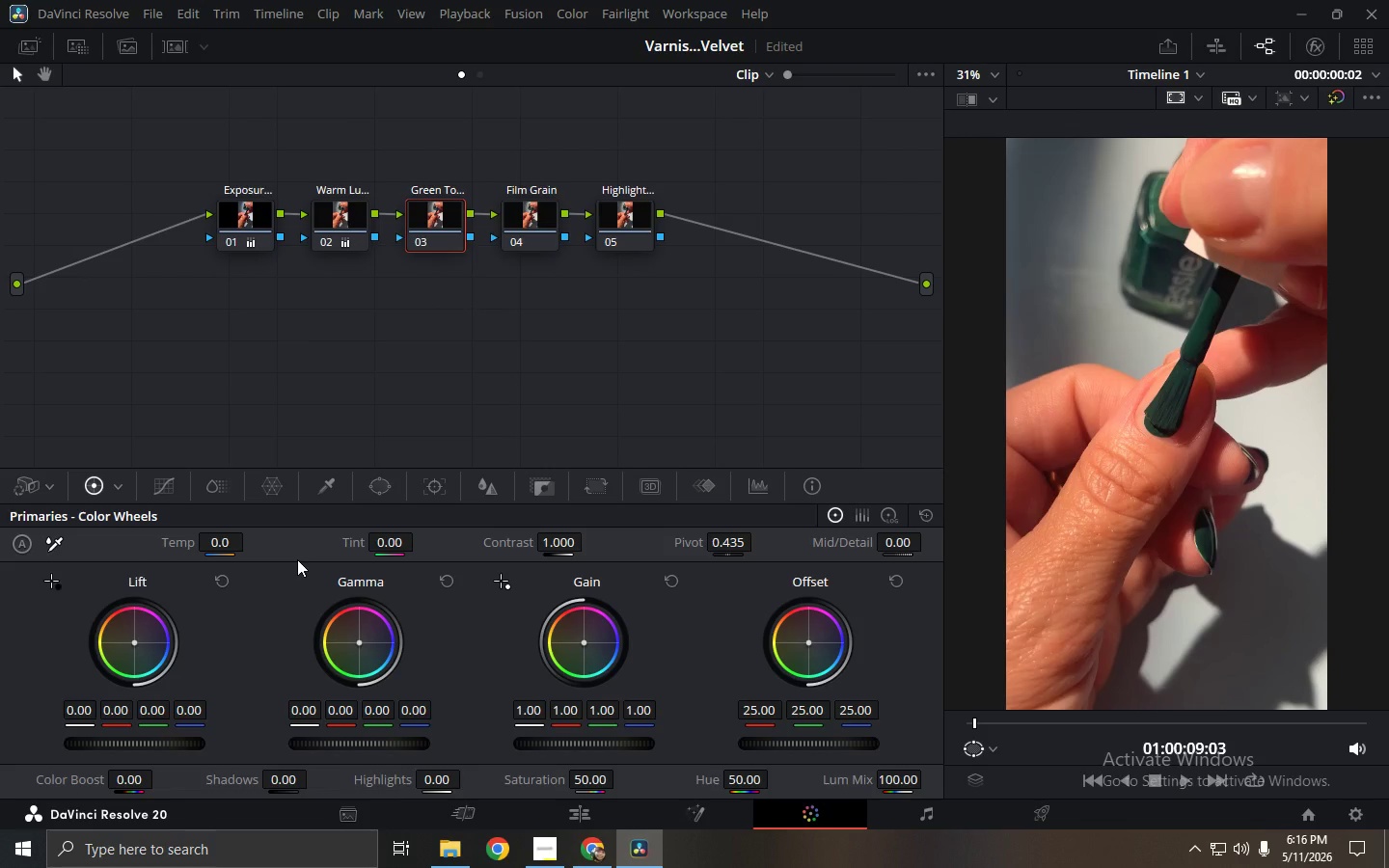 
left_click([49, 492])
 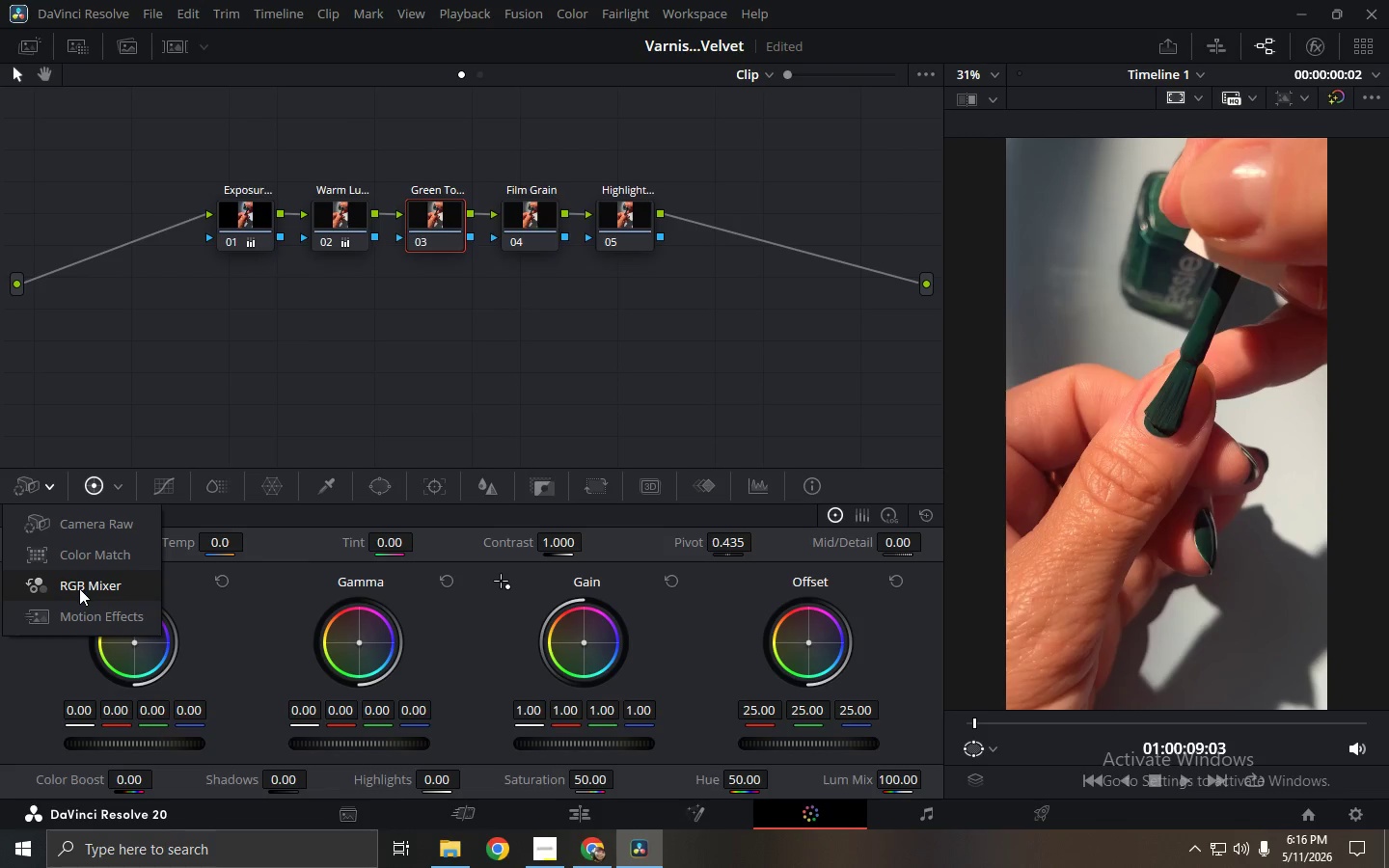 
left_click([79, 588])
 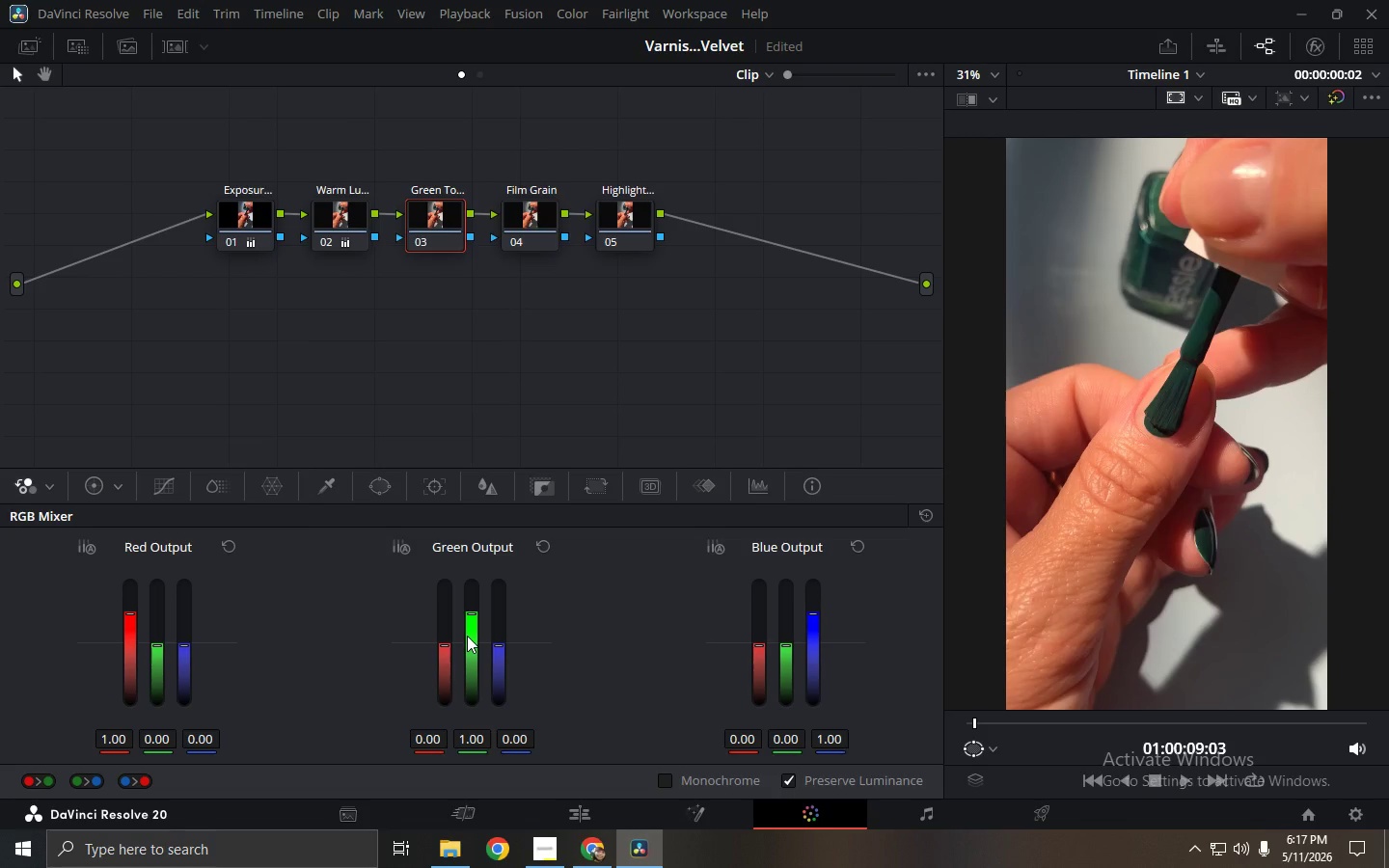 
wait(14.41)
 